 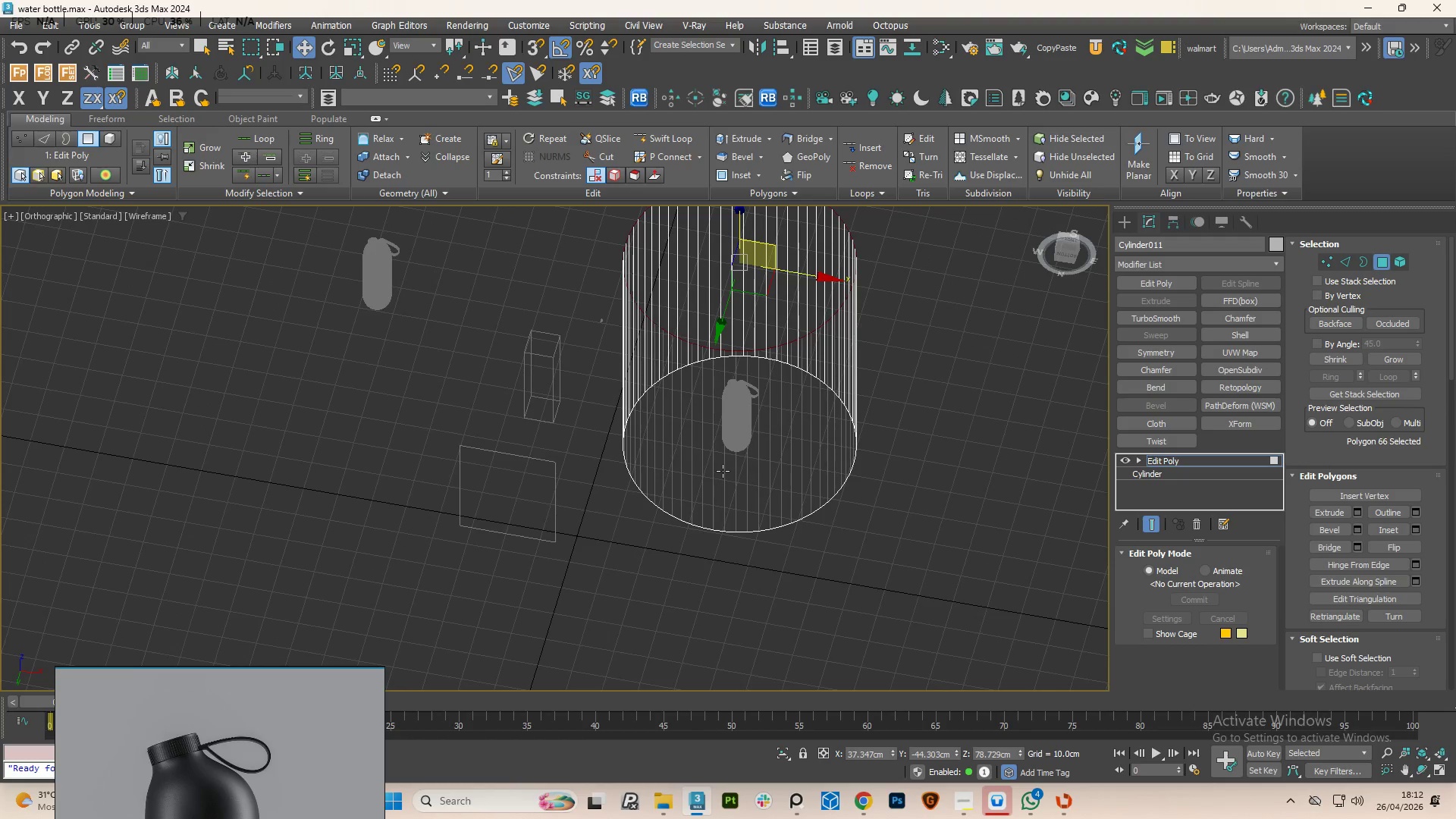 
left_click([723, 471])
 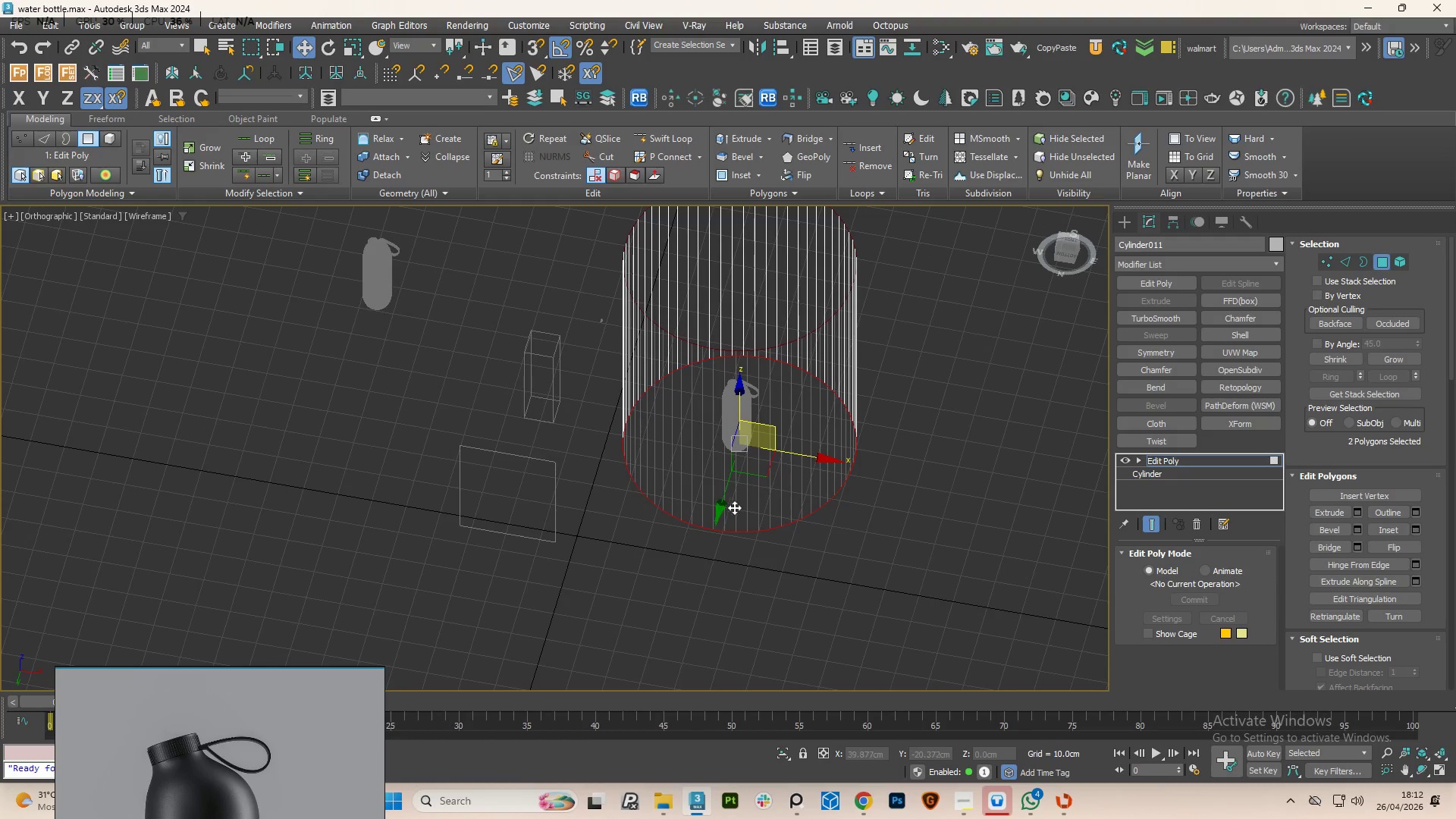 
key(Delete)
 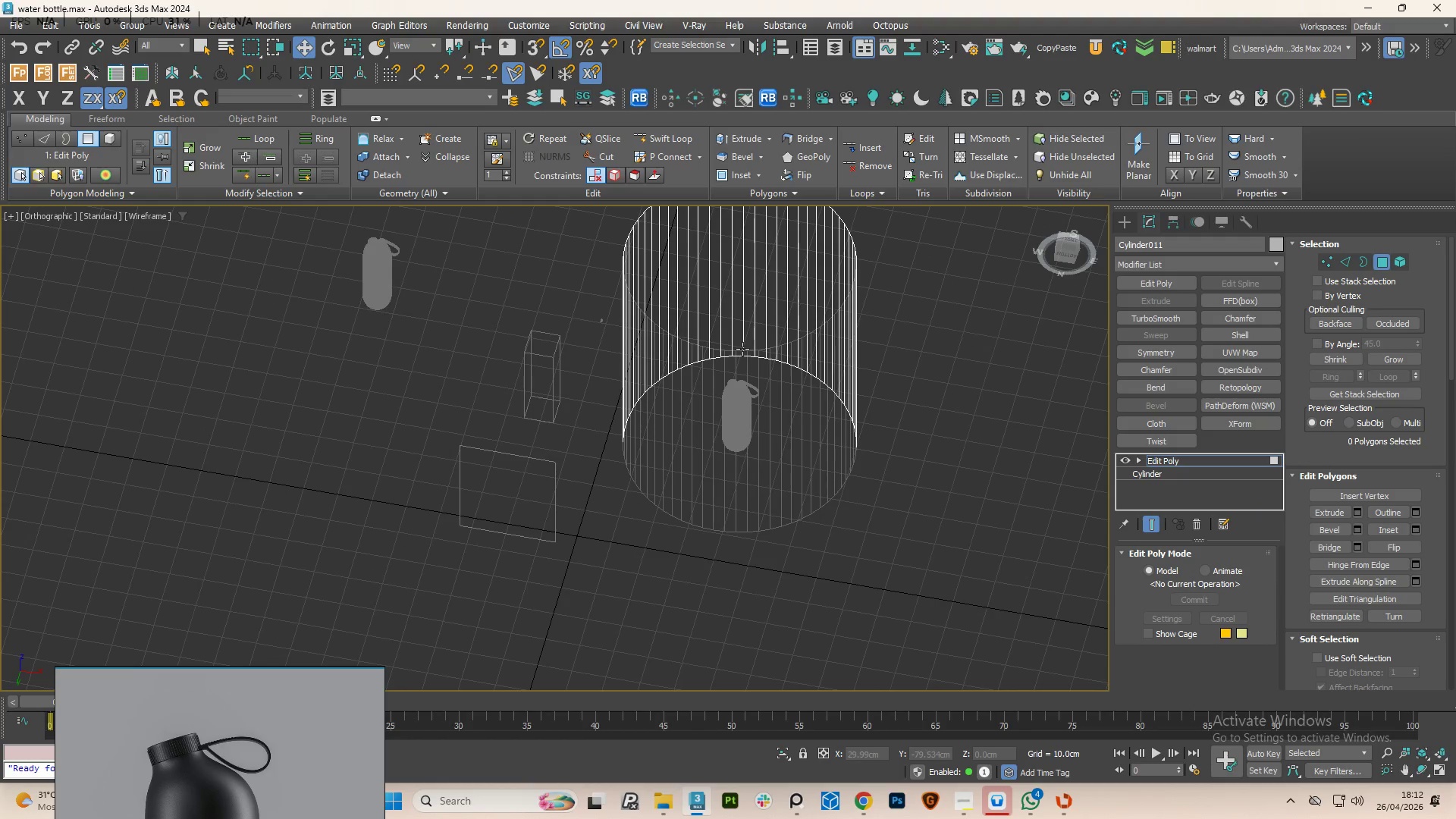 
hold_key(key=ControlLeft, duration=0.95)
 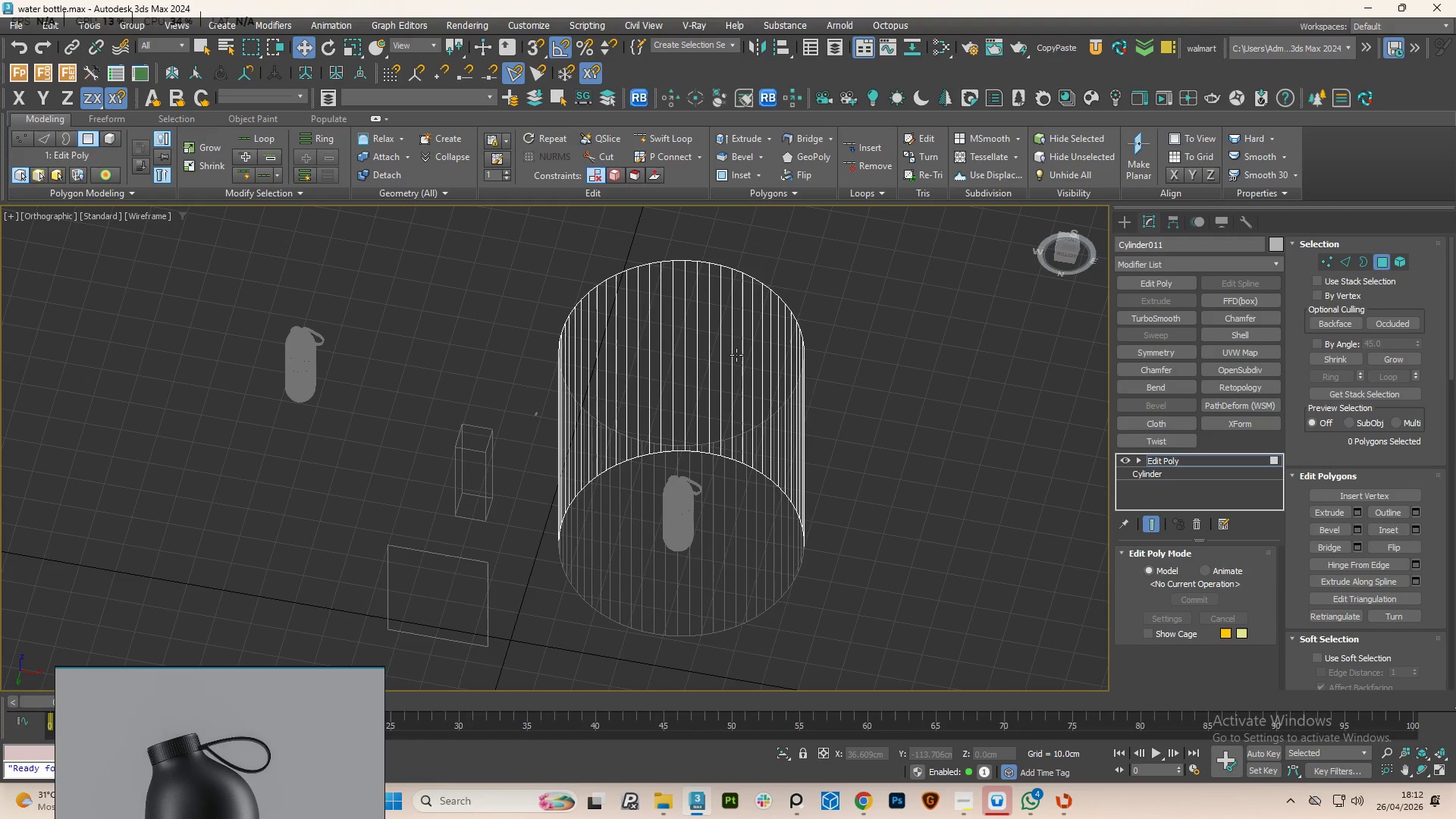 
key(Control+Shift+ShiftLeft)
 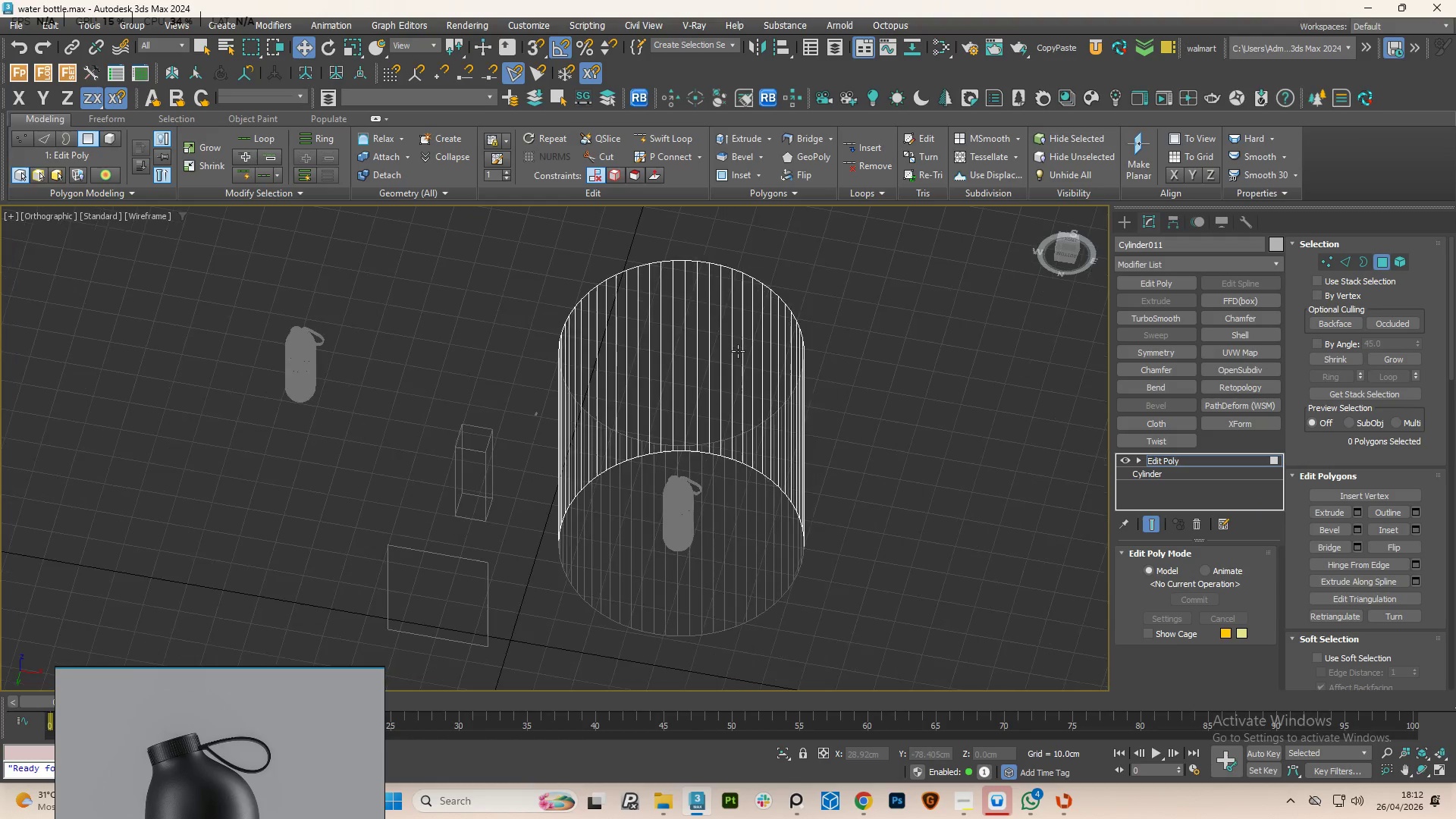 
hold_key(key=Z, duration=0.36)
 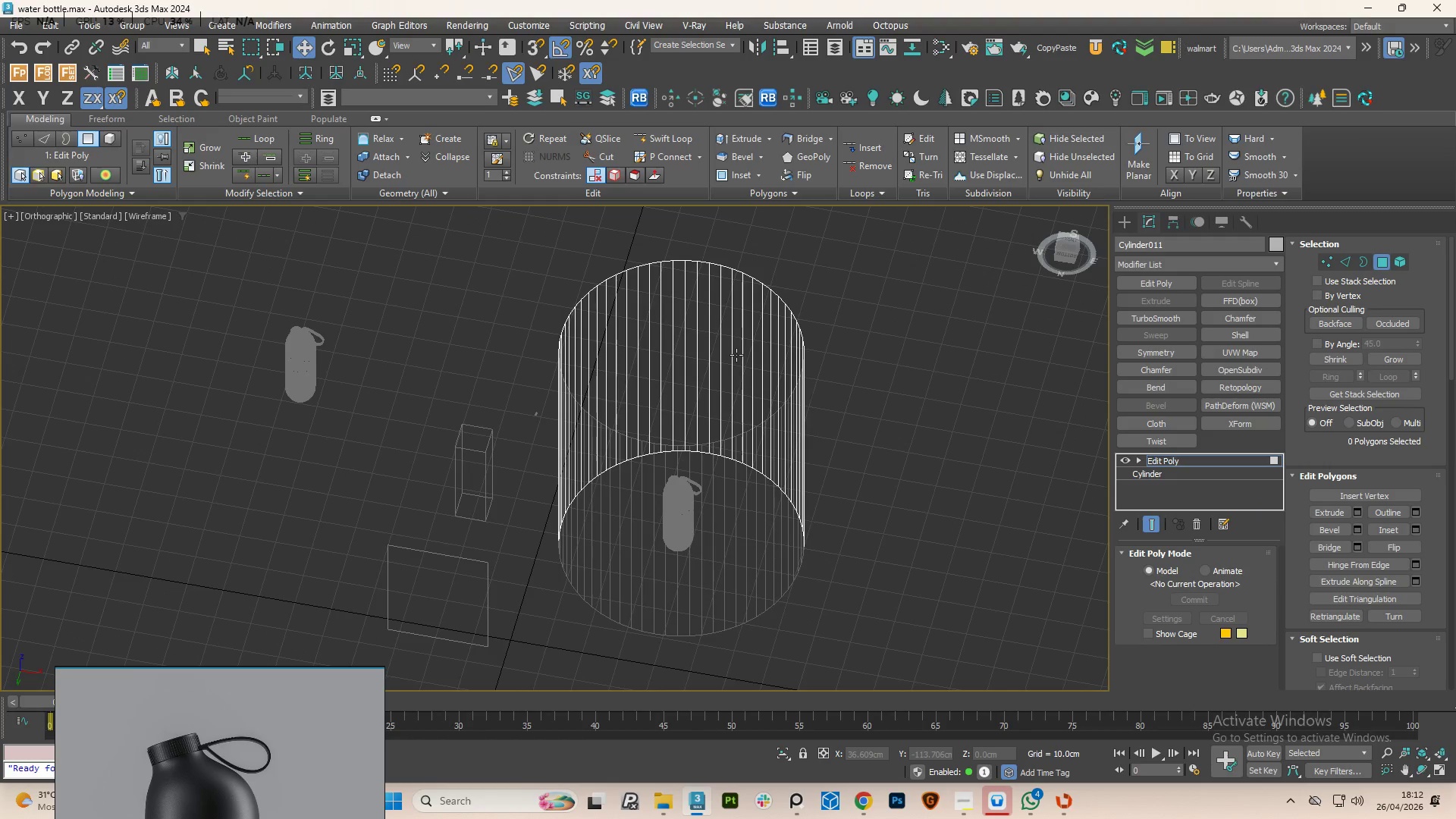 
key(Control+Z)
 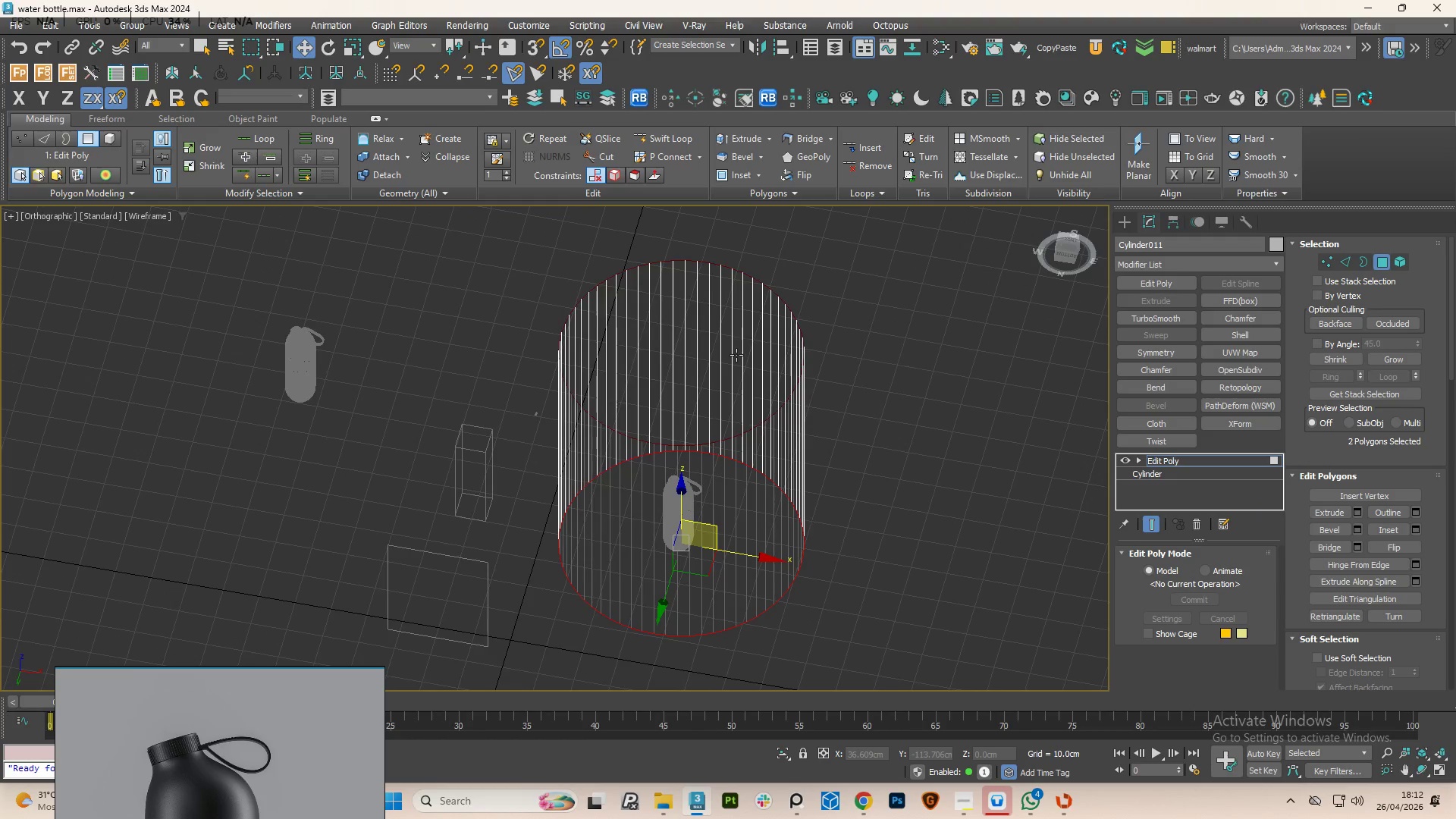 
hold_key(key=AltLeft, duration=0.66)
 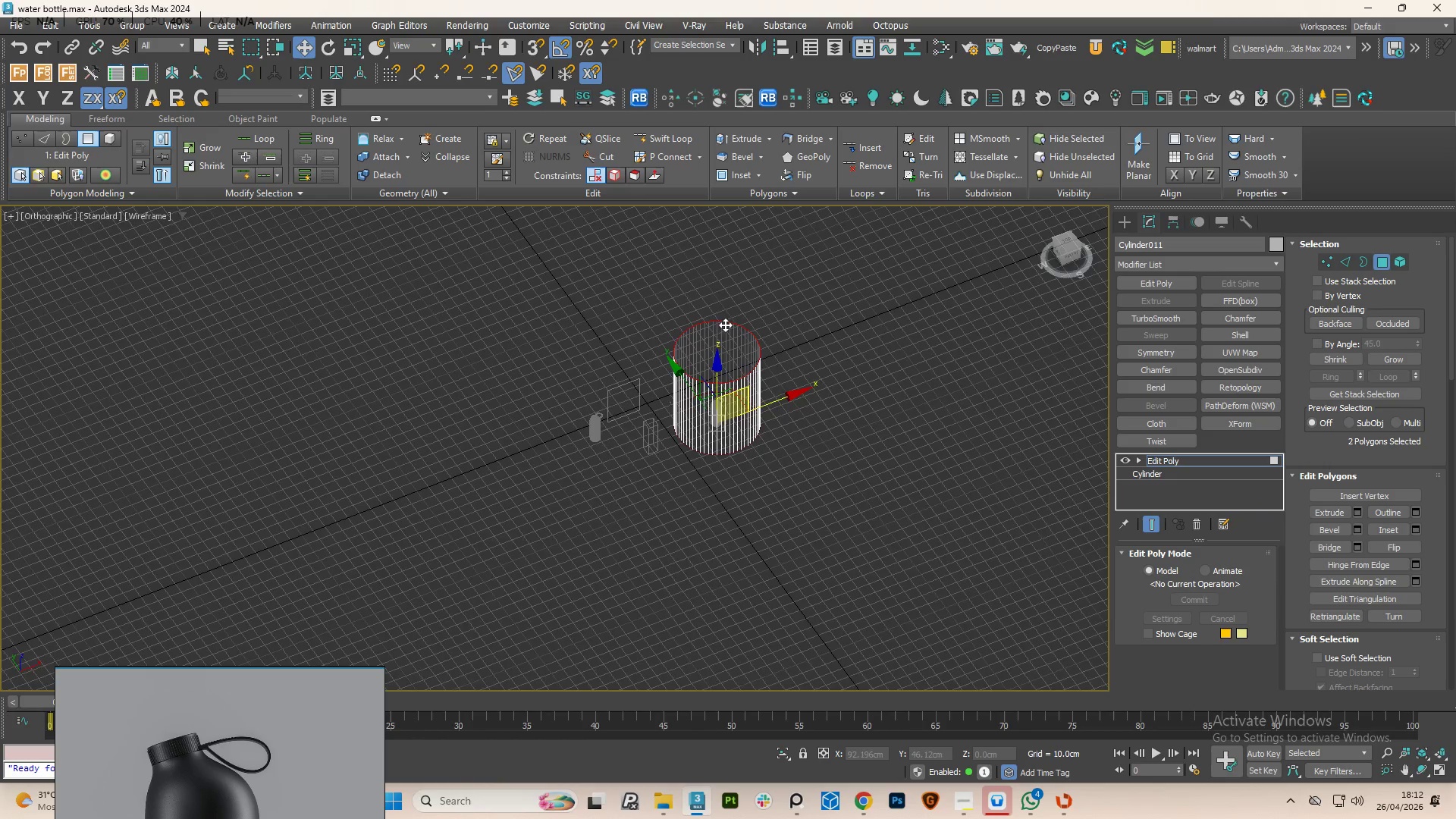 
scroll: coordinate [736, 355], scroll_direction: down, amount: 3.0
 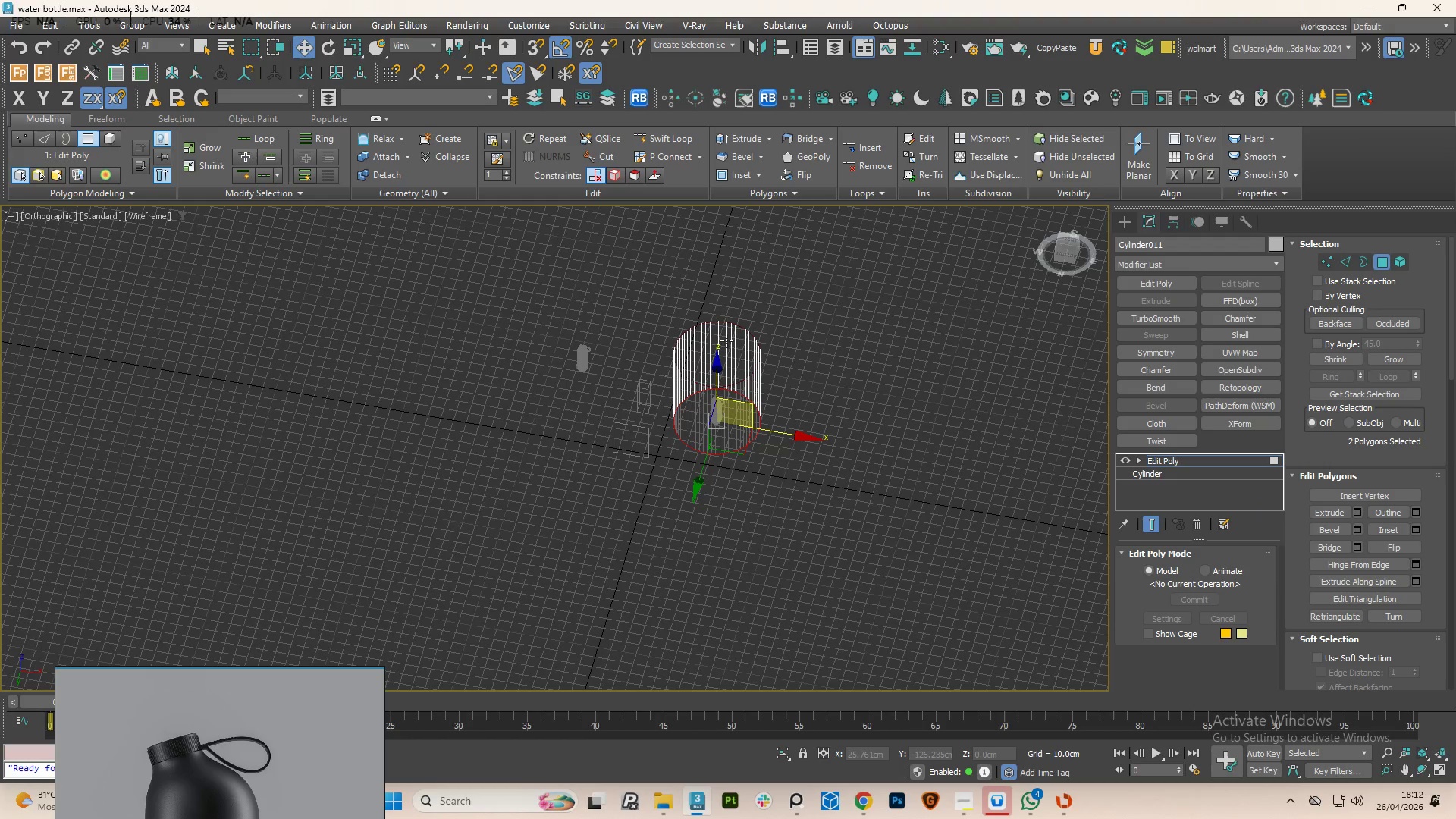 
left_click([711, 363])
 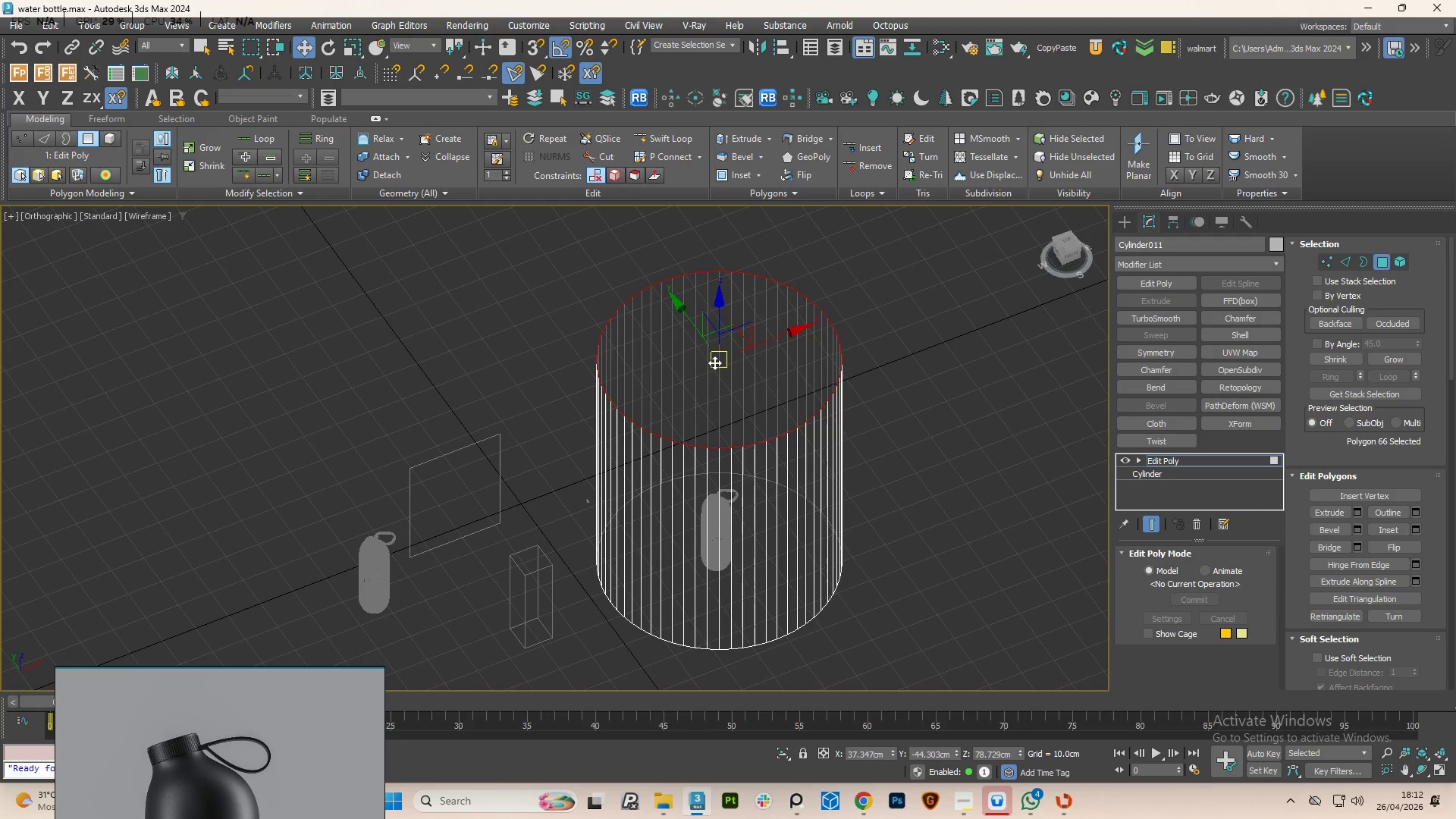 
scroll: coordinate [713, 359], scroll_direction: up, amount: 3.0
 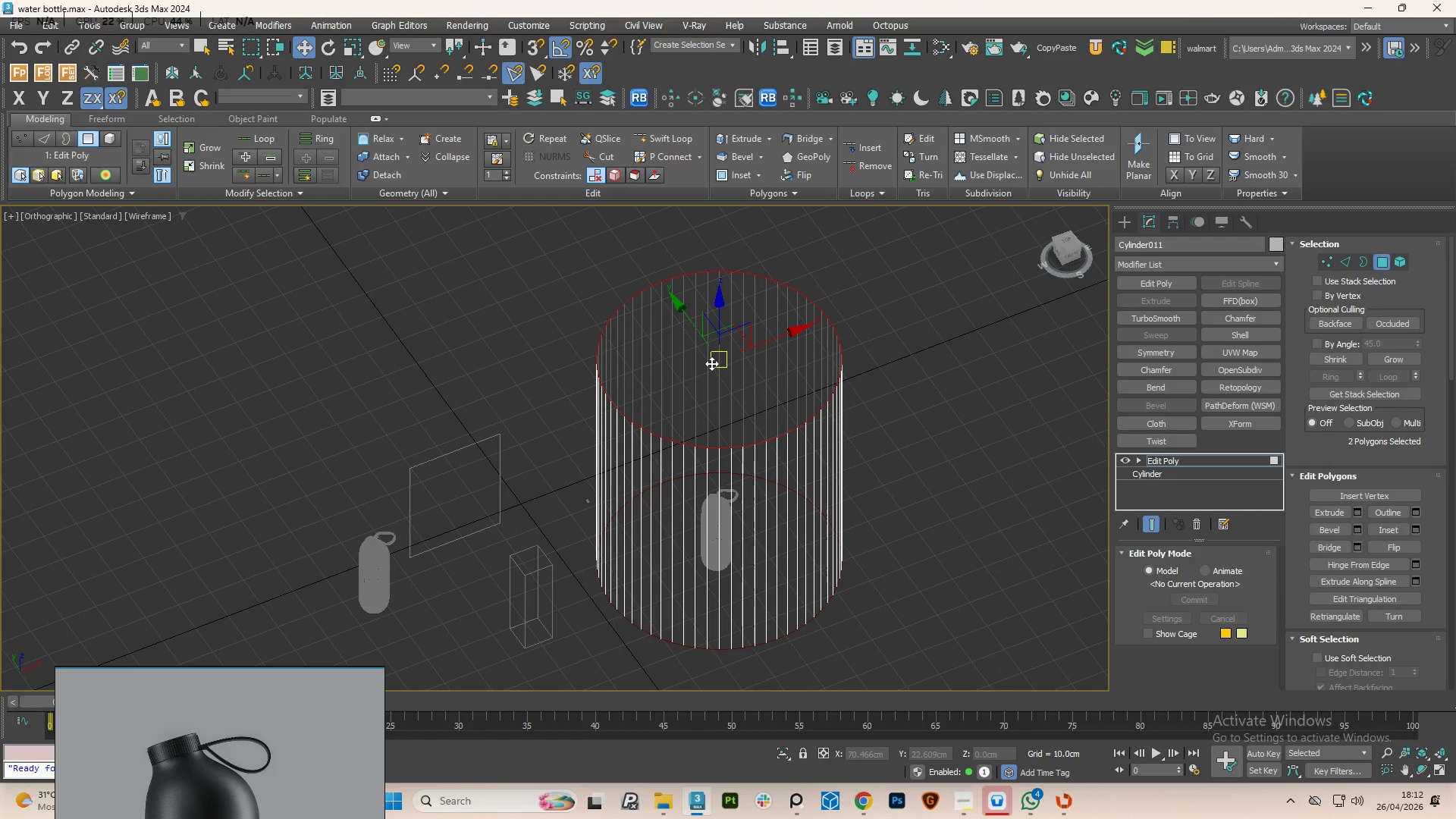 
key(Delete)
 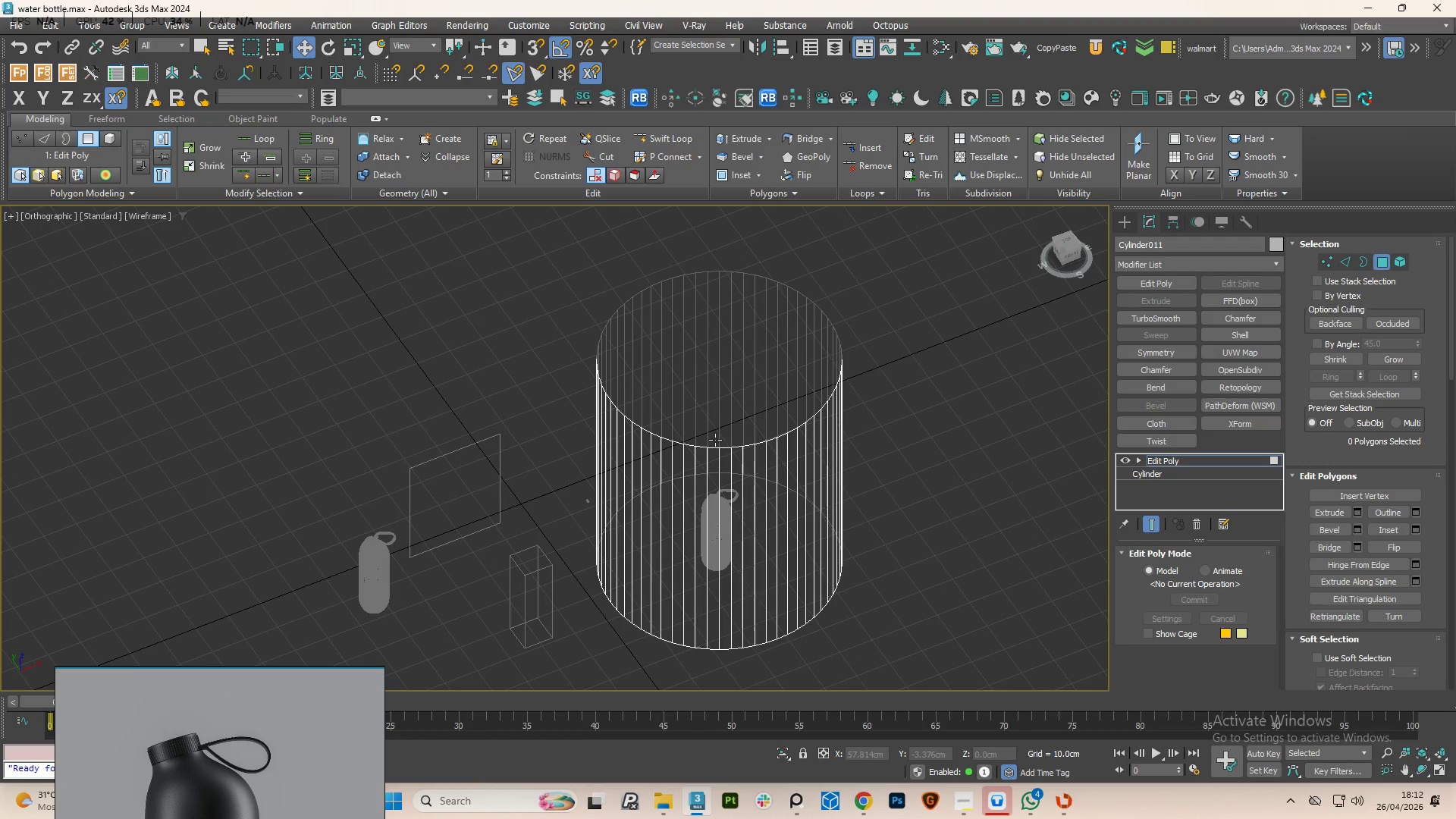 
hold_key(key=AltLeft, duration=1.28)
 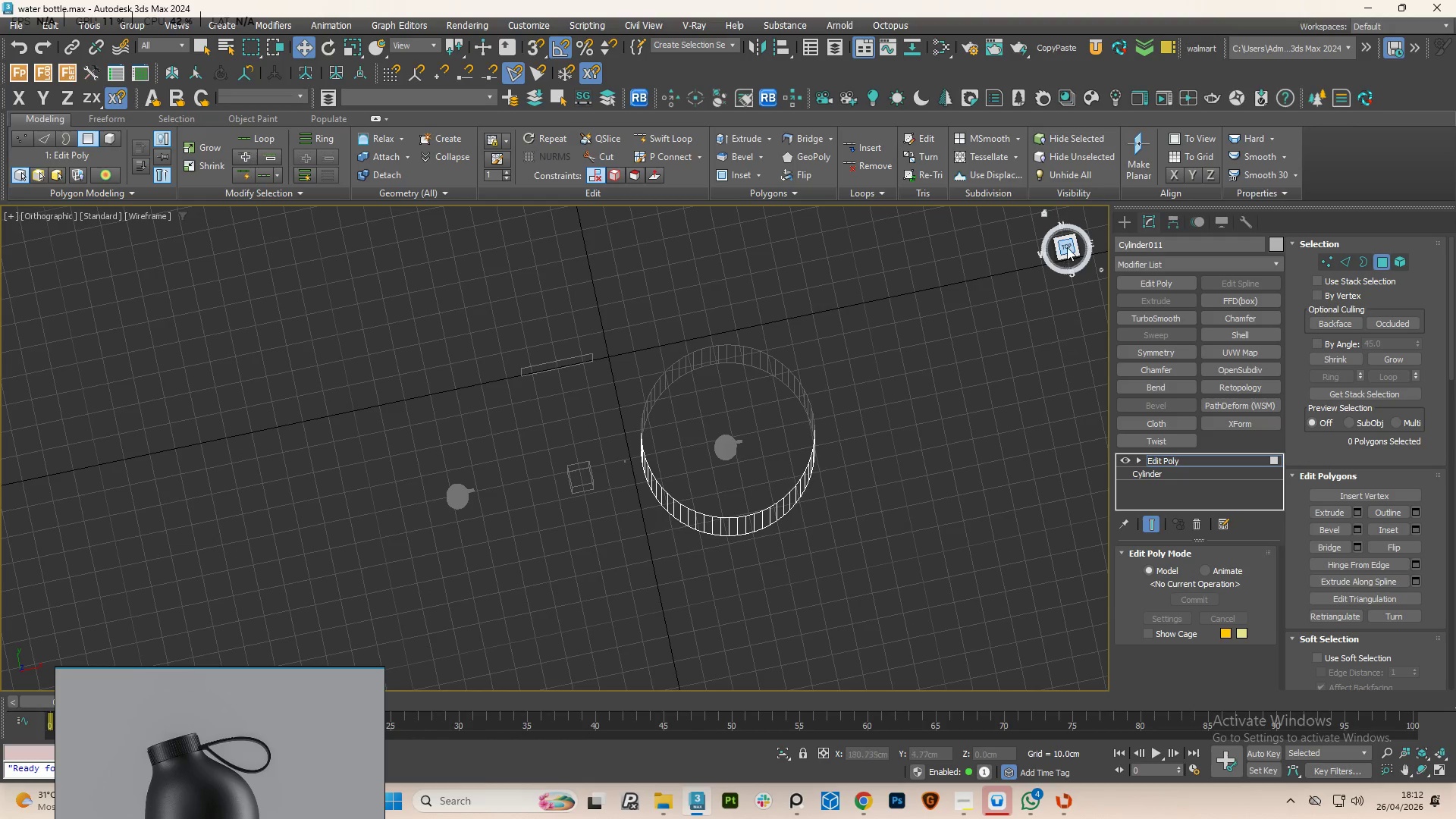 
scroll: coordinate [748, 392], scroll_direction: down, amount: 1.0
 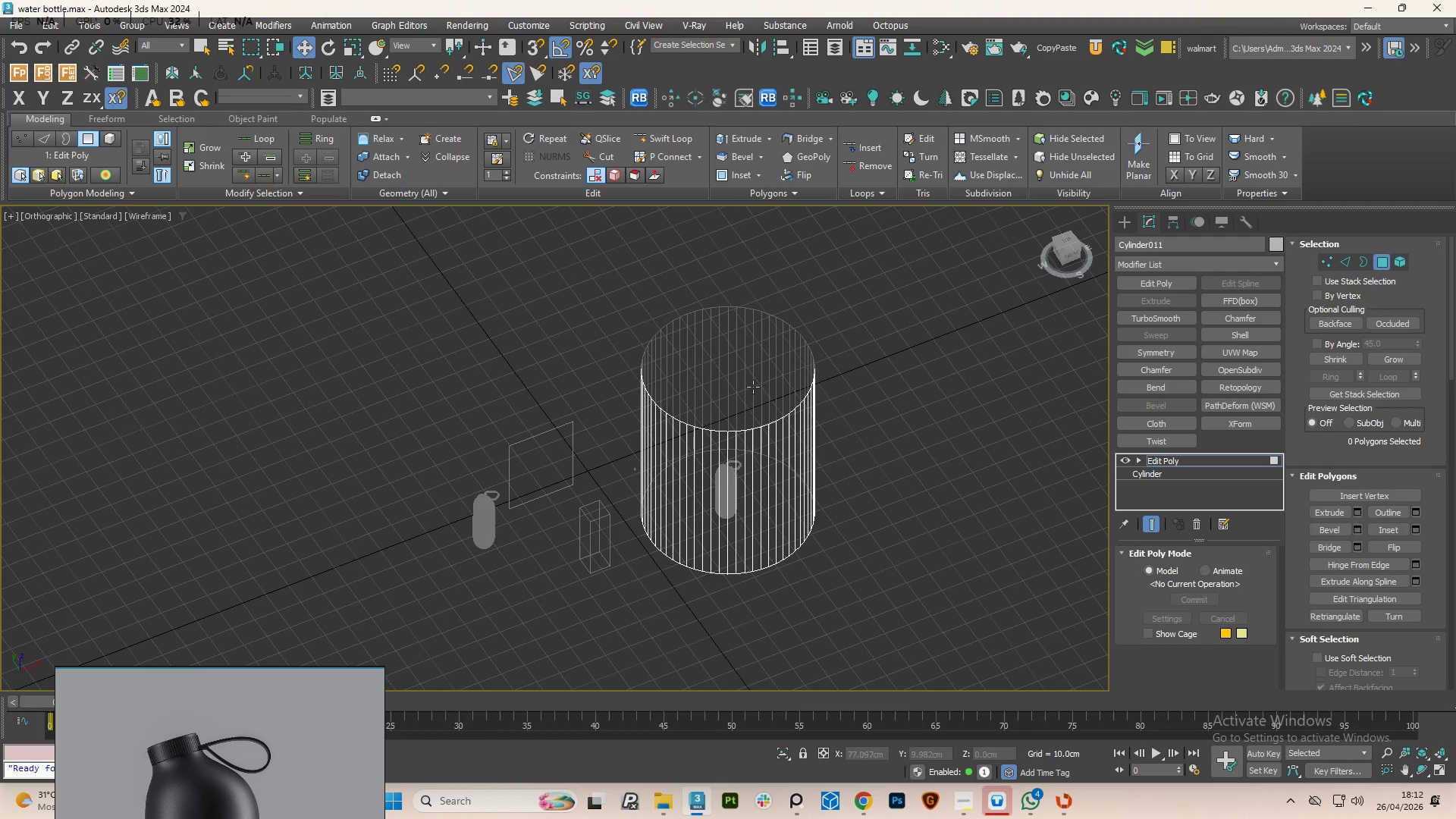 
left_click([1068, 247])
 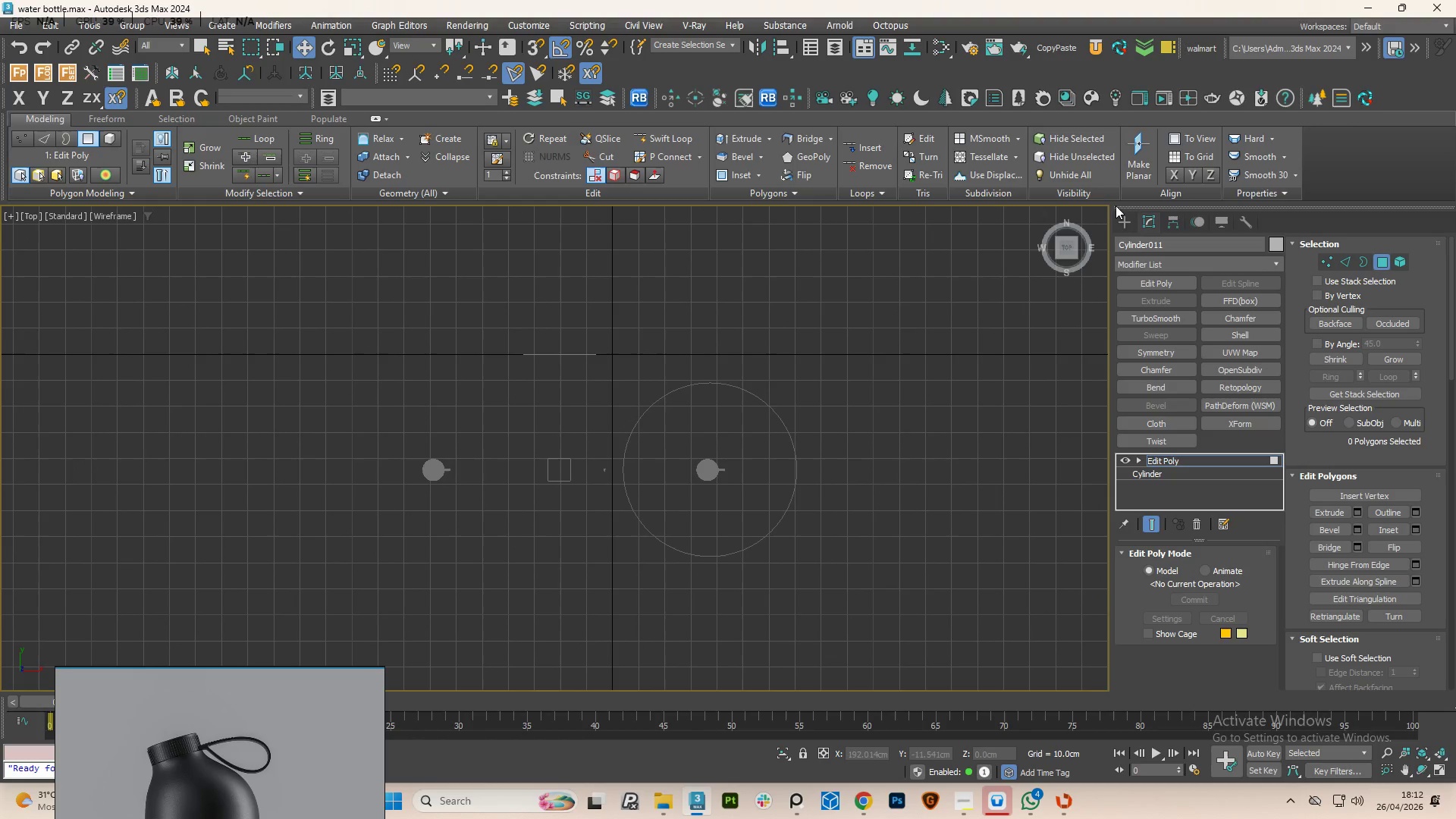 
left_click([1128, 225])
 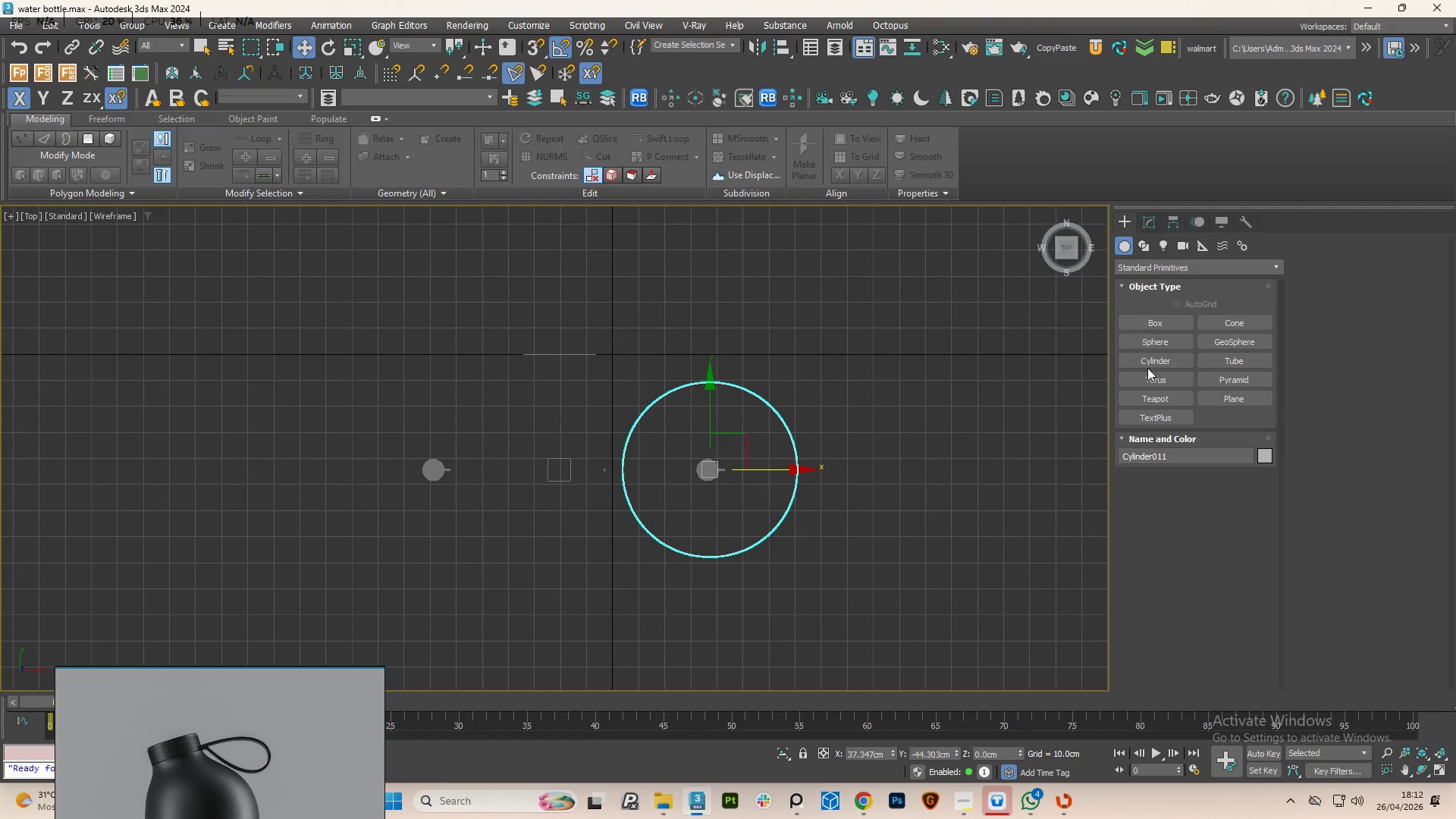 
wait(7.3)
 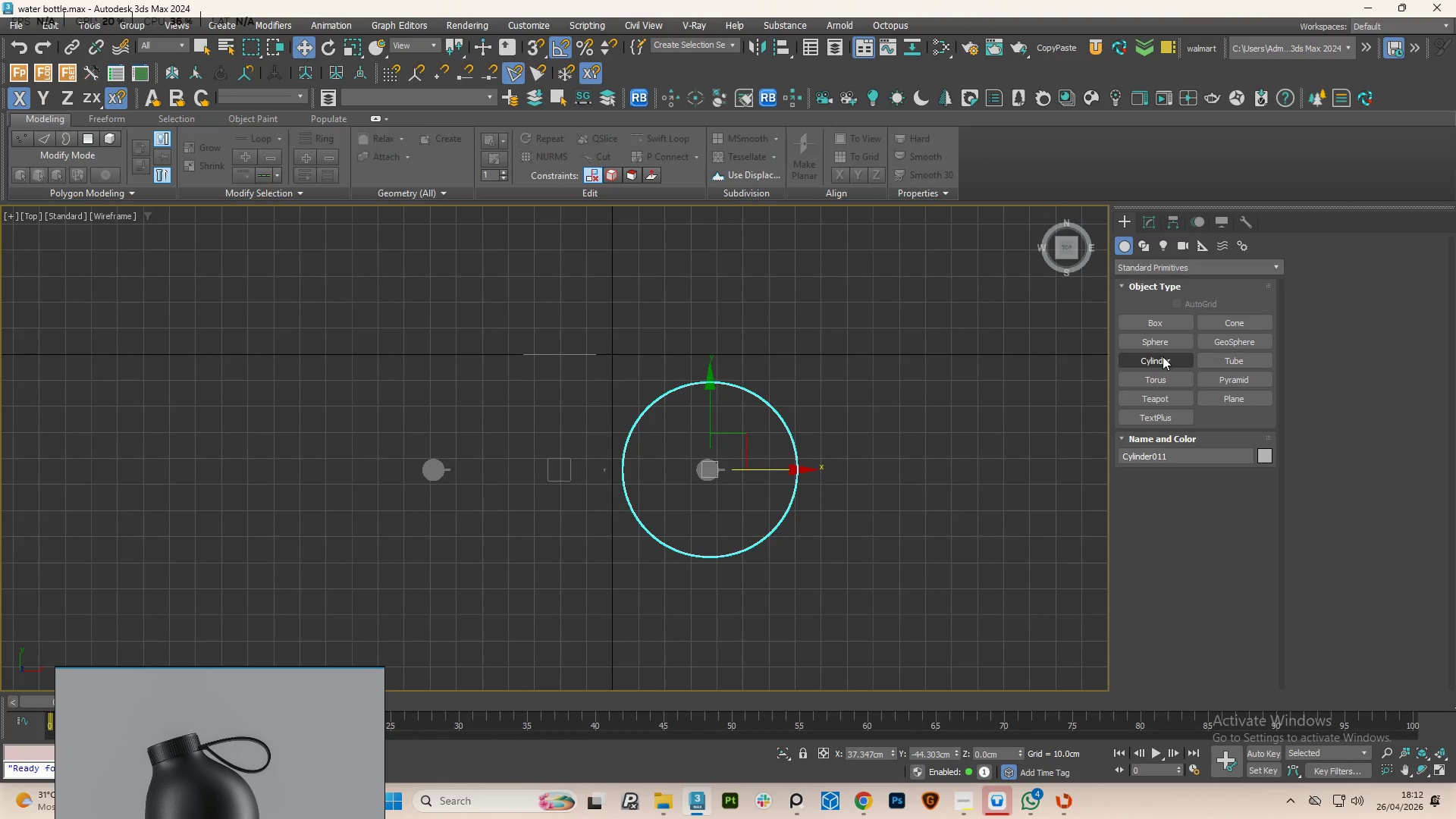 
left_click([1165, 247])
 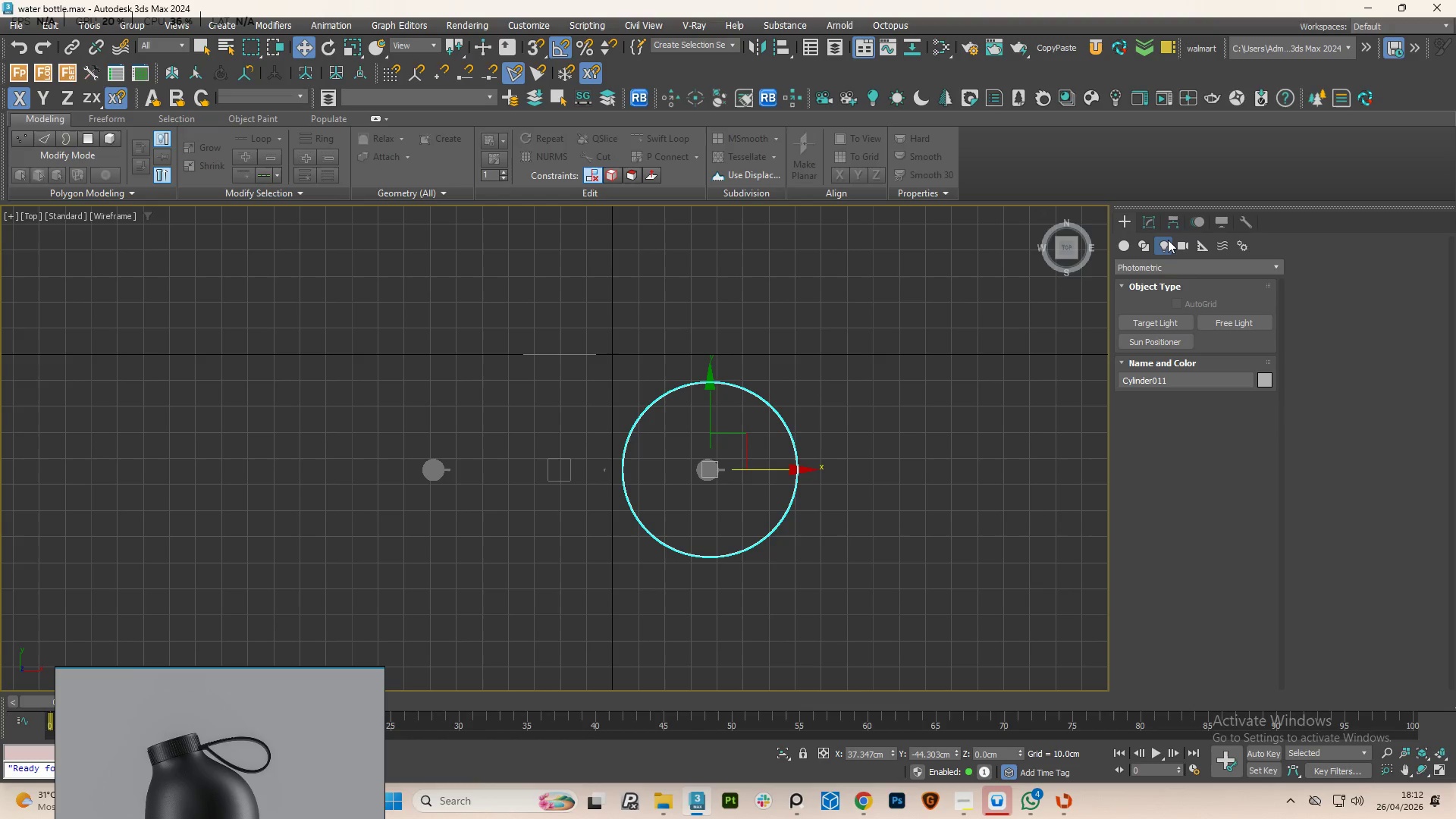 
wait(8.28)
 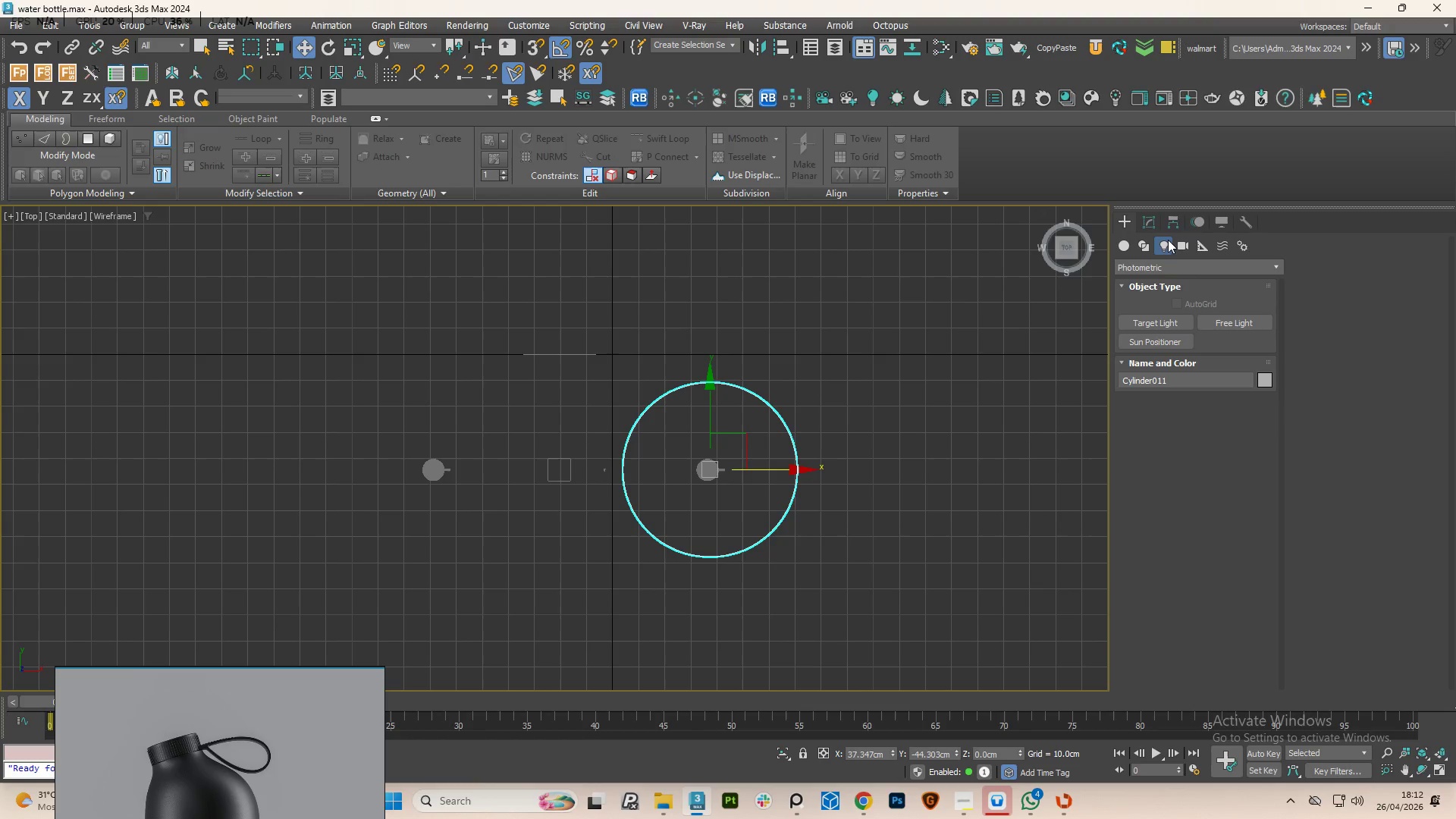 
left_click([1184, 265])
 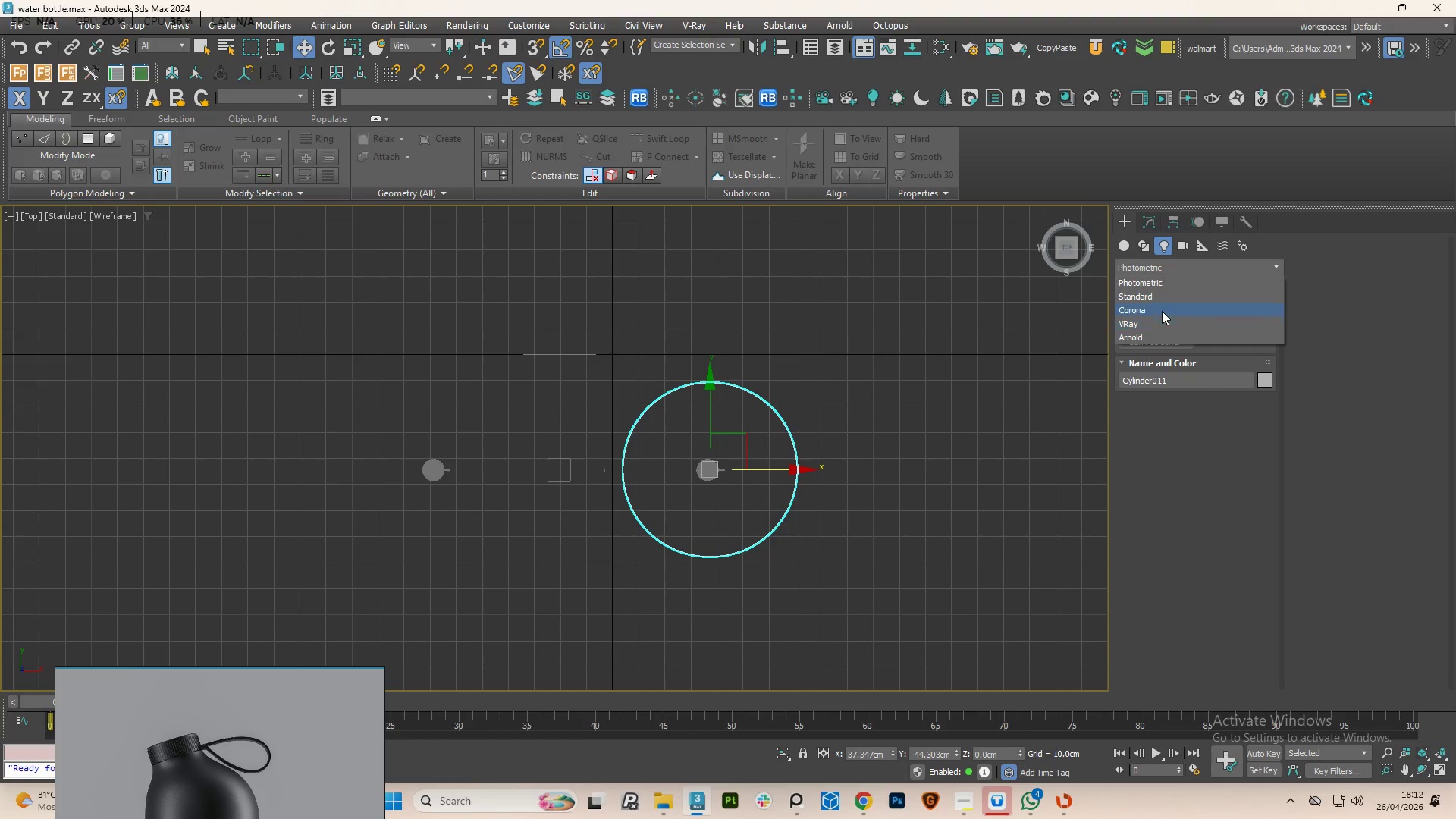 
left_click([1159, 306])
 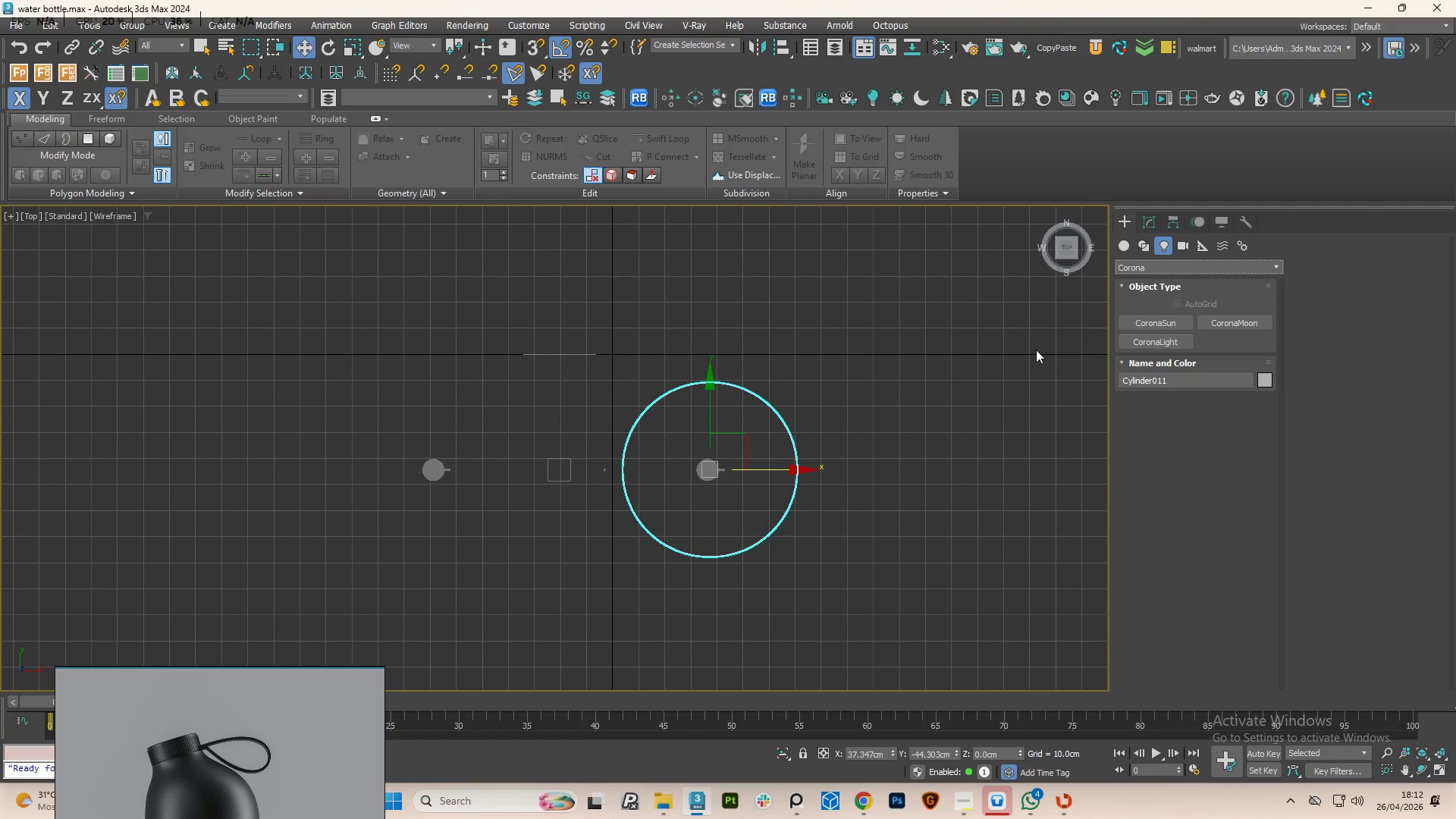 
left_click([1138, 338])
 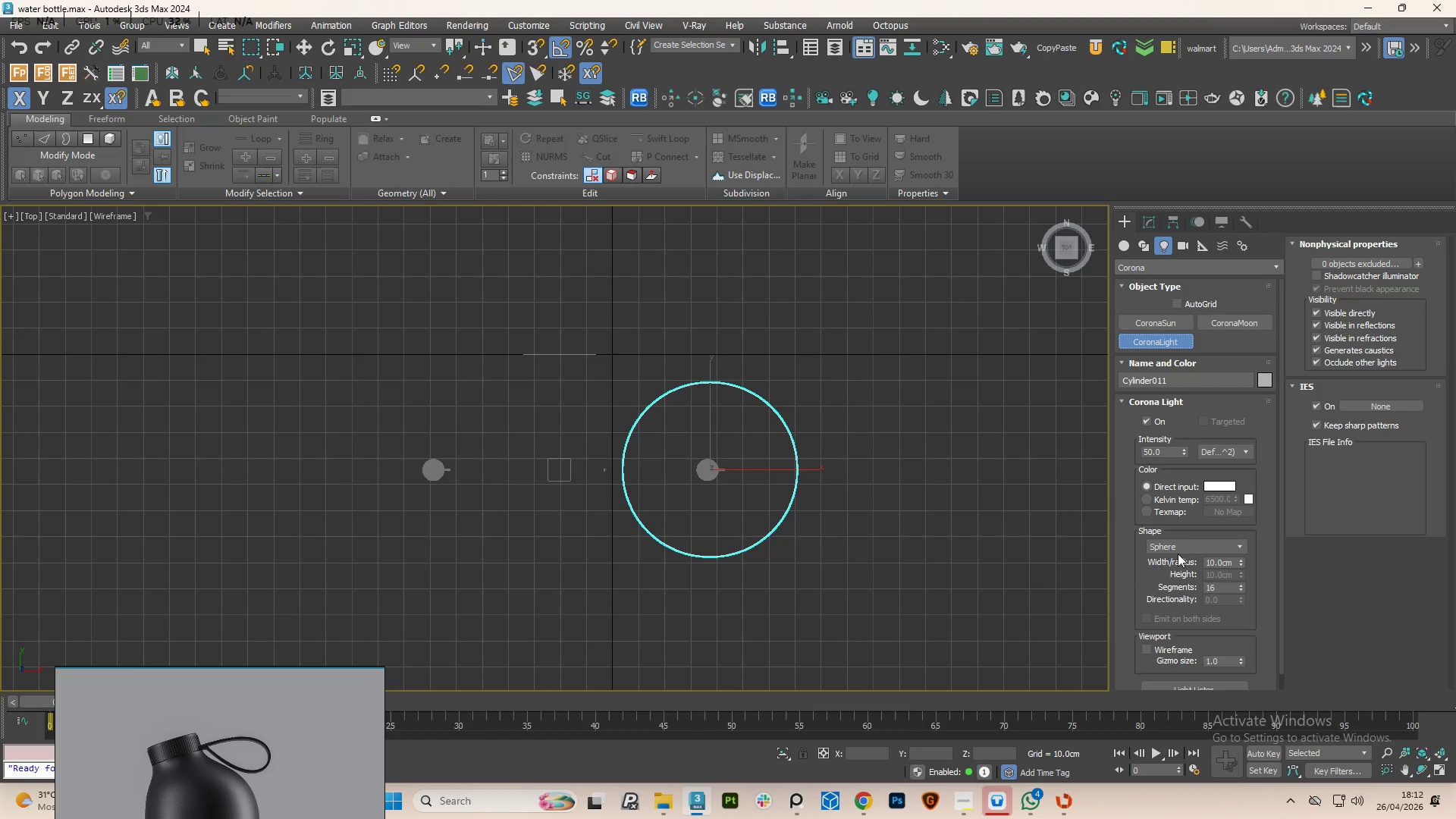 
left_click([1185, 552])
 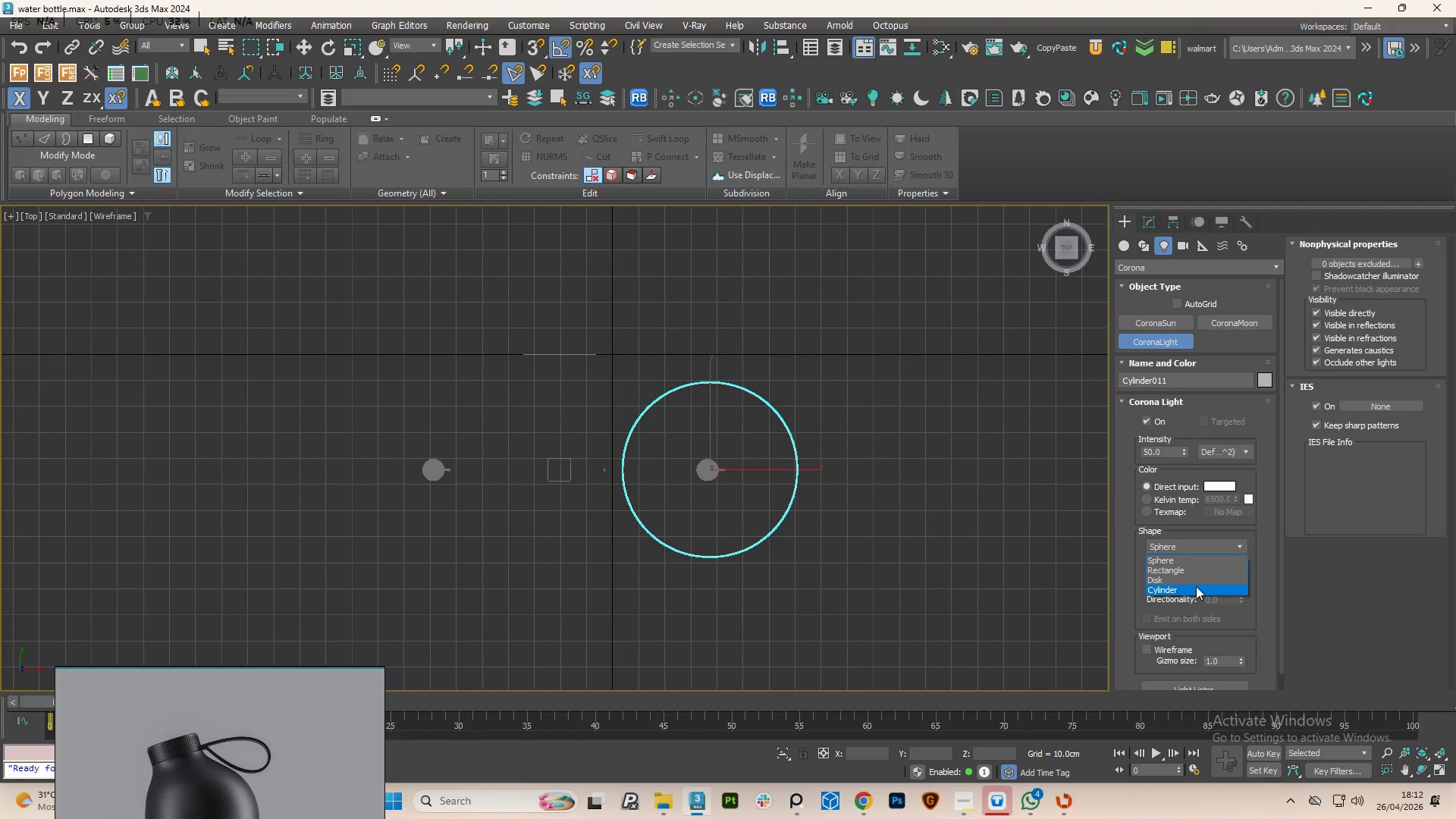 
left_click([1196, 587])
 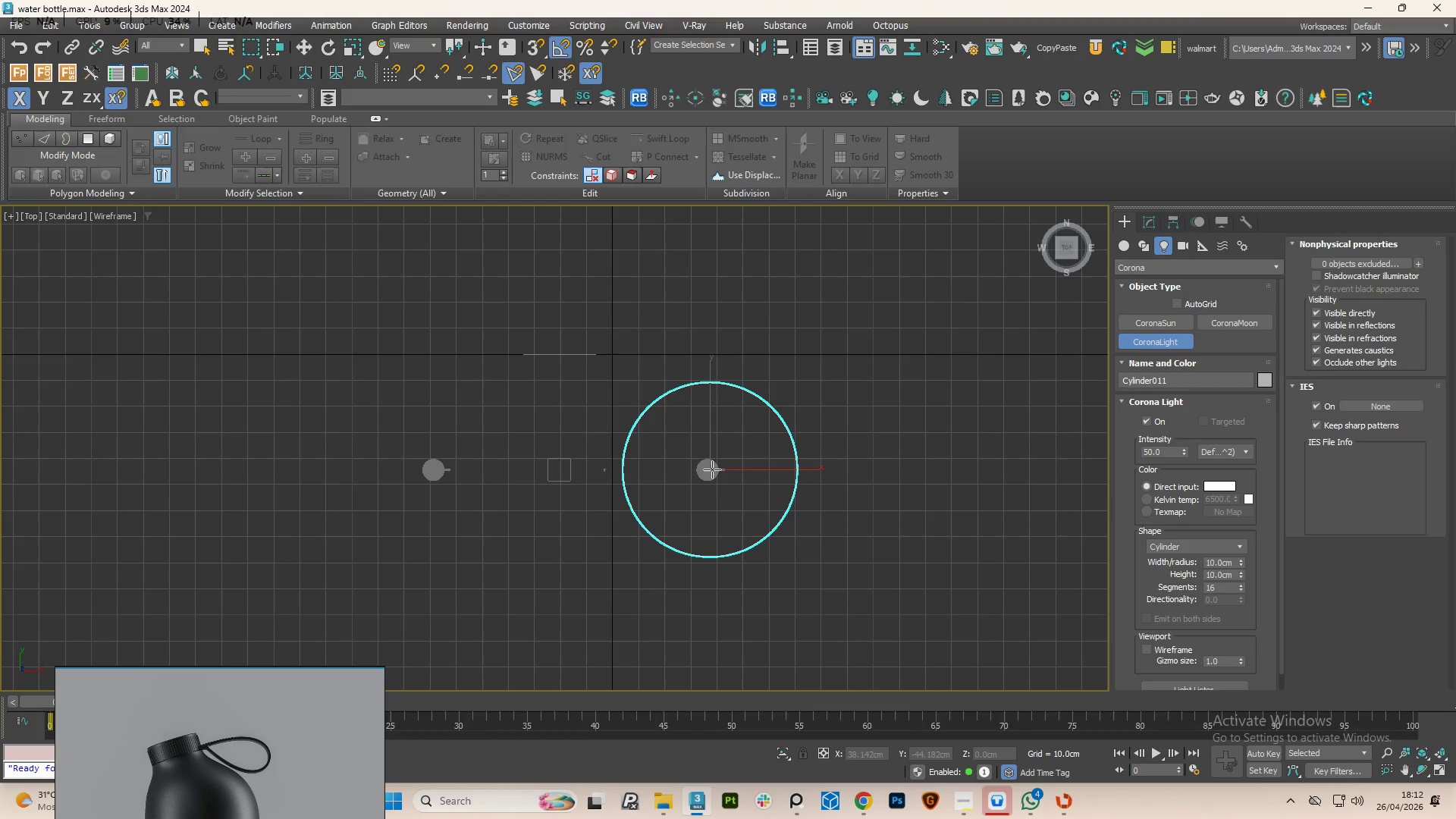 
left_click_drag(start_coordinate=[712, 469], to_coordinate=[764, 543])
 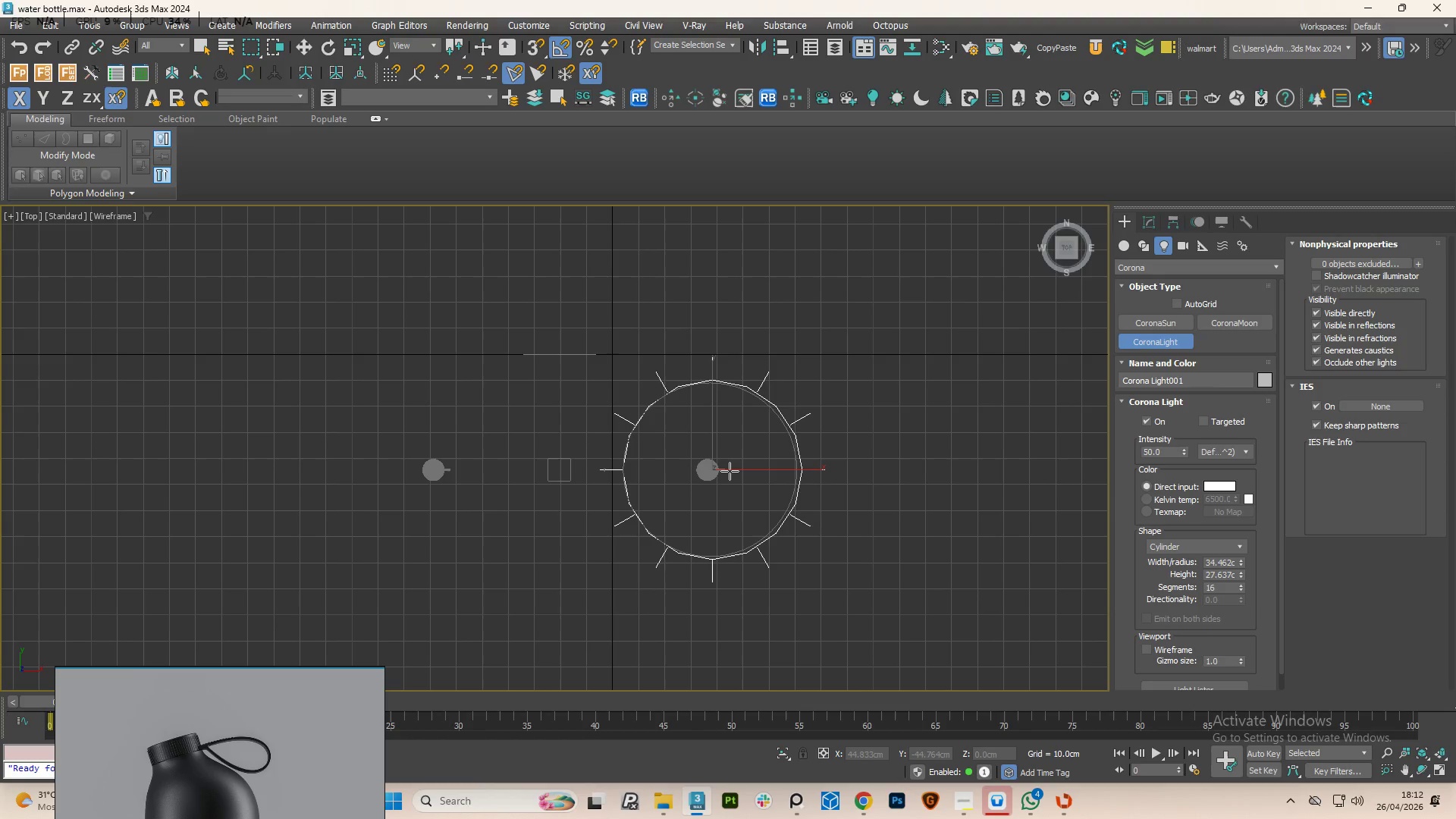 
left_click([730, 471])
 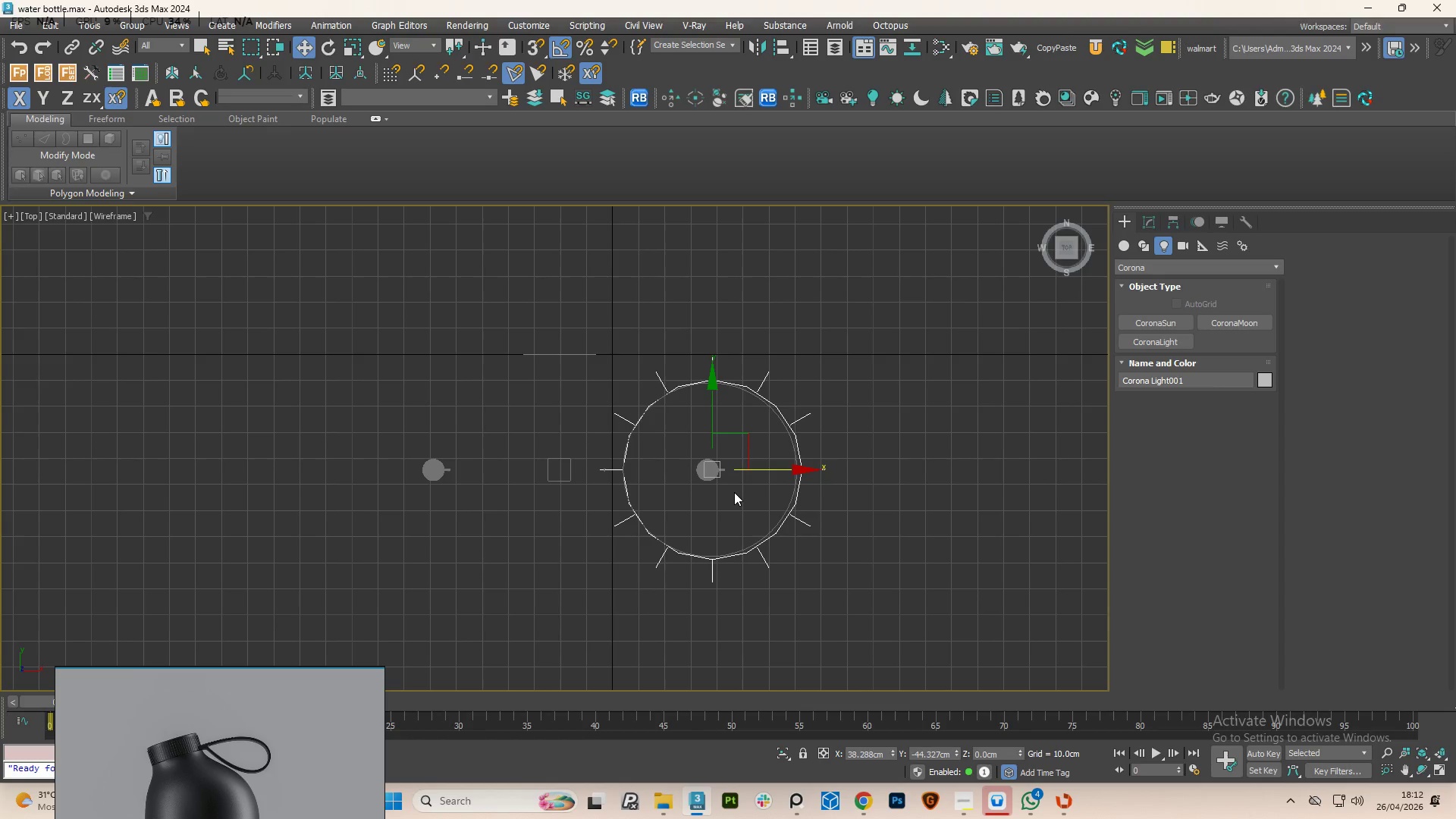 
hold_key(key=AltLeft, duration=2.0)
 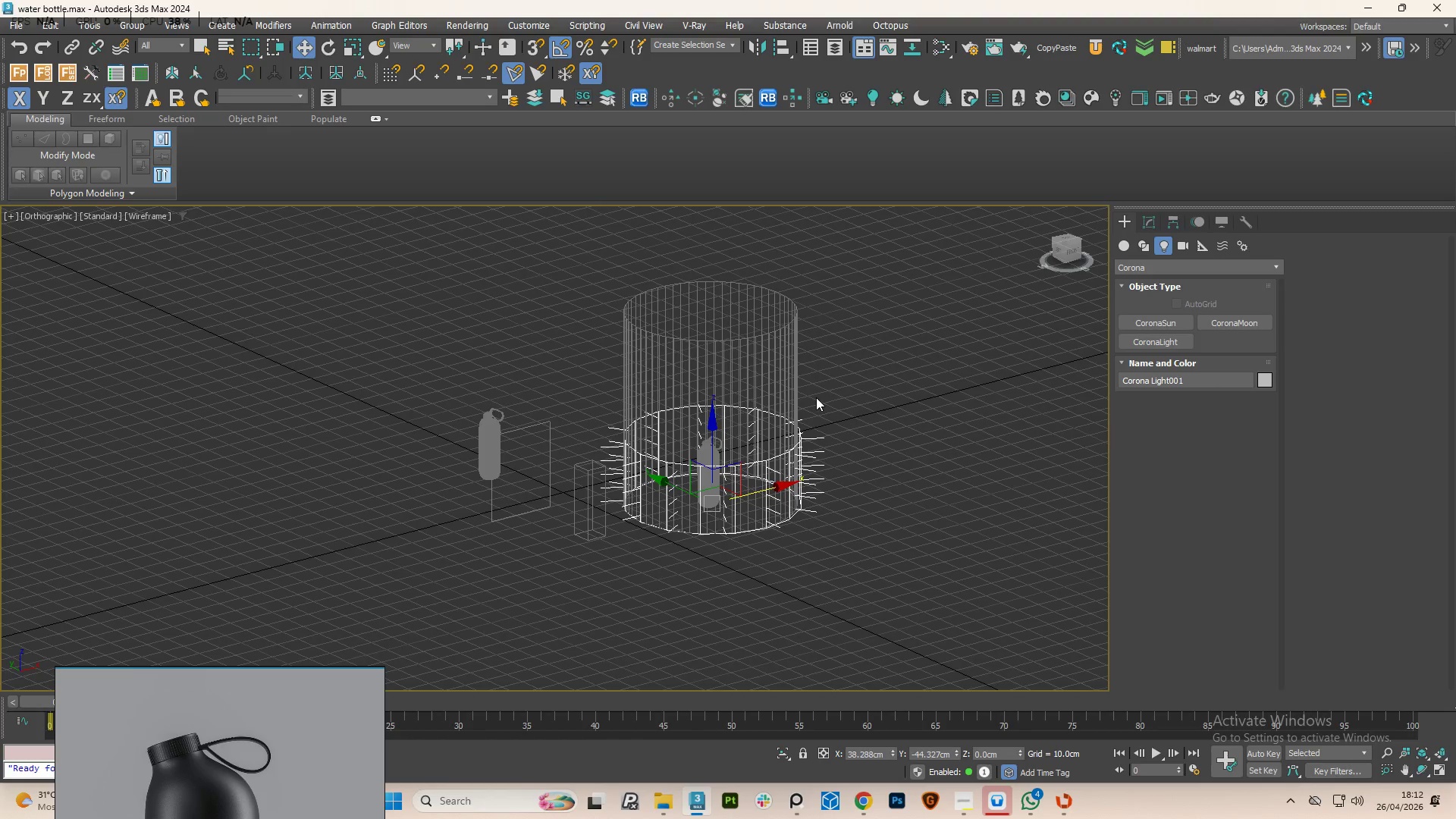 
hold_key(key=ControlLeft, duration=0.89)
 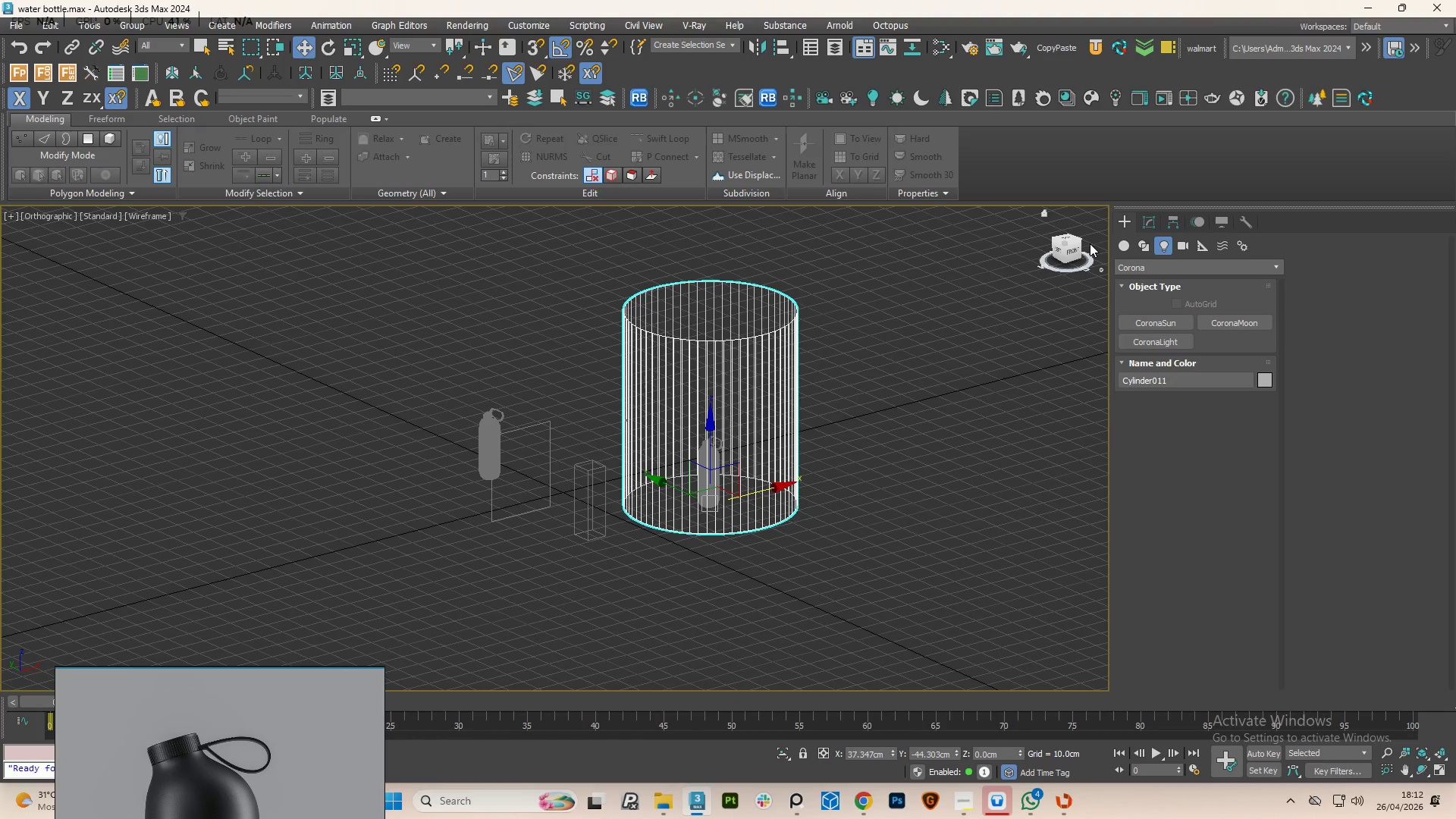 
key(Z)
 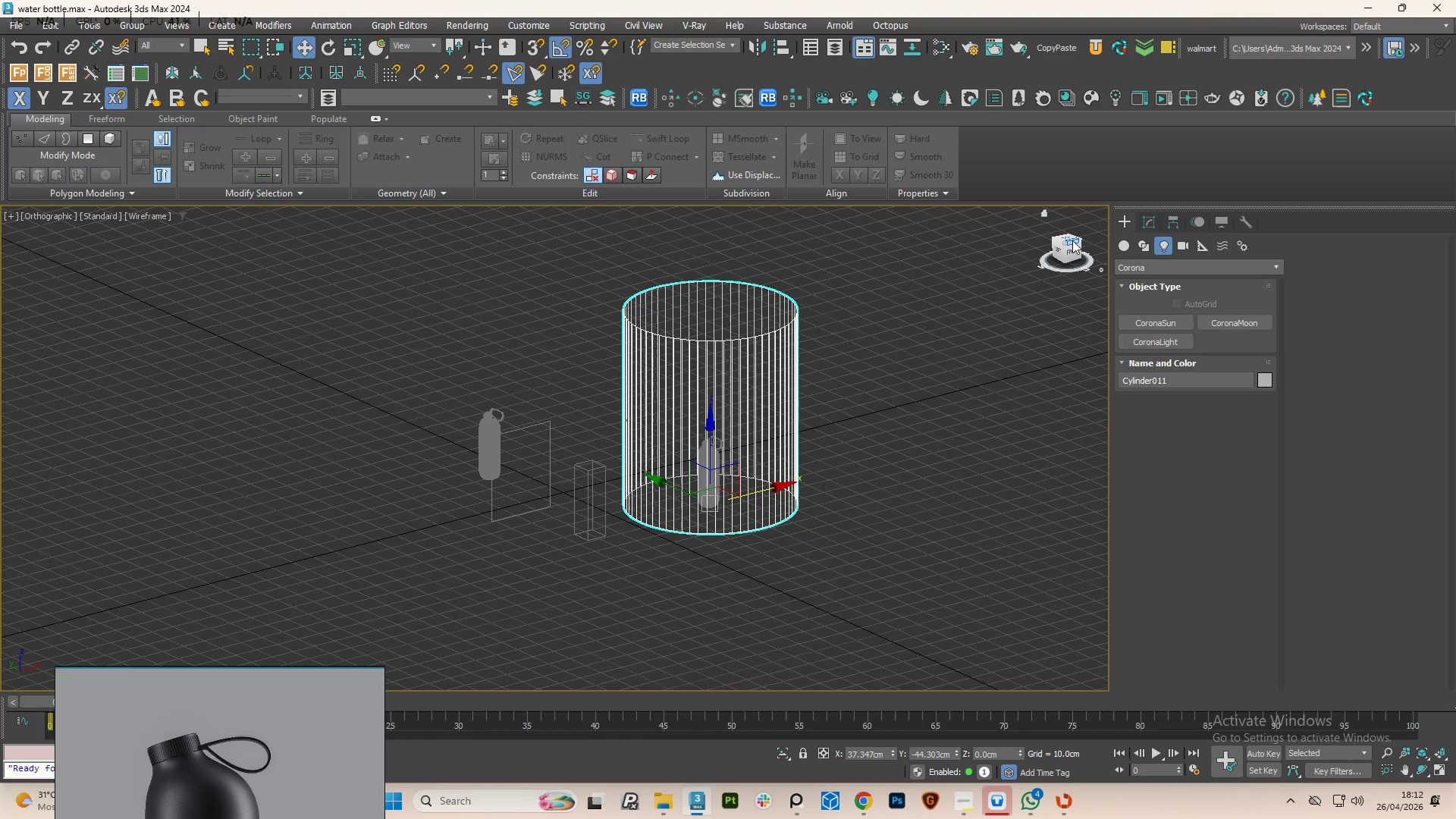 
left_click([1068, 239])
 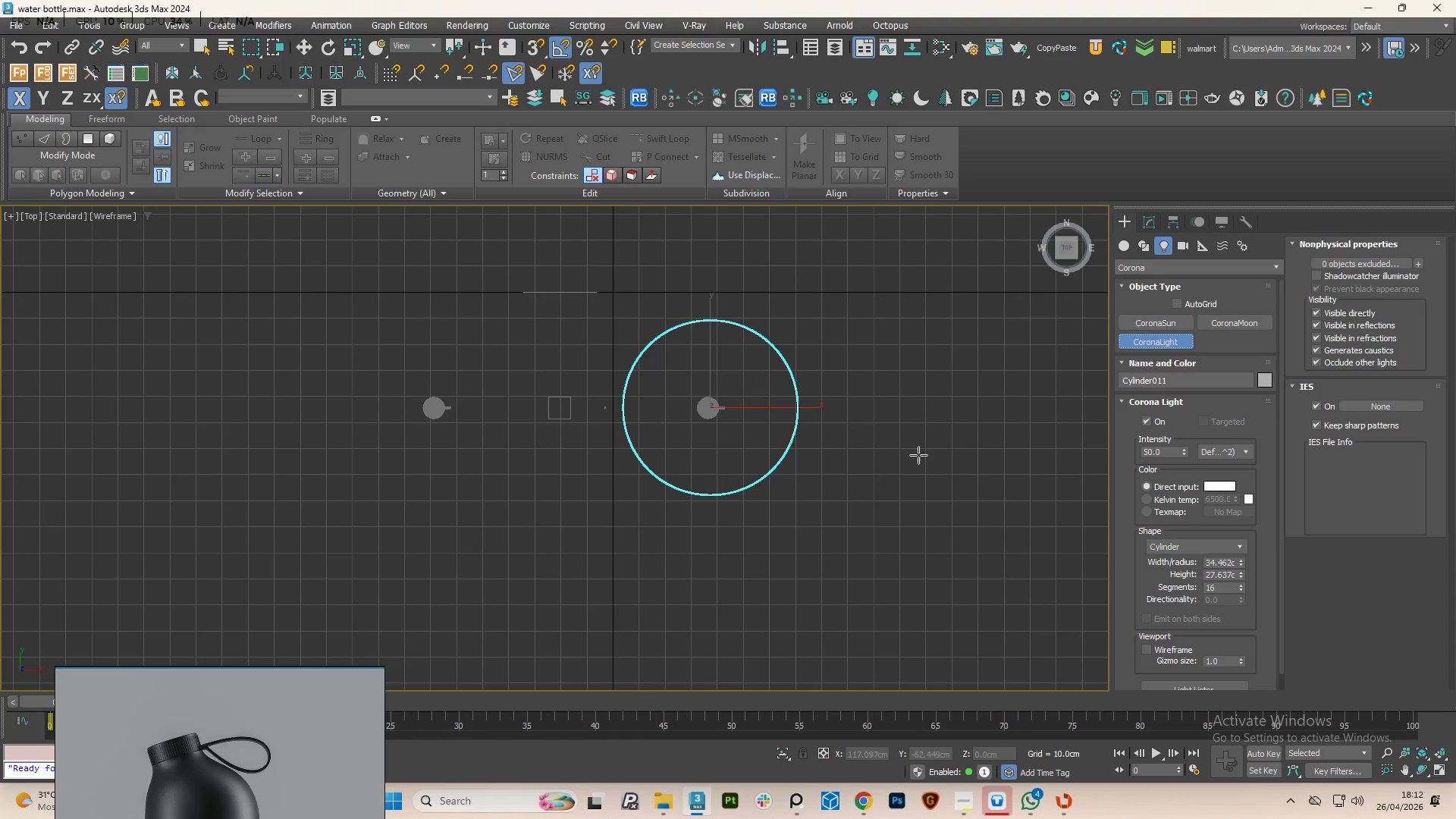 
left_click([1186, 550])
 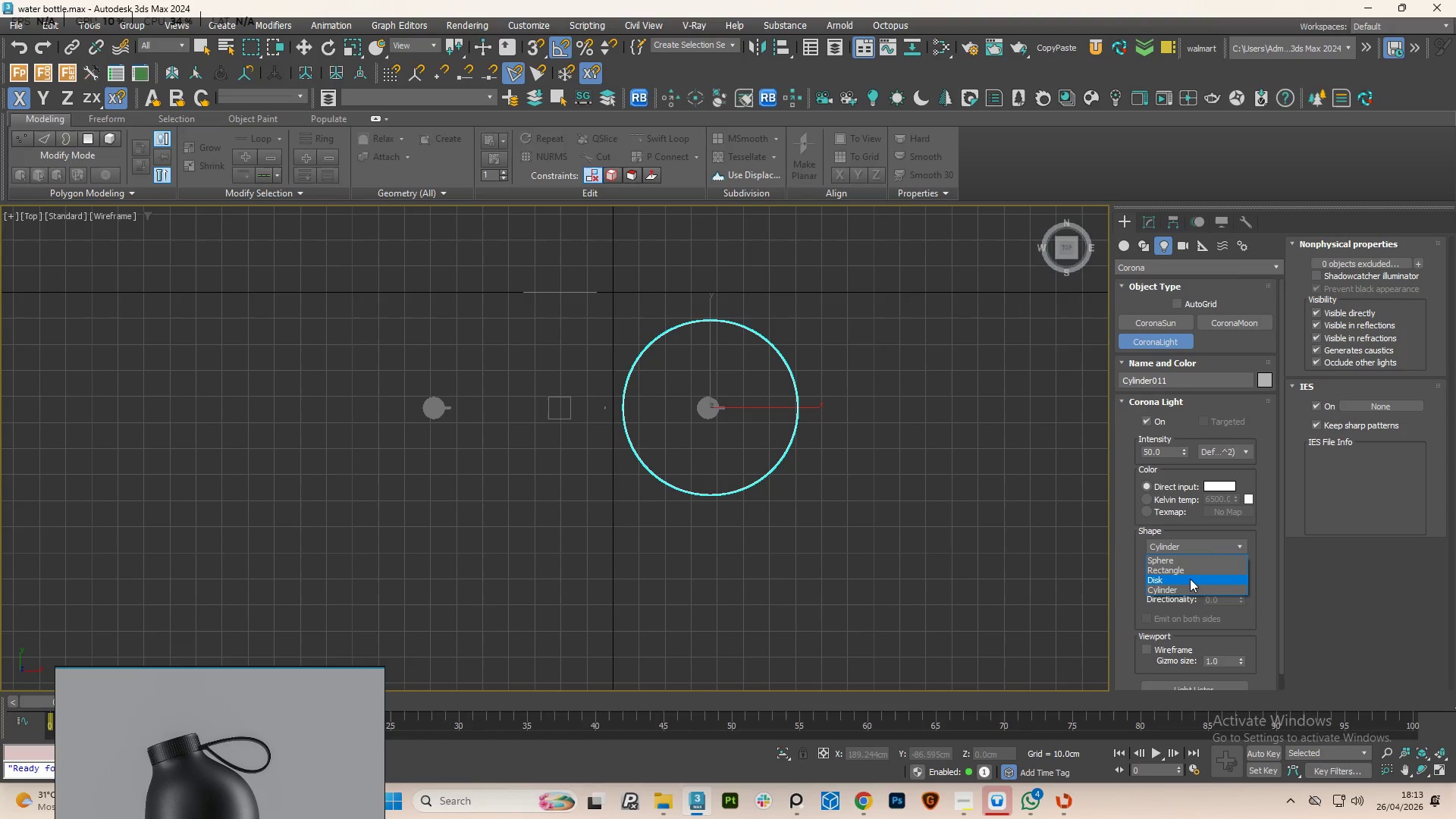 
left_click([1189, 579])
 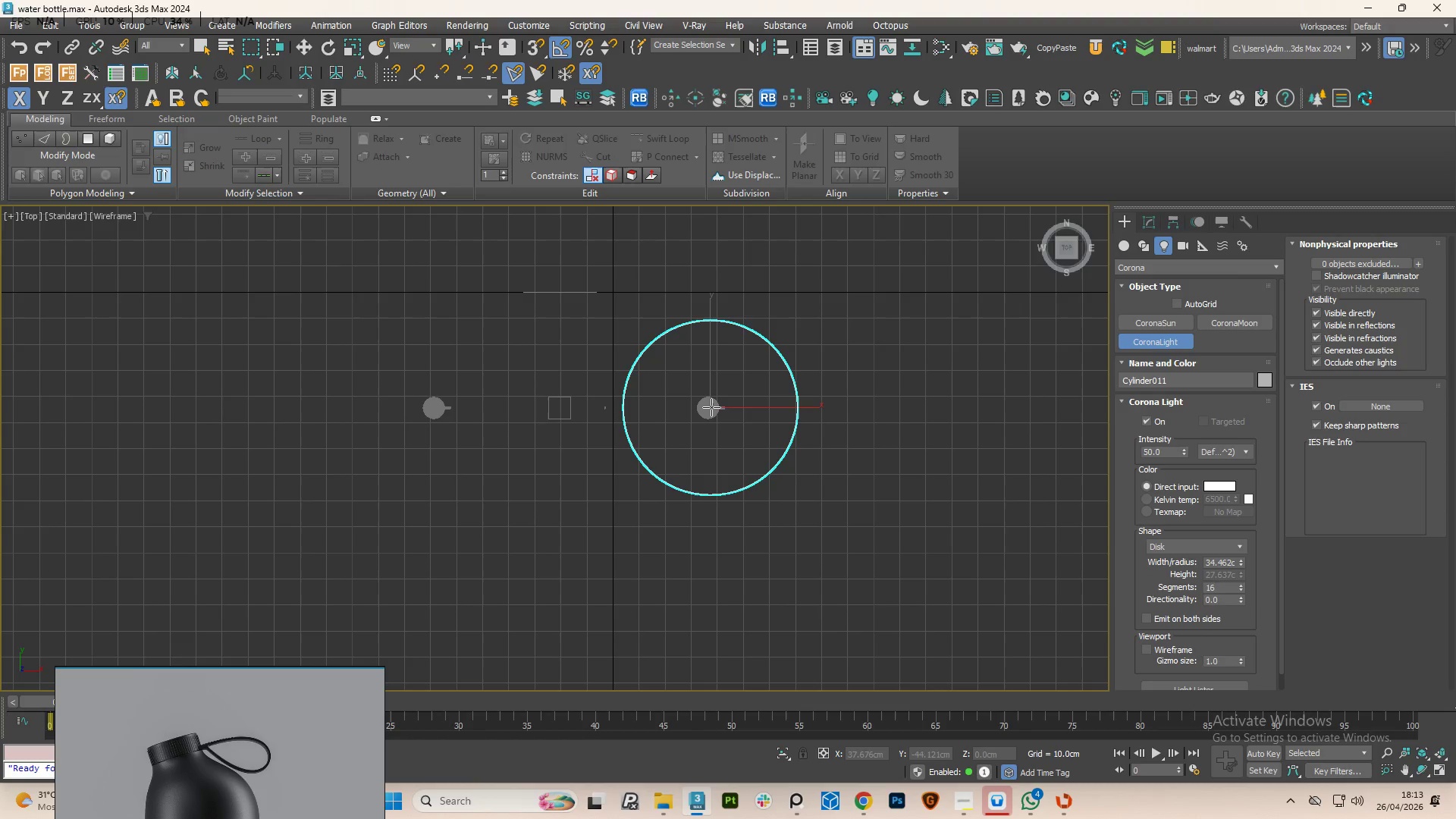 
left_click_drag(start_coordinate=[711, 407], to_coordinate=[751, 489])
 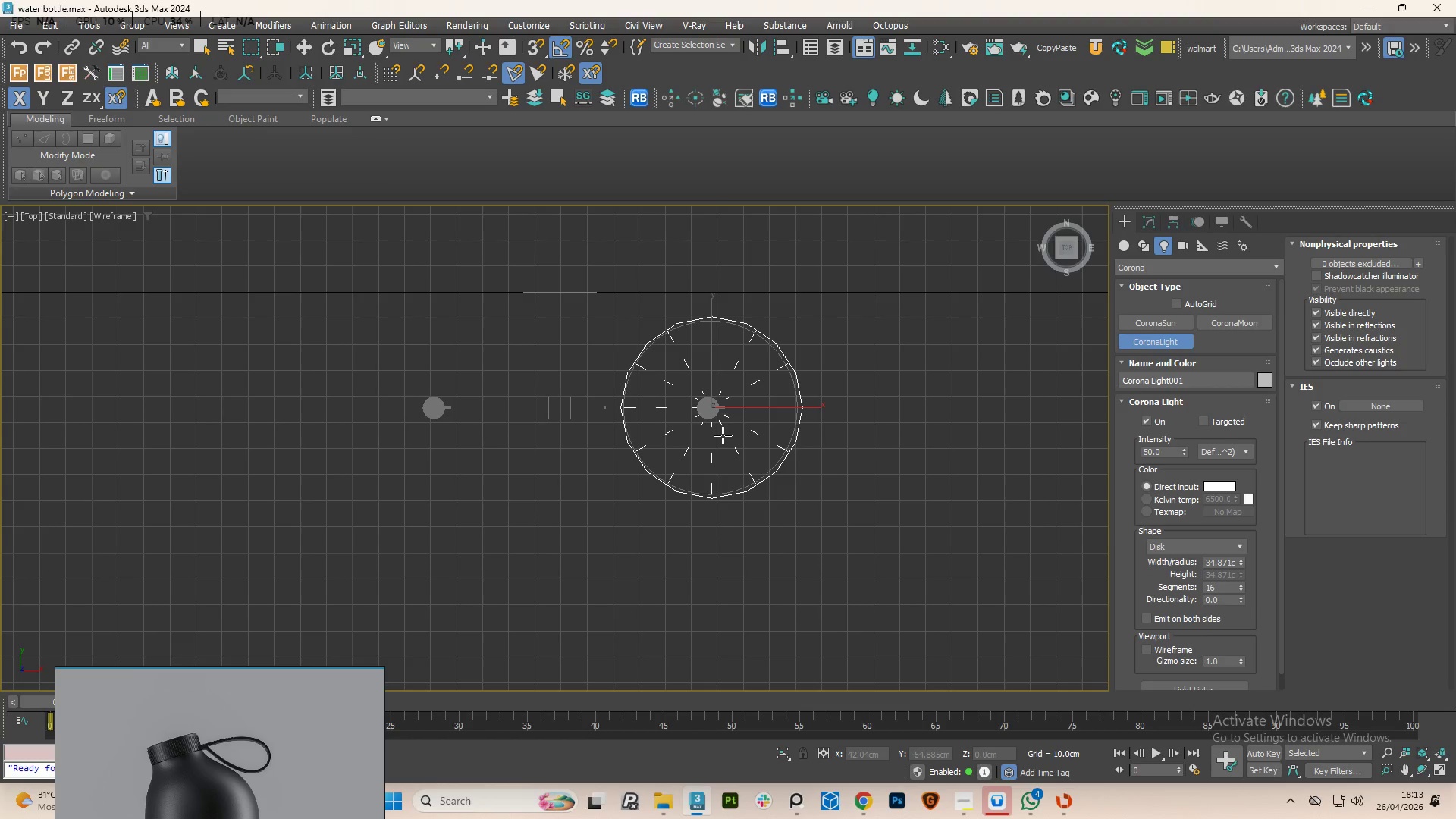 
right_click([723, 435])
 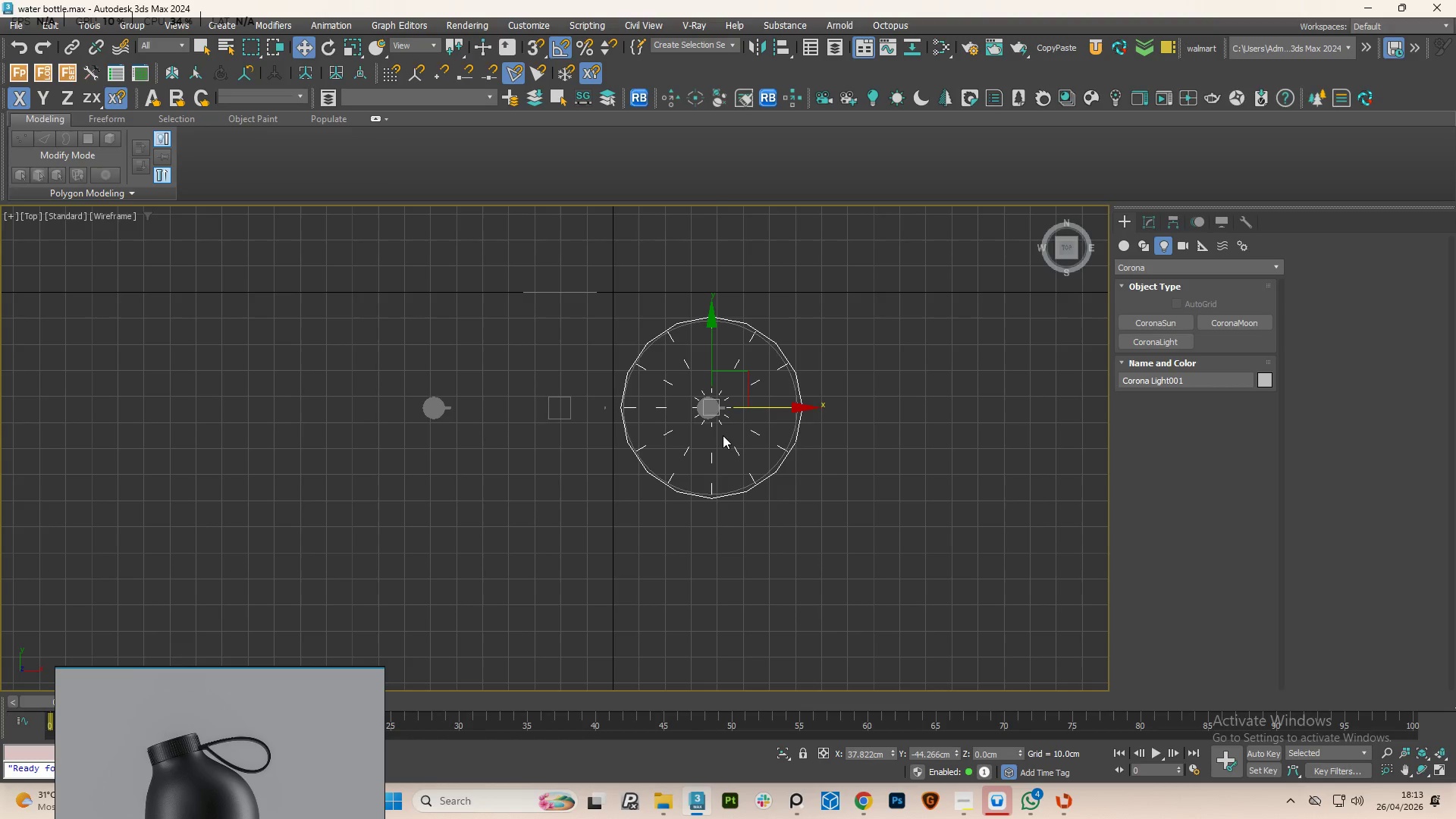 
hold_key(key=AltLeft, duration=1.27)
 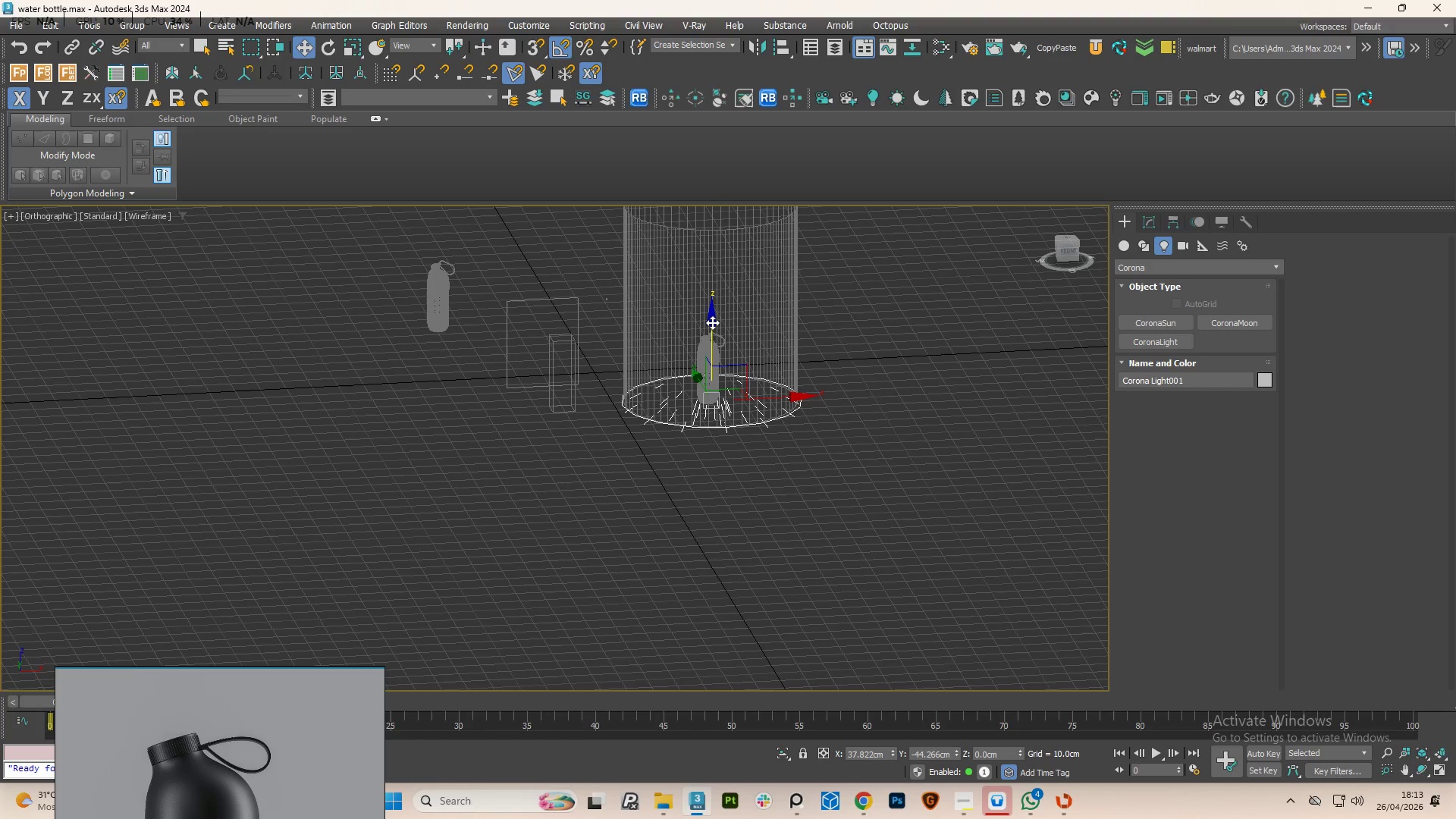 
left_click_drag(start_coordinate=[712, 322], to_coordinate=[687, 137])
 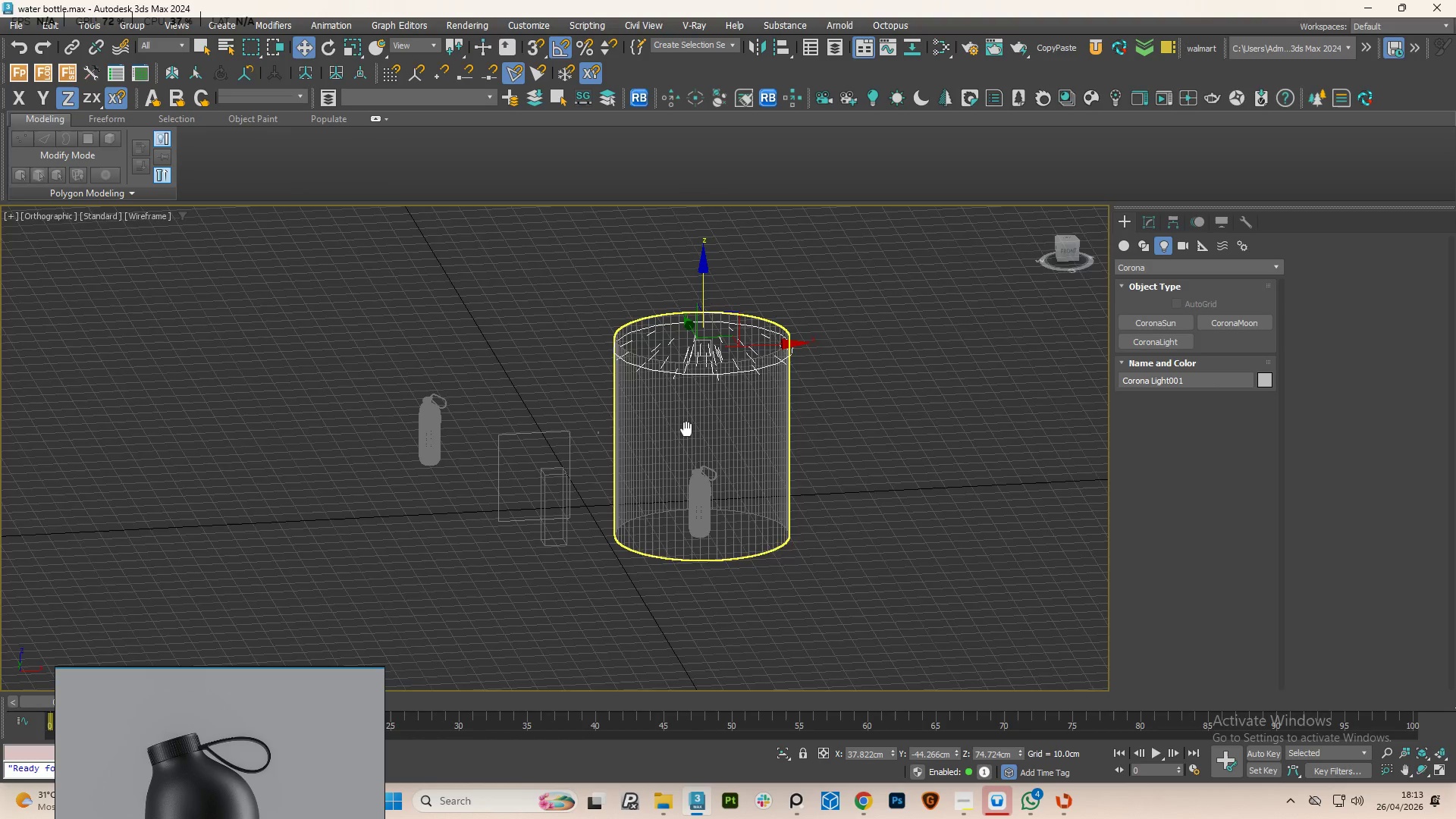 
hold_key(key=AltLeft, duration=0.67)
 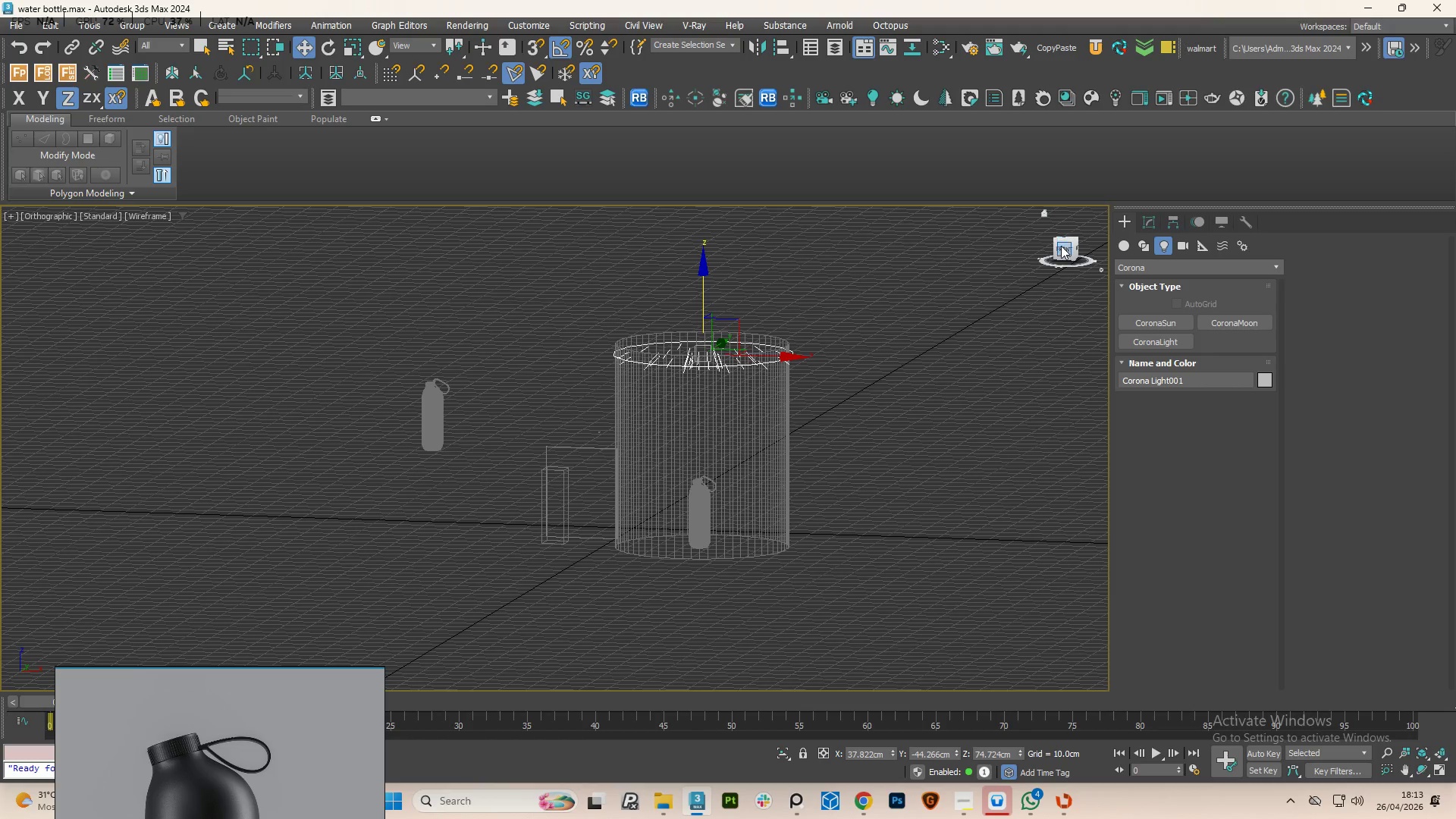 
left_click([1062, 247])
 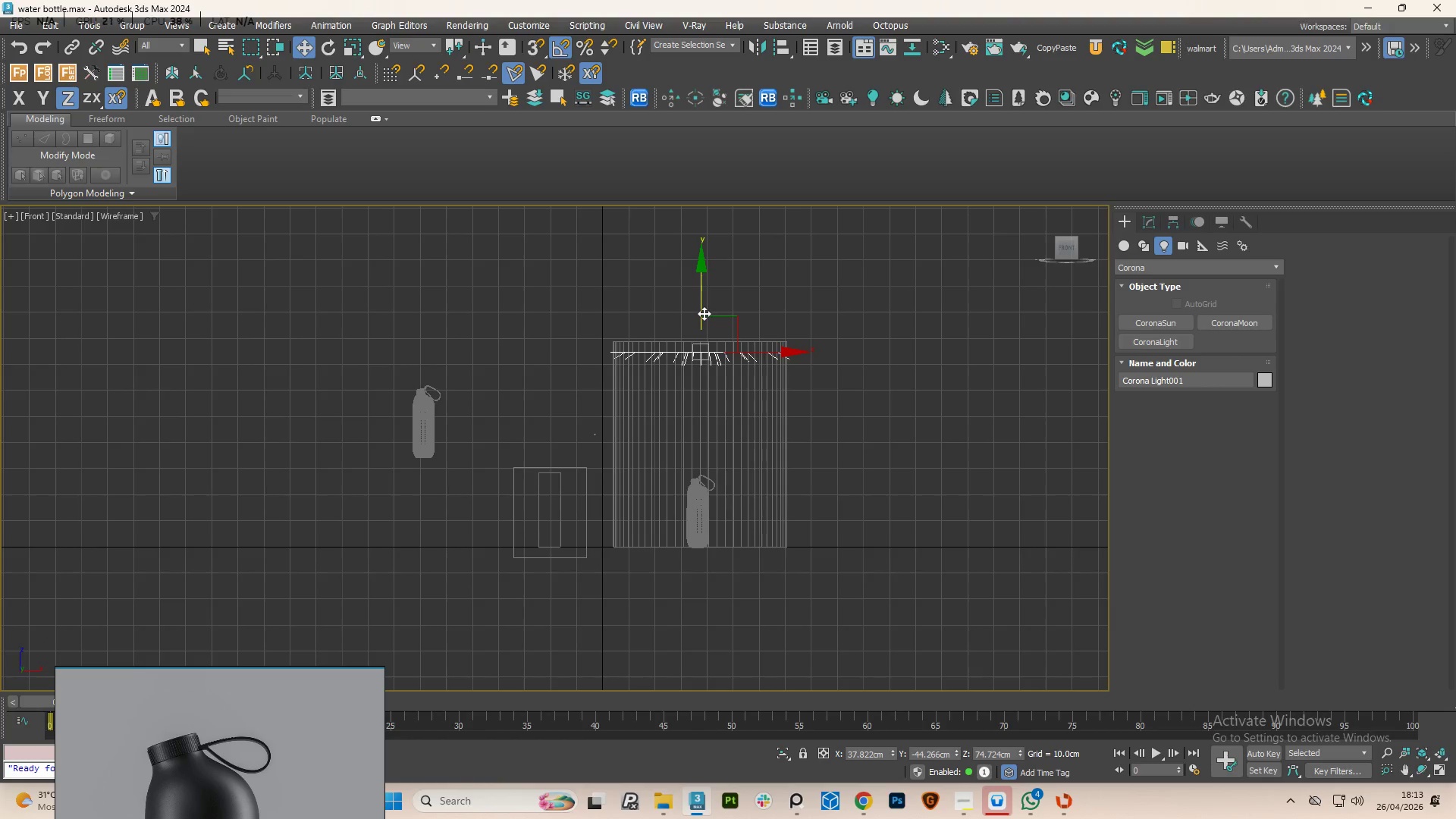 
left_click_drag(start_coordinate=[704, 305], to_coordinate=[707, 293])
 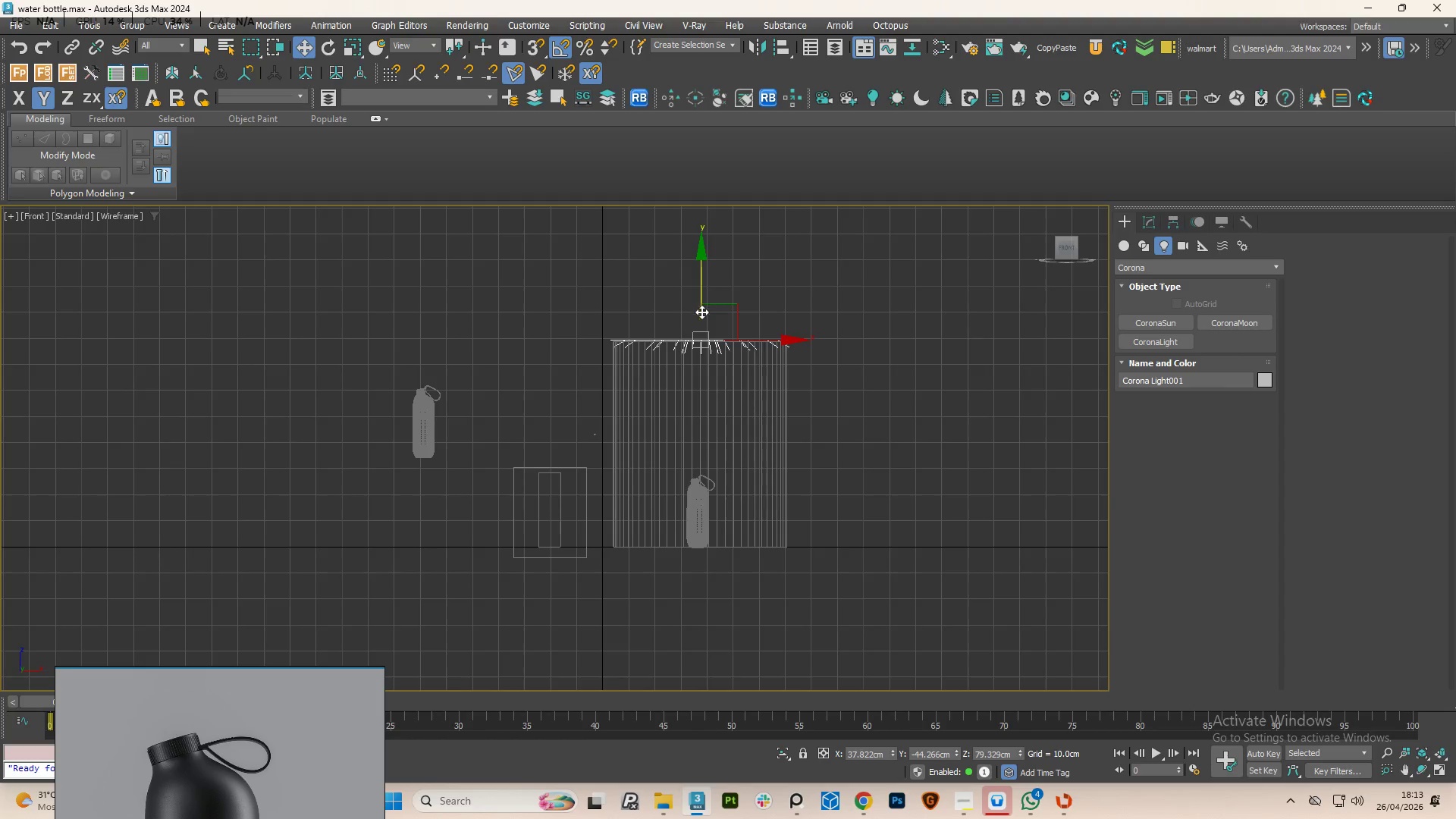 
scroll: coordinate [658, 313], scroll_direction: up, amount: 3.0
 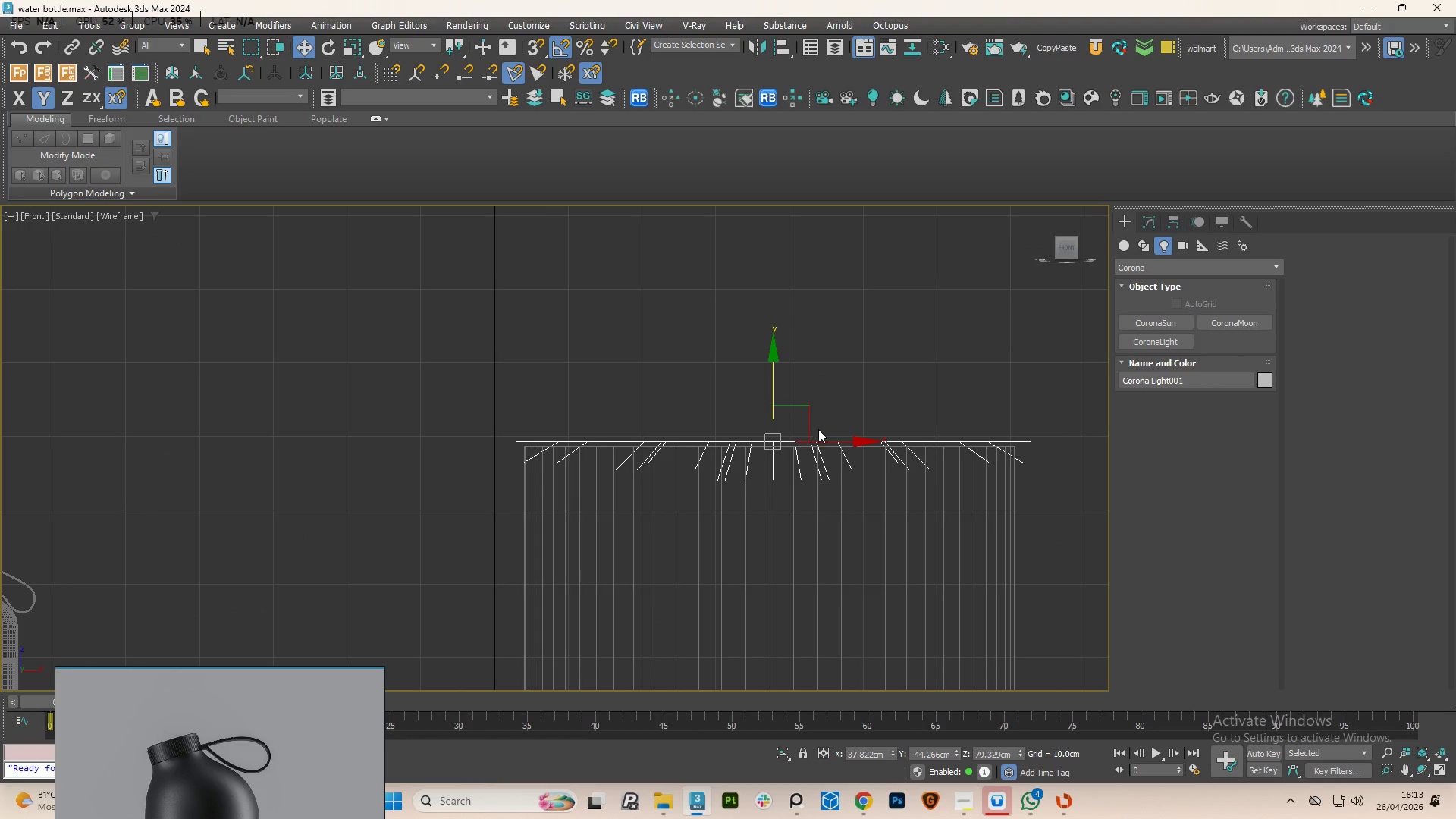 
left_click_drag(start_coordinate=[835, 439], to_coordinate=[829, 440])
 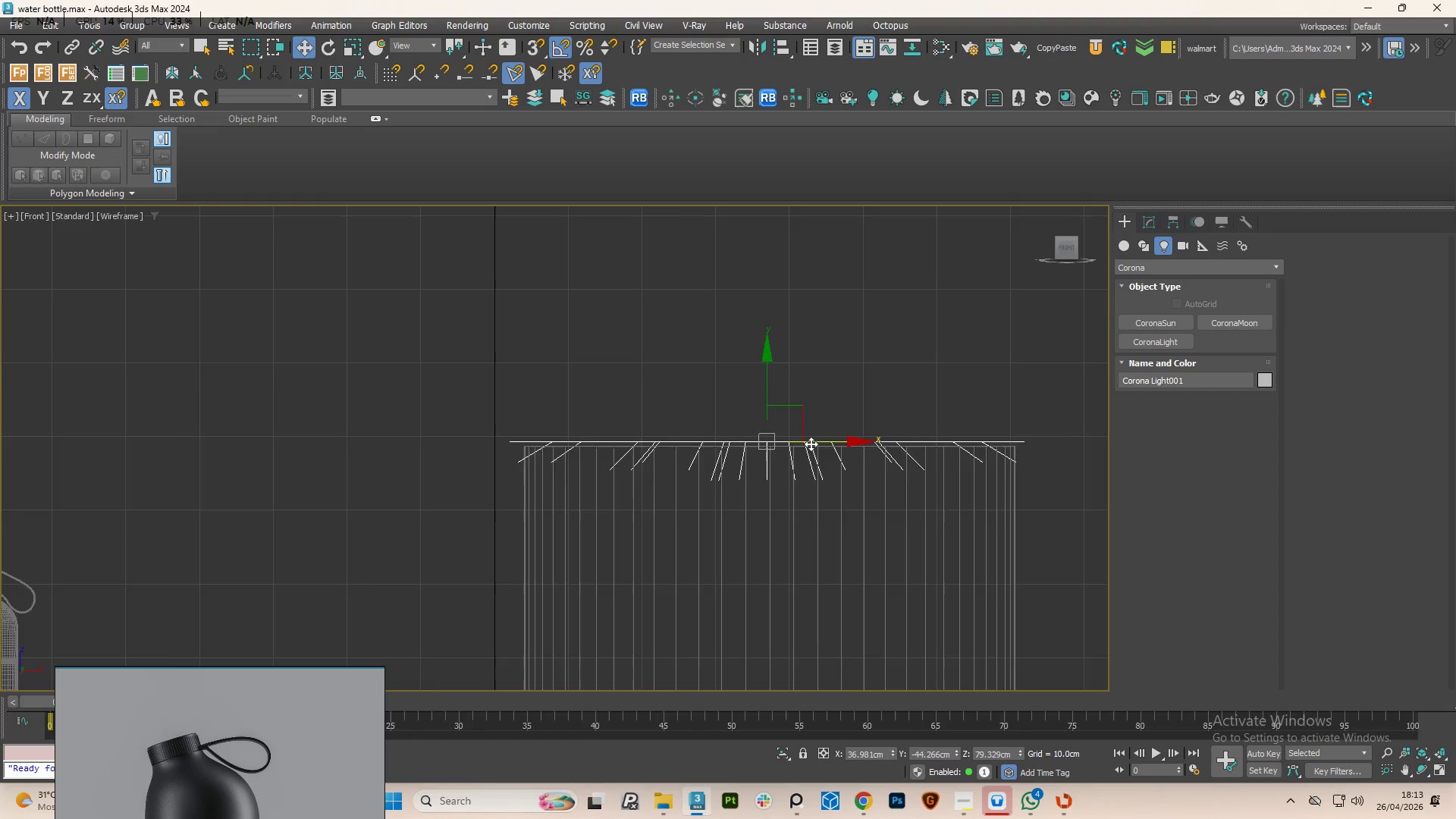 
scroll: coordinate [754, 444], scroll_direction: up, amount: 4.0
 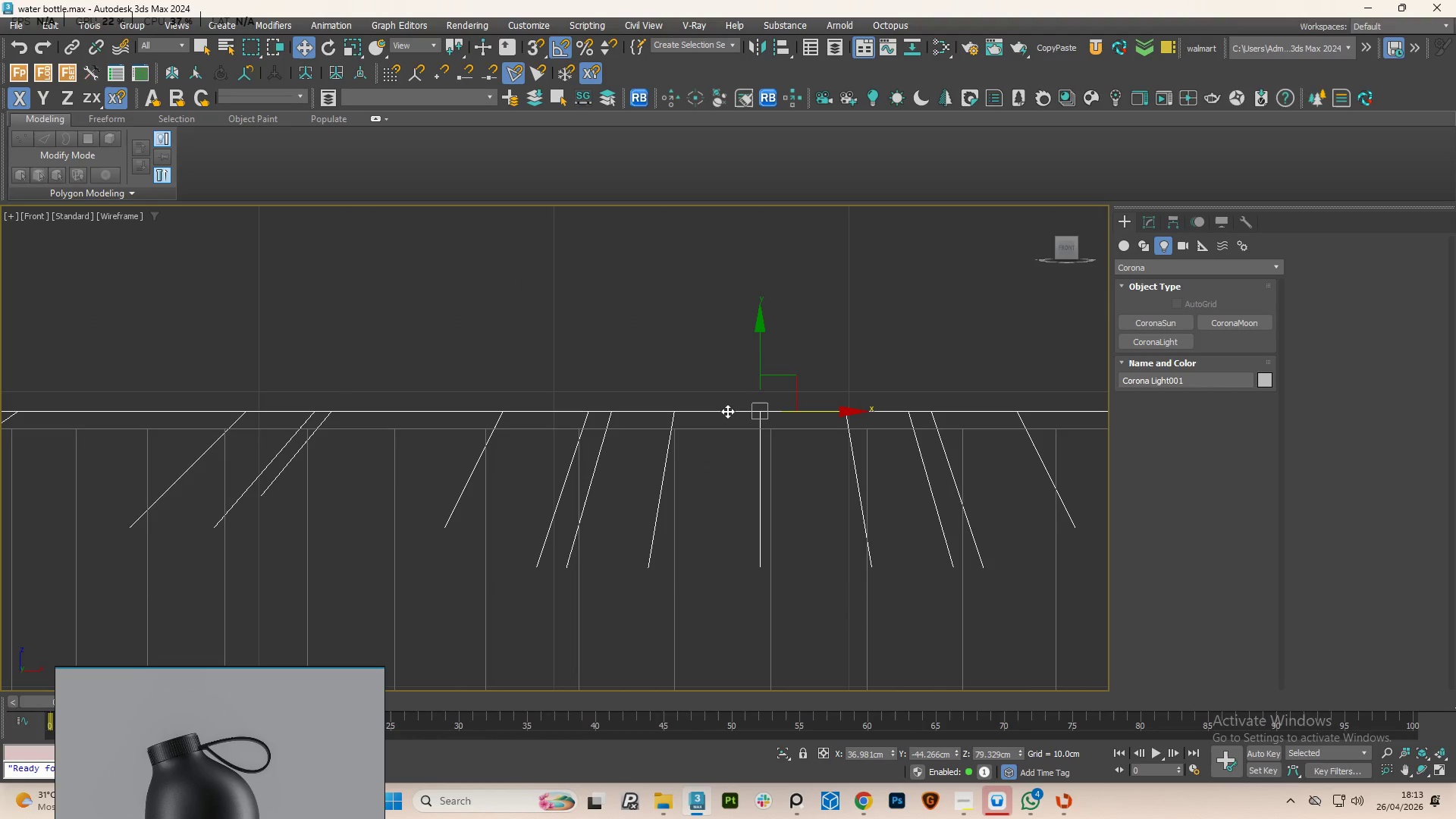 
key(S)
 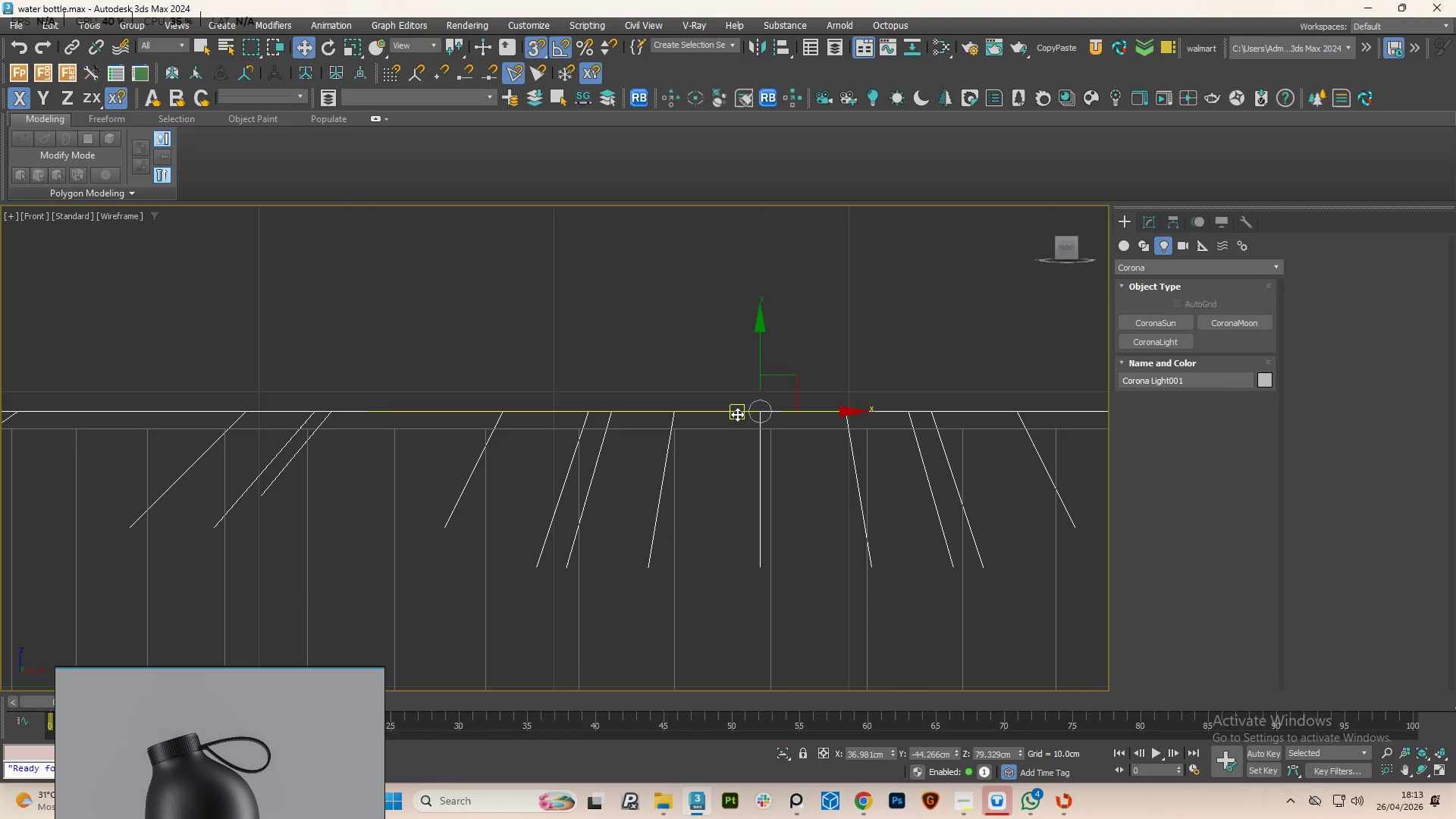 
left_click_drag(start_coordinate=[736, 414], to_coordinate=[736, 429])
 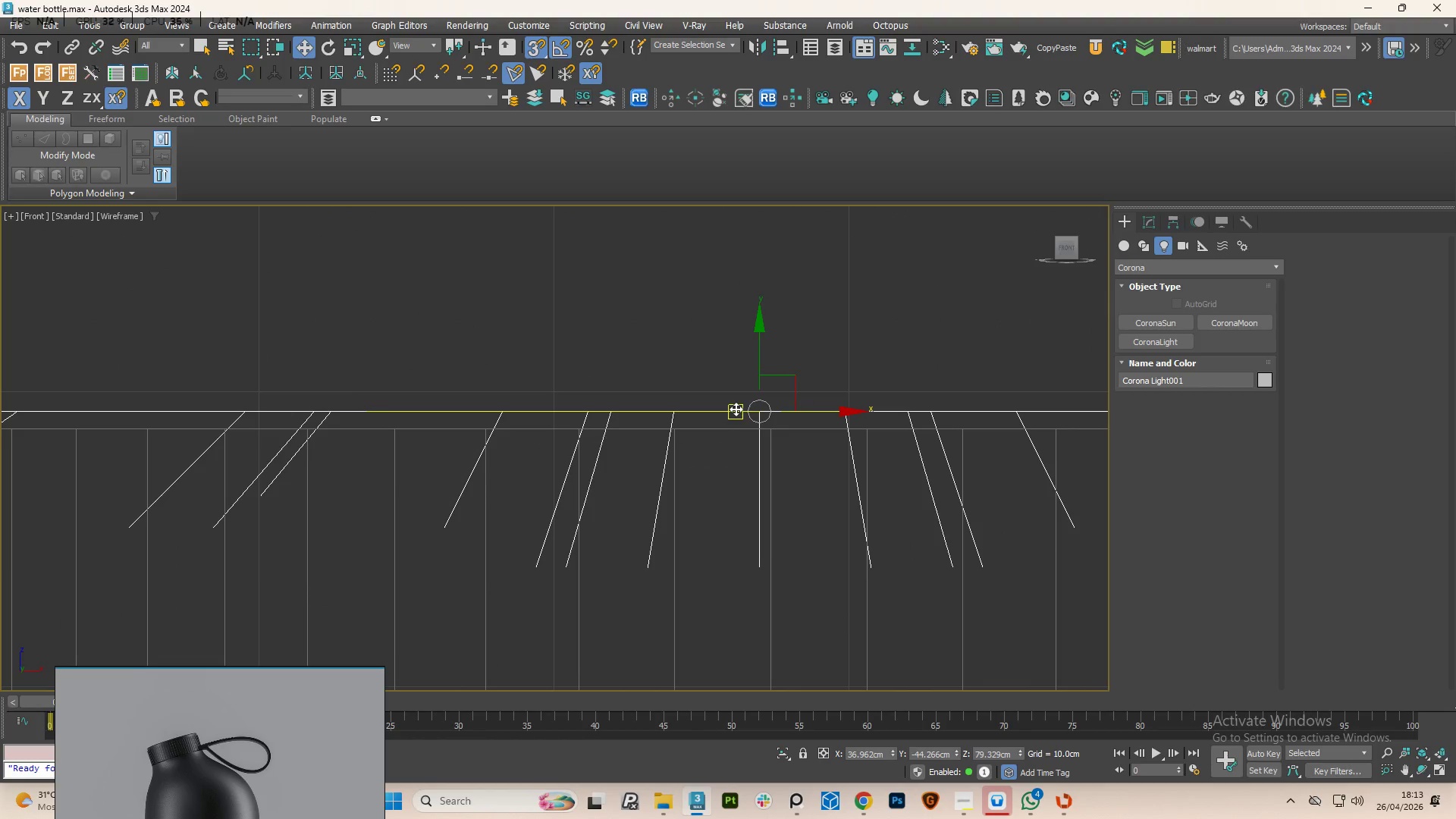 
left_click_drag(start_coordinate=[736, 409], to_coordinate=[736, 425])
 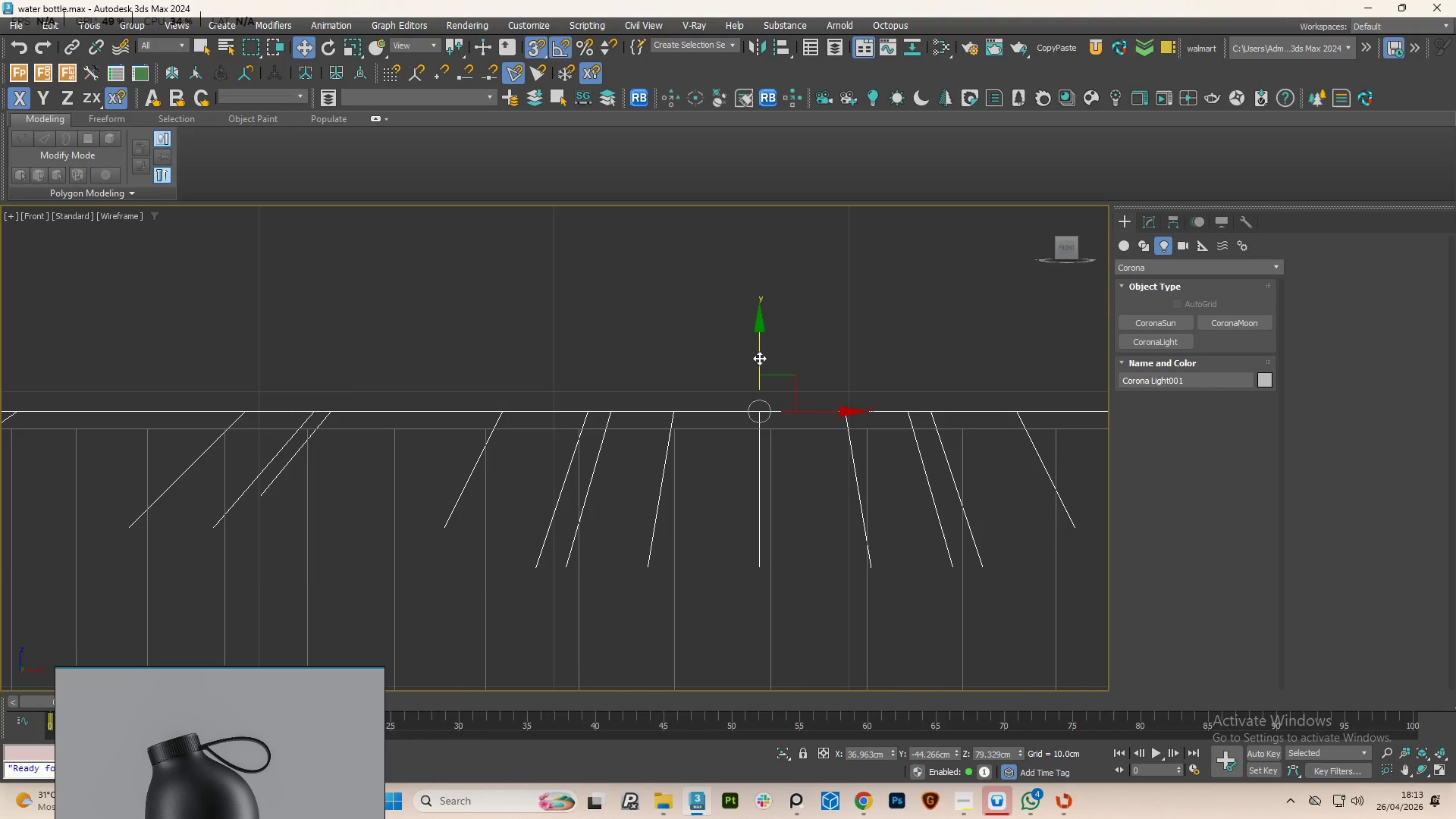 
left_click_drag(start_coordinate=[759, 358], to_coordinate=[751, 381])
 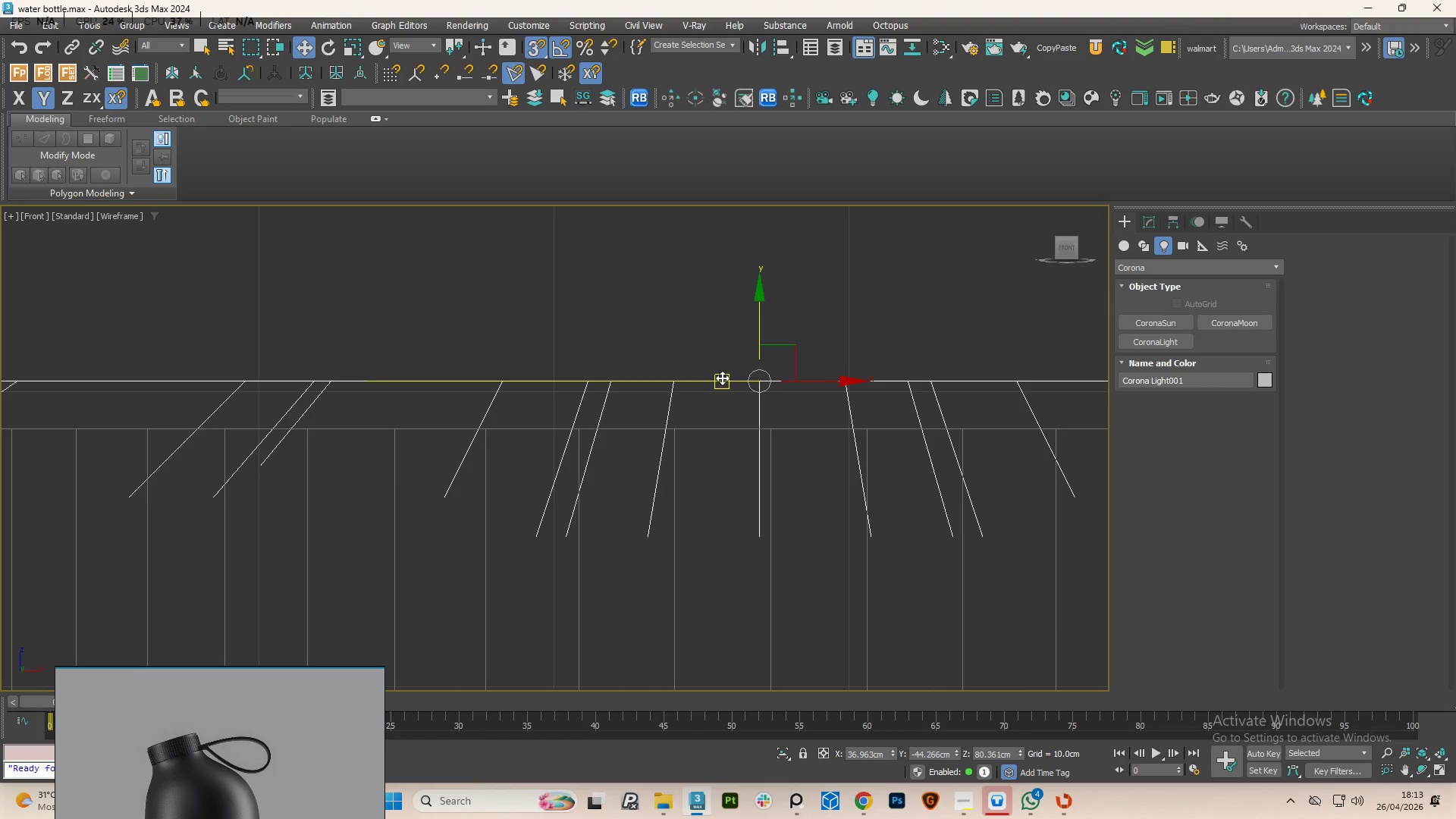 
left_click_drag(start_coordinate=[722, 378], to_coordinate=[717, 425])
 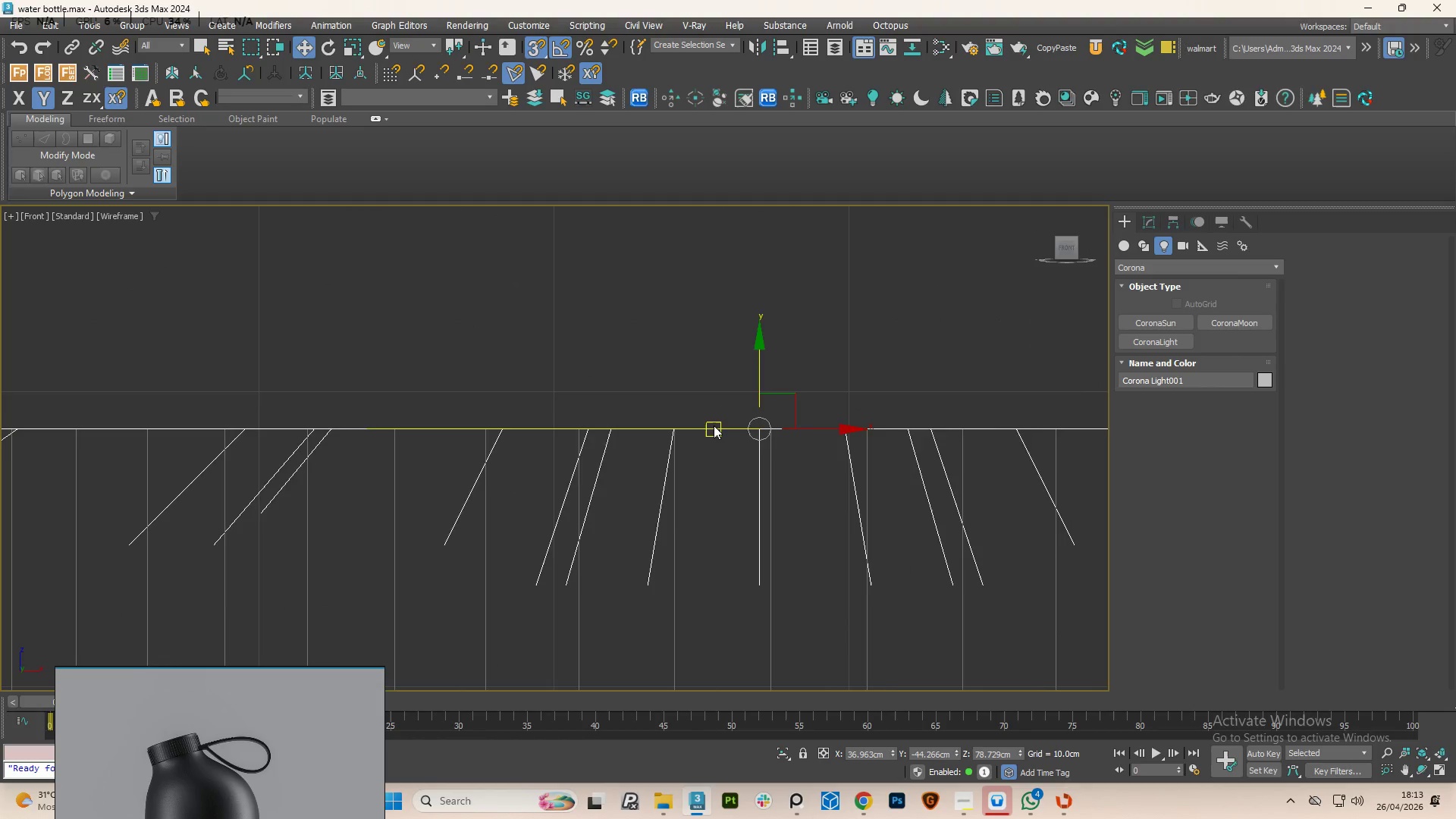 
scroll: coordinate [737, 351], scroll_direction: down, amount: 6.0
 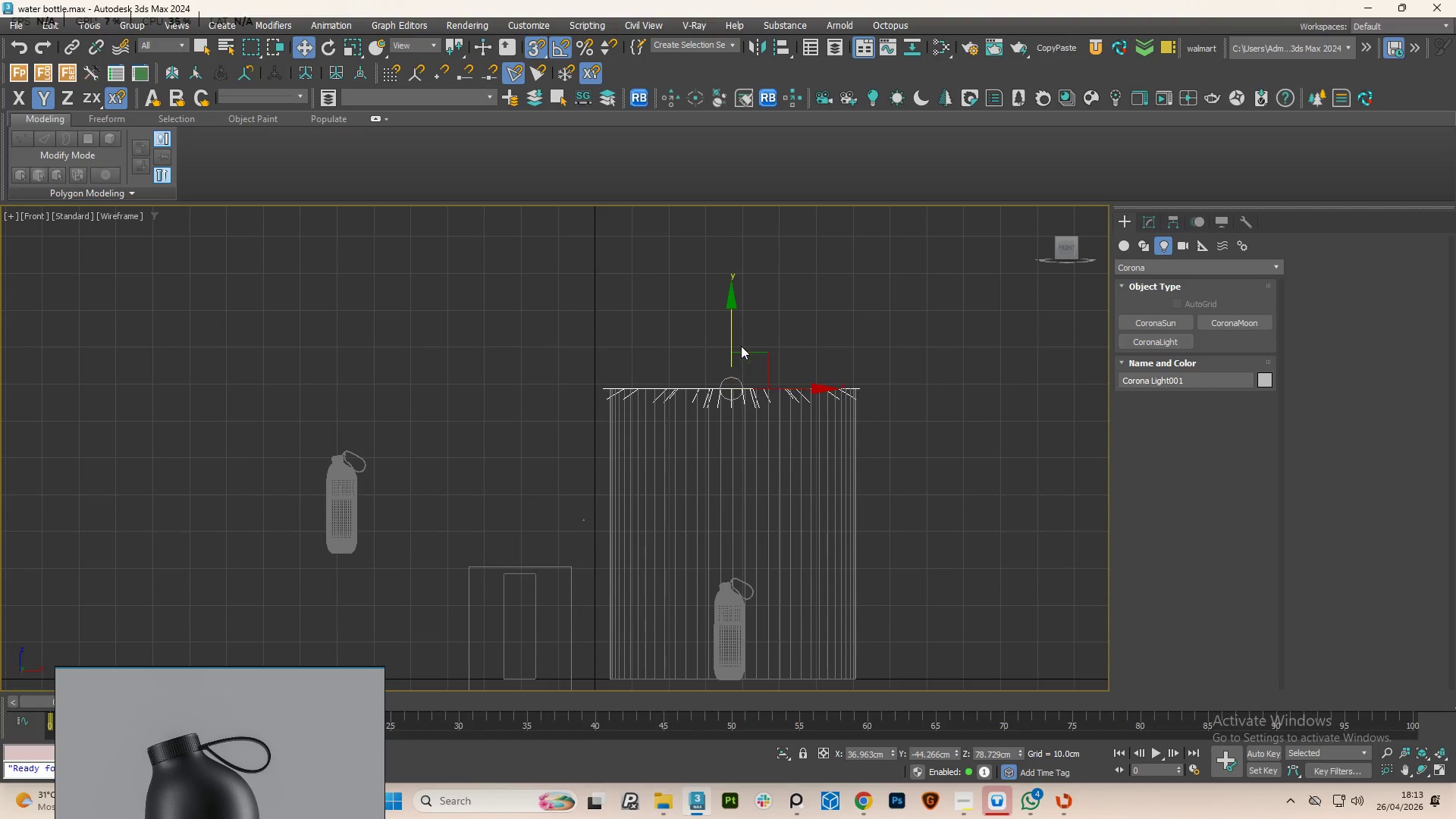 
hold_key(key=AltLeft, duration=1.17)
 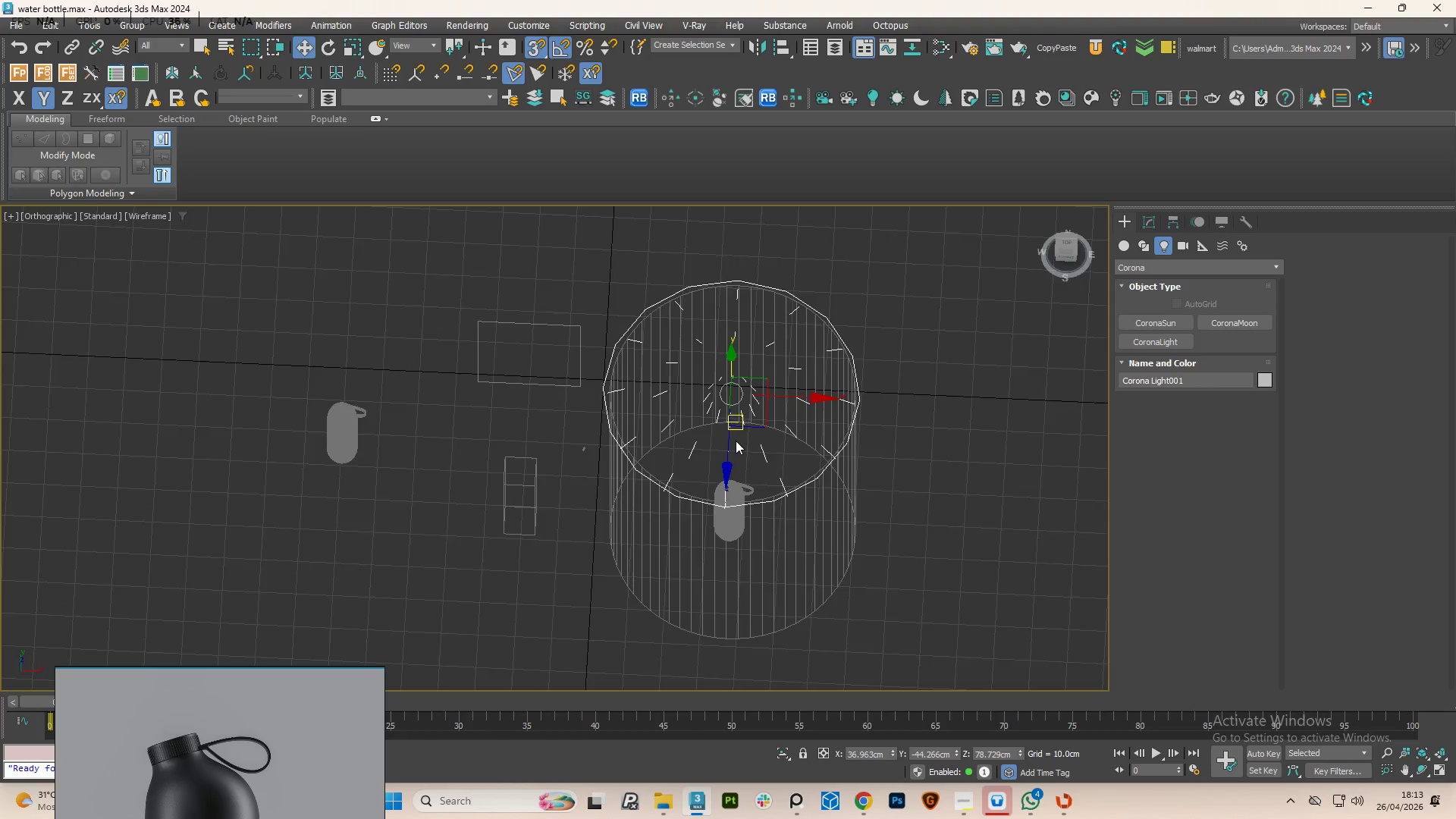 
scroll: coordinate [733, 437], scroll_direction: up, amount: 3.0
 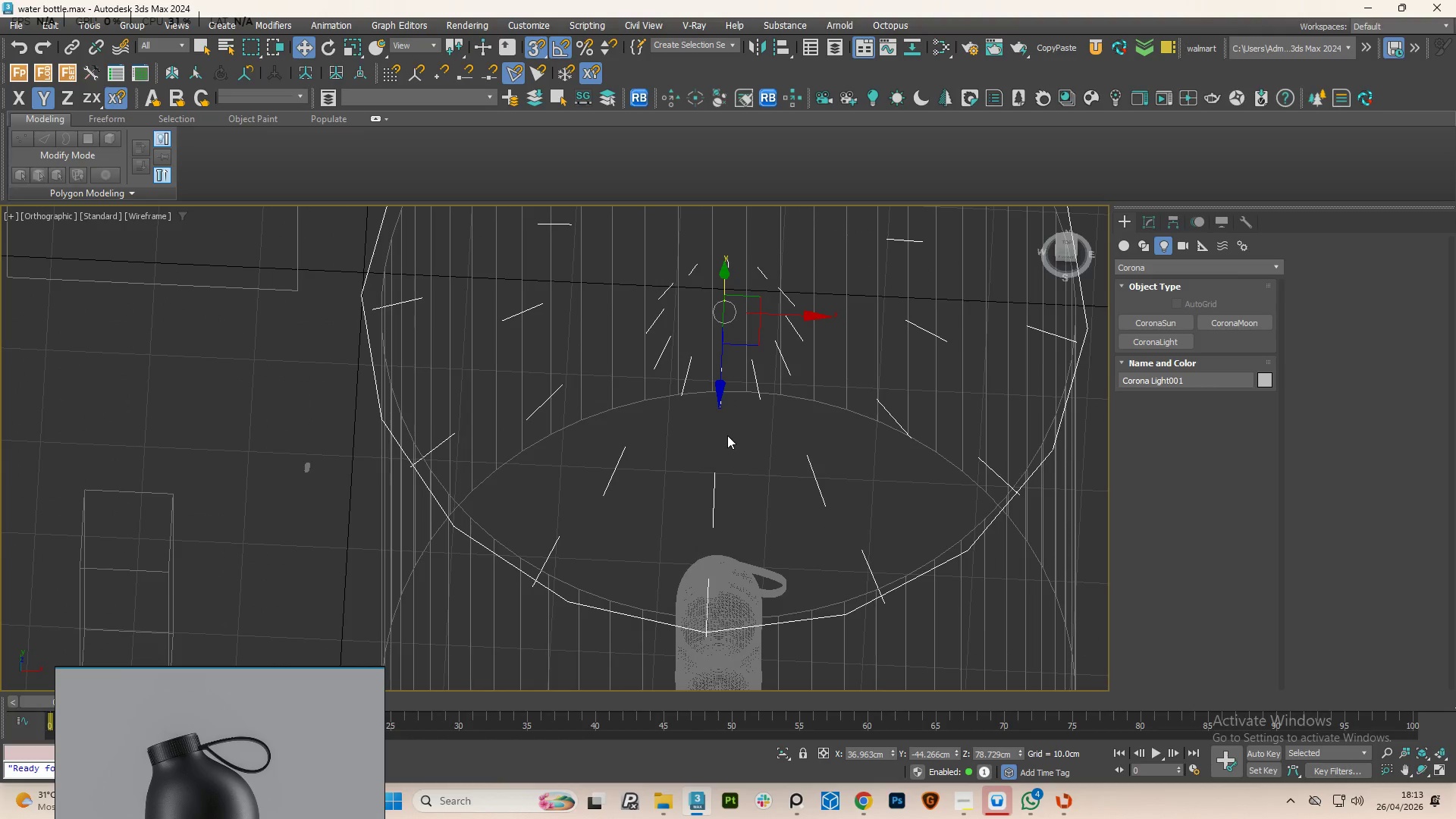 
key(S)
 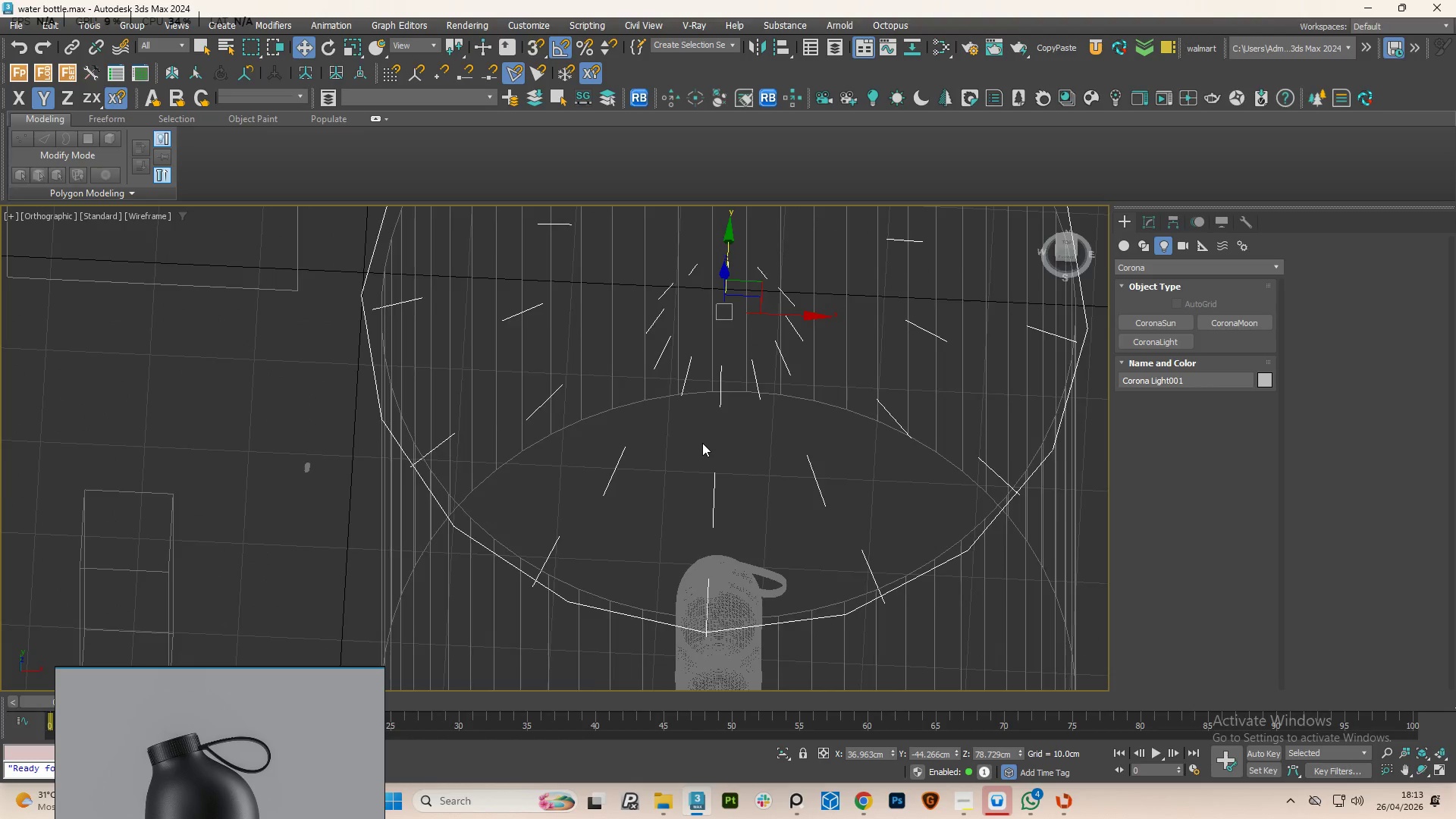 
scroll: coordinate [702, 443], scroll_direction: down, amount: 2.0
 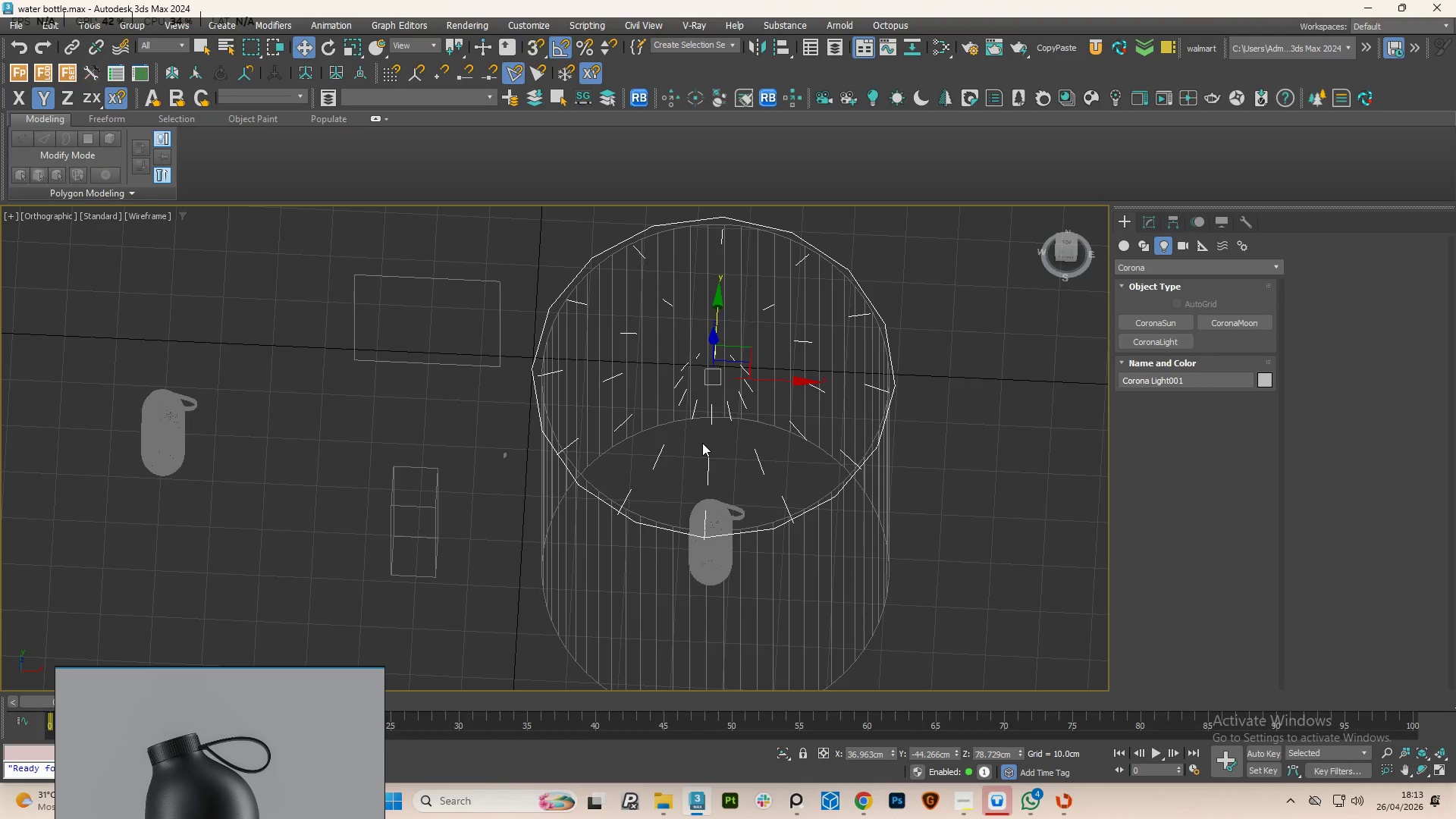 
hold_key(key=AltLeft, duration=0.89)
 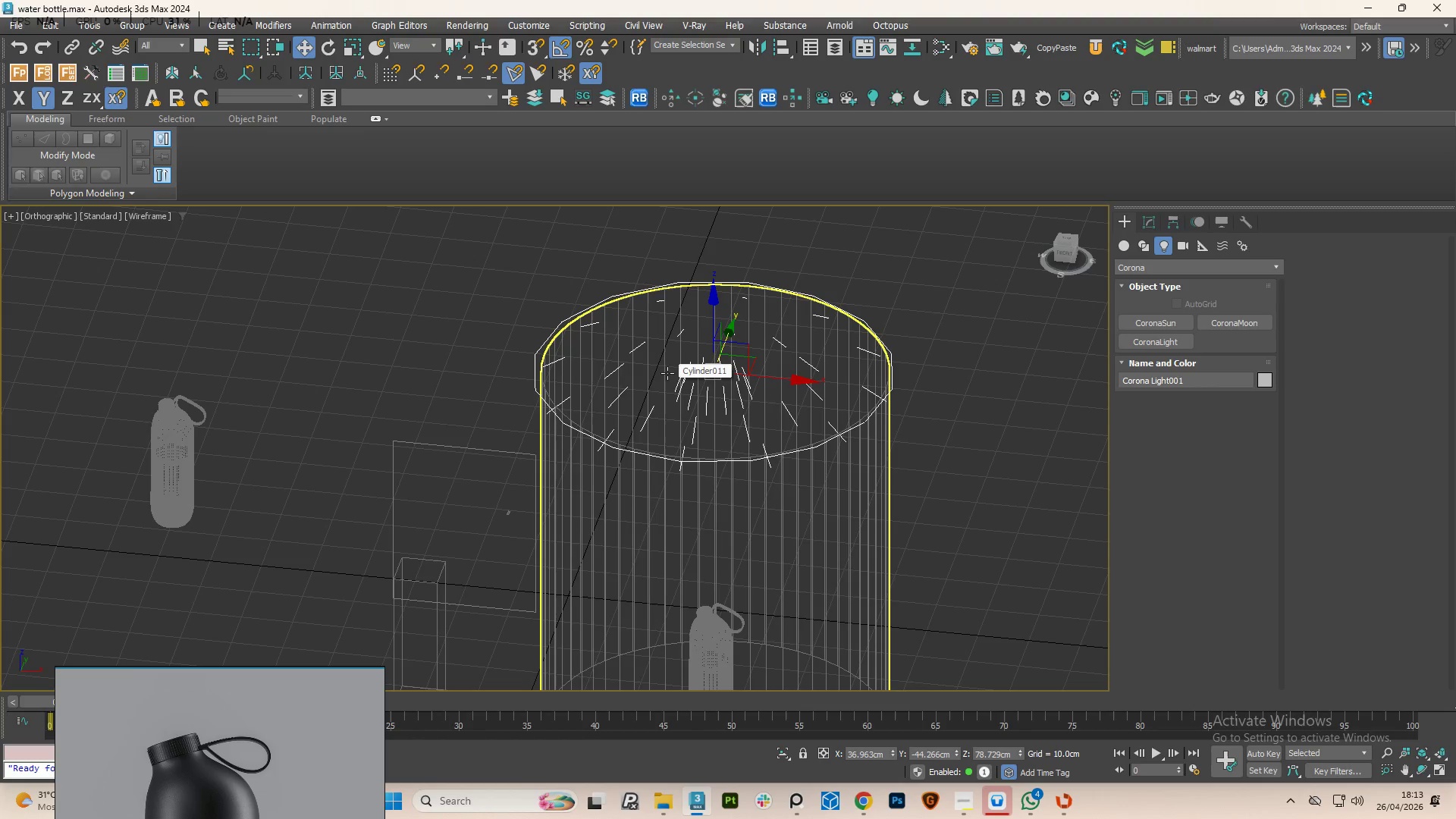 
wait(6.8)
 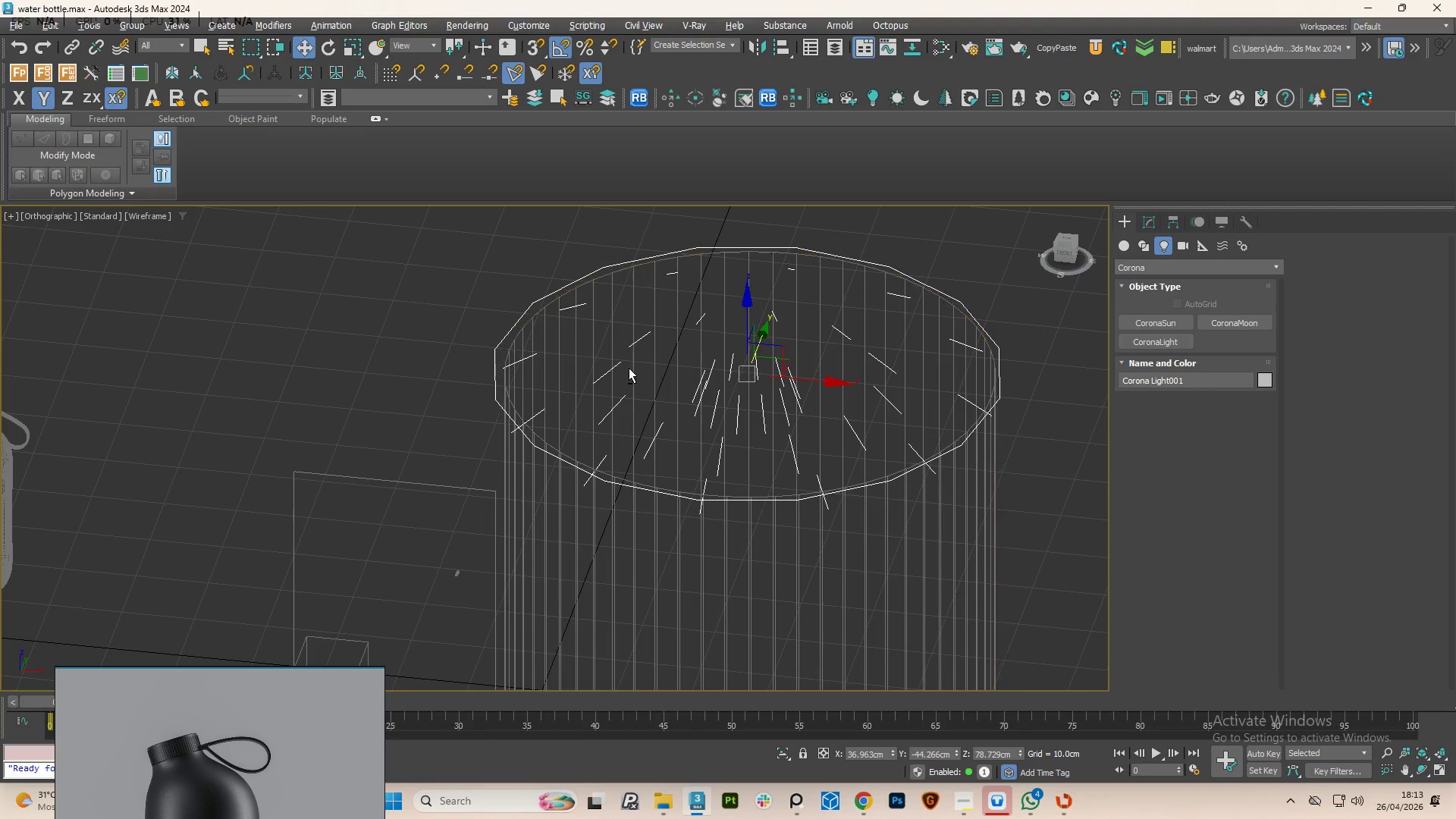 
hold_key(key=AltLeft, duration=1.22)
 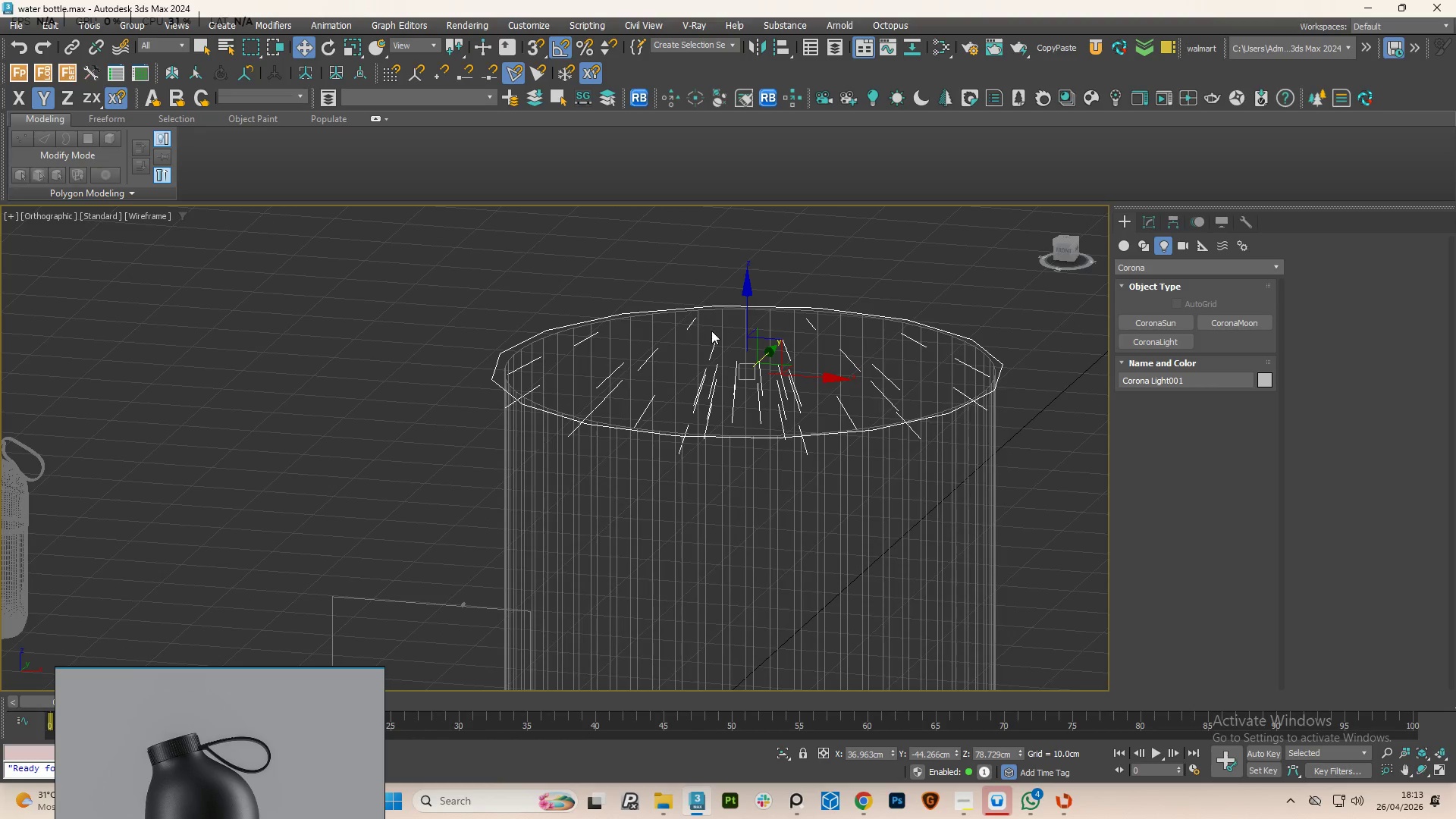 
scroll: coordinate [632, 367], scroll_direction: up, amount: 1.0
 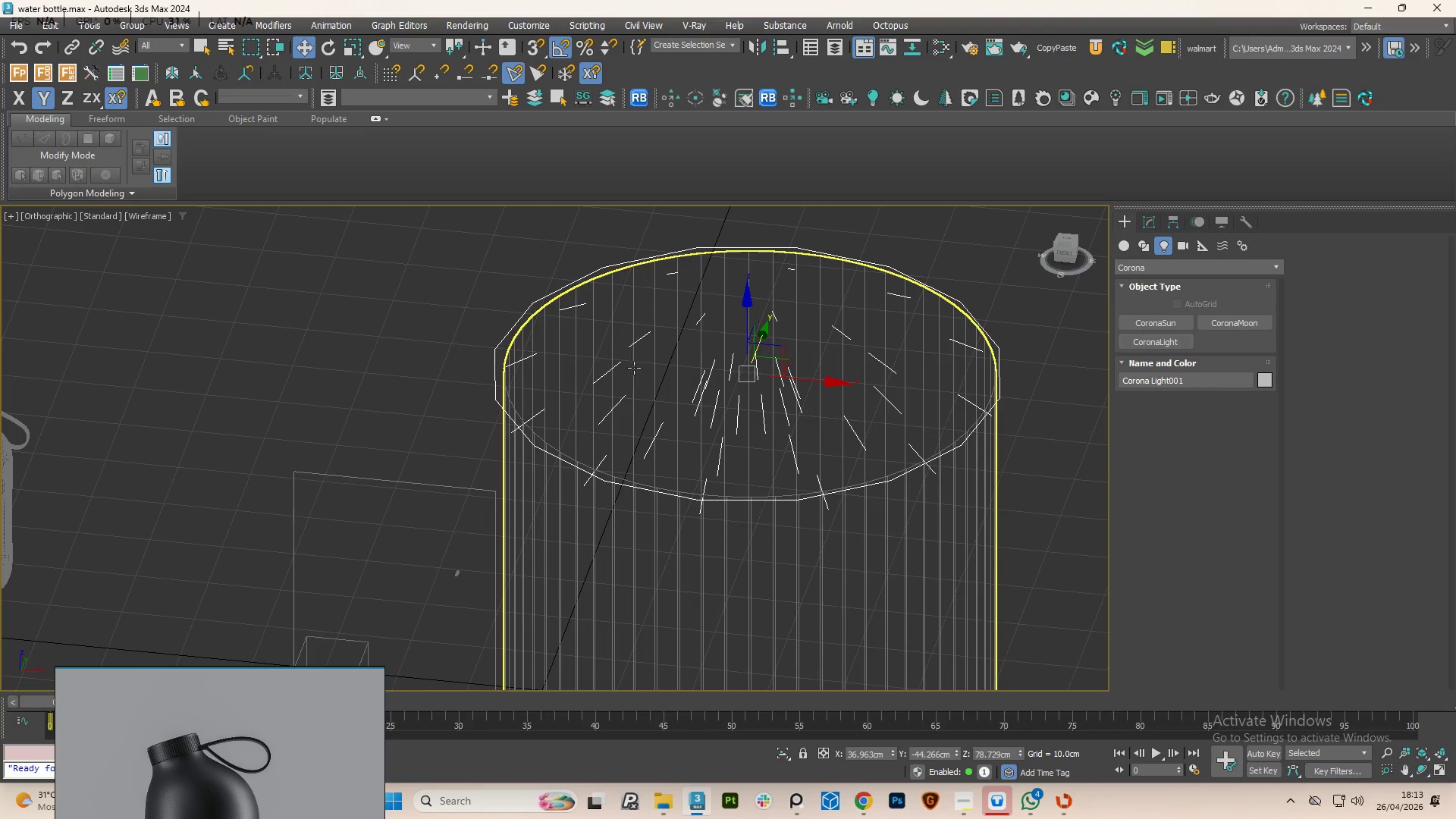 
hold_key(key=AltLeft, duration=1.05)
 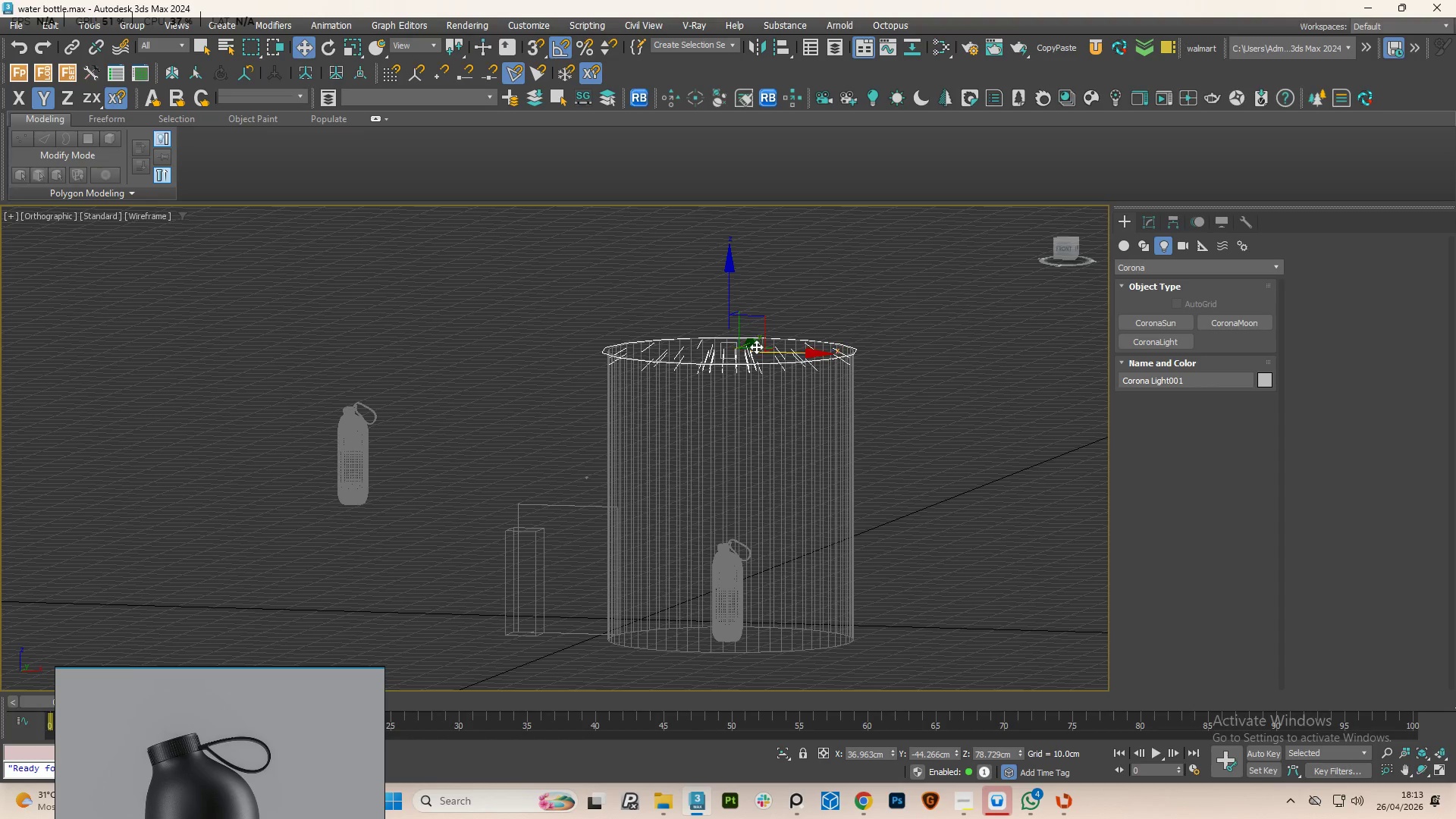 
scroll: coordinate [711, 331], scroll_direction: down, amount: 2.0
 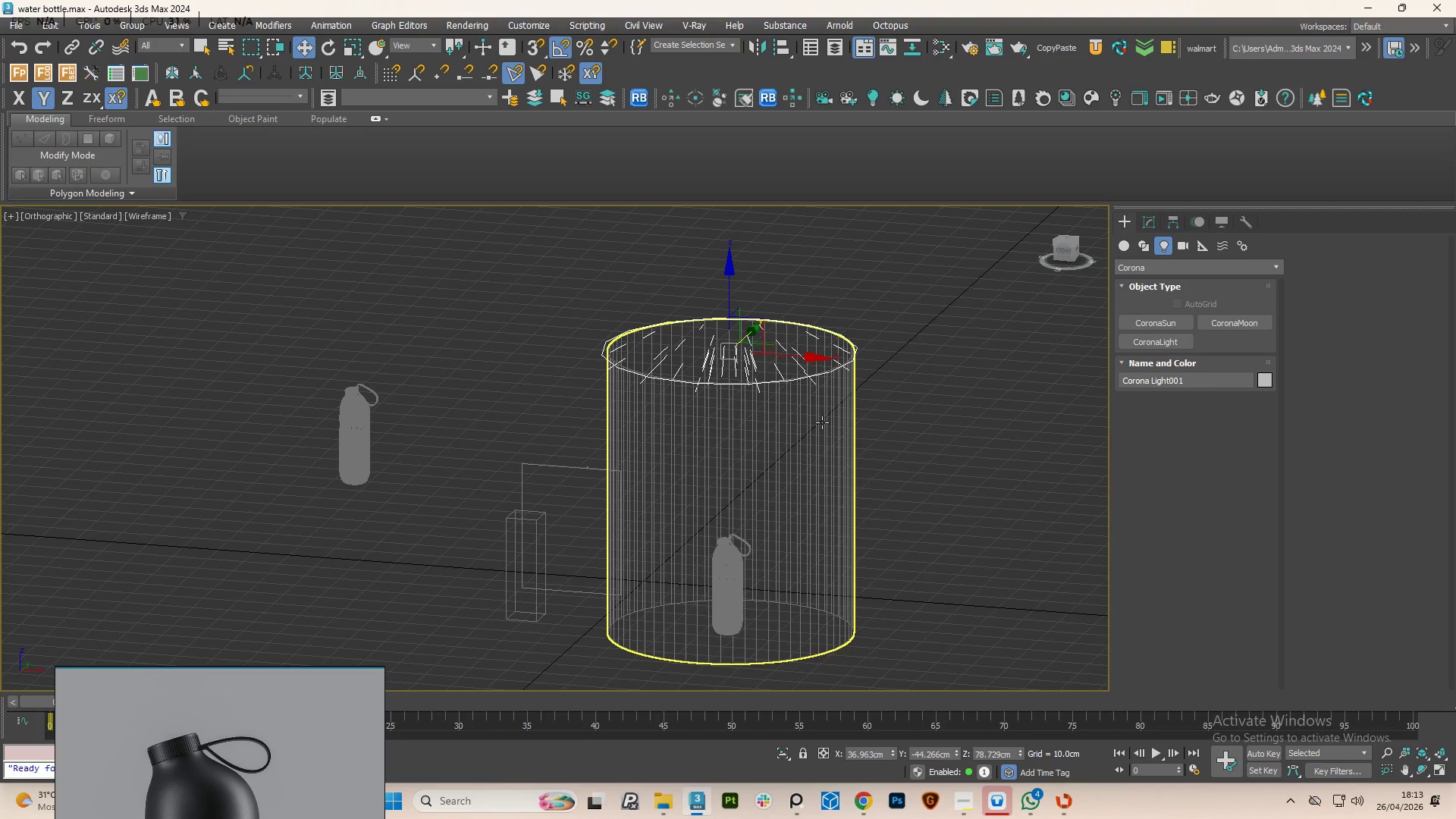 
hold_key(key=AltLeft, duration=1.22)
 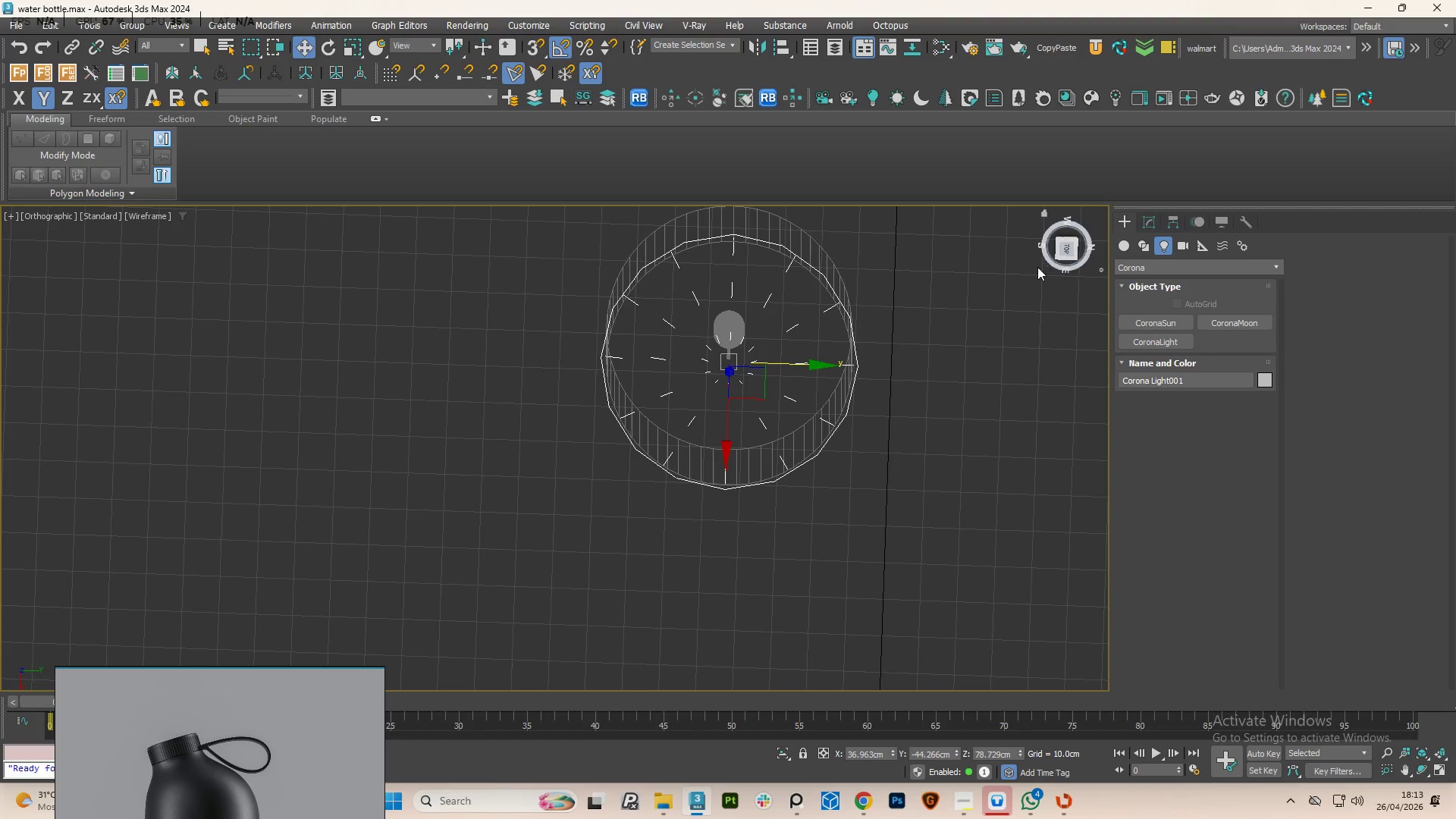 
hold_key(key=AltLeft, duration=1.02)
 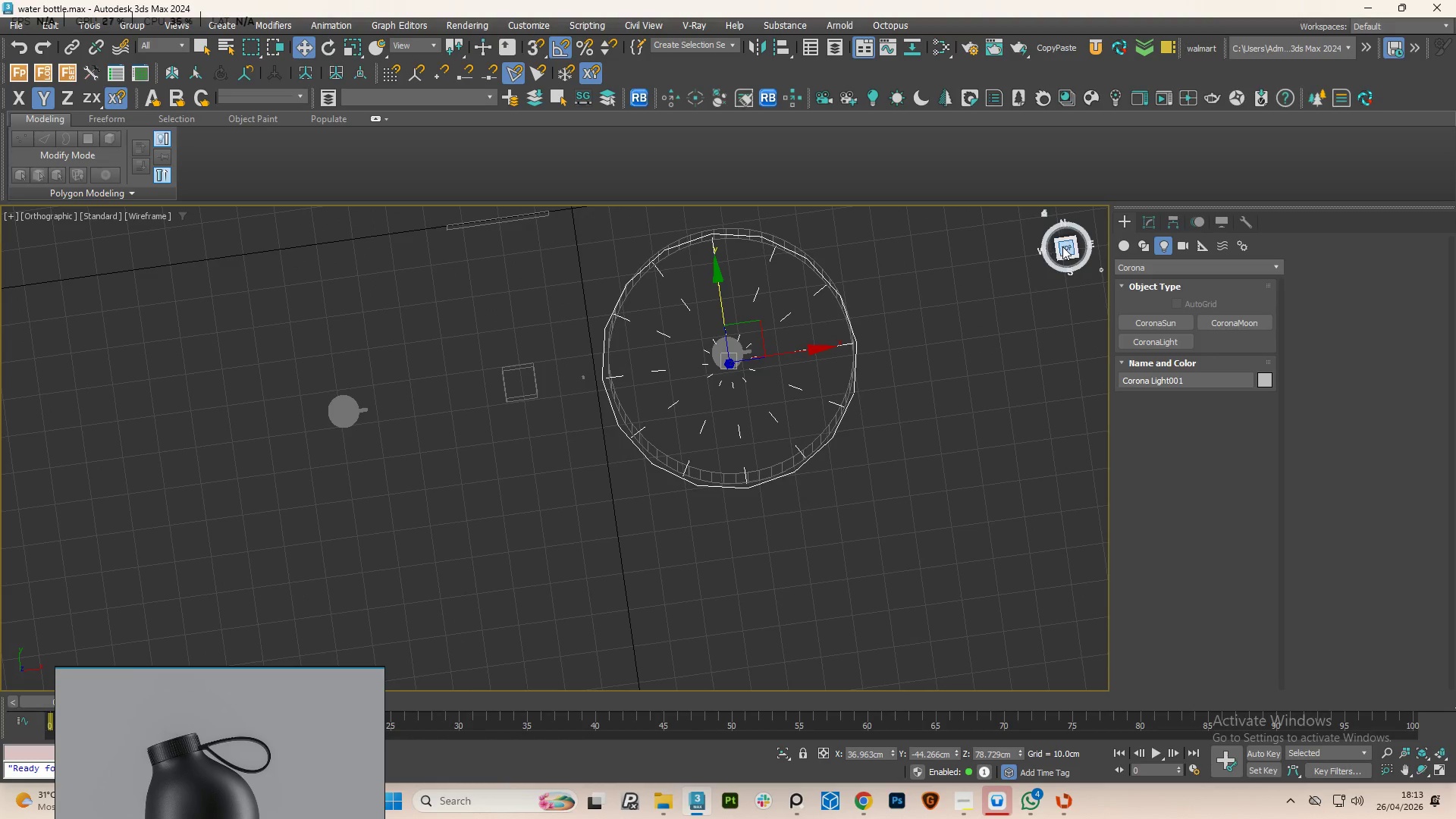 
left_click([1065, 247])
 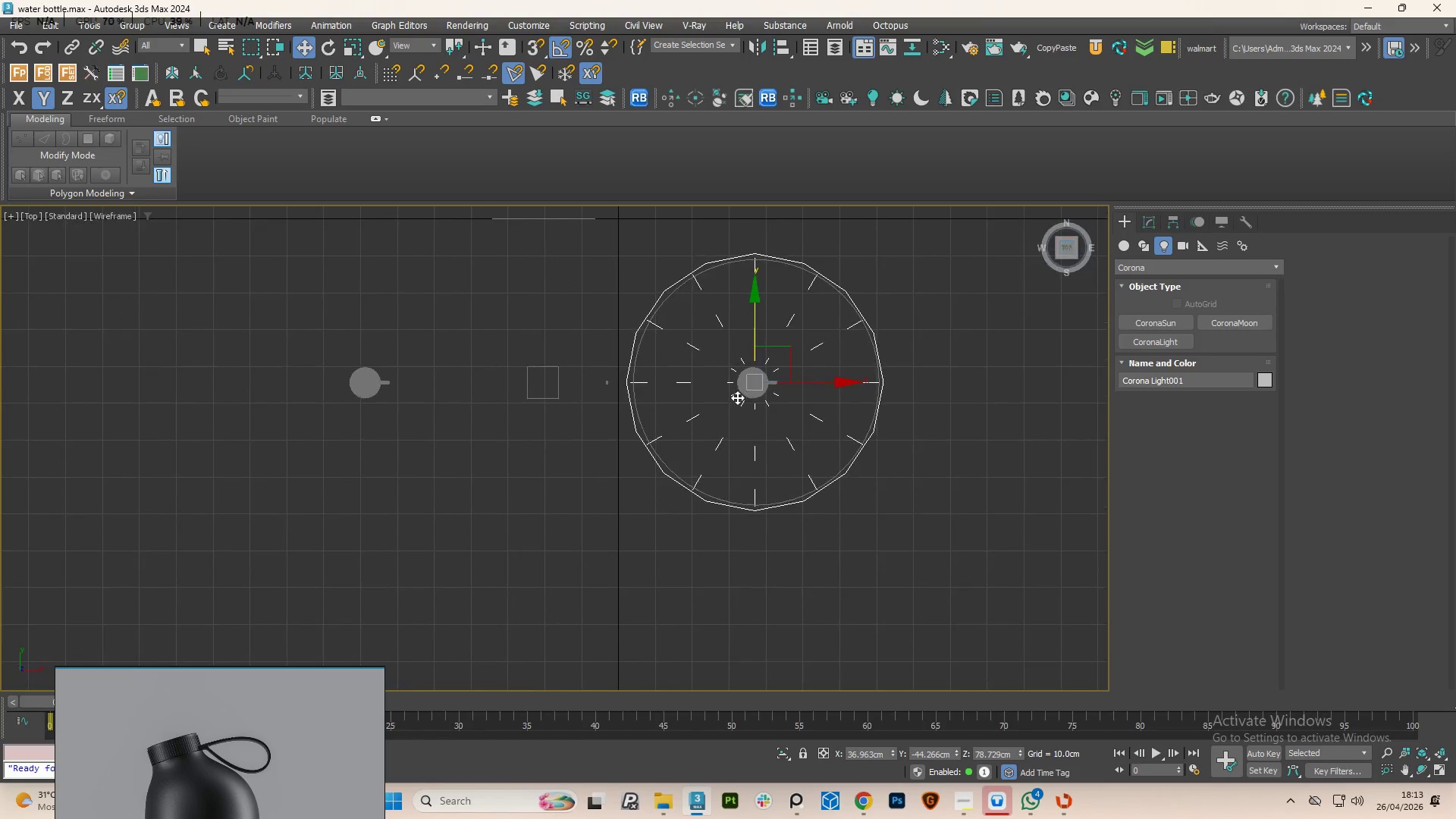 
scroll: coordinate [759, 400], scroll_direction: up, amount: 3.0
 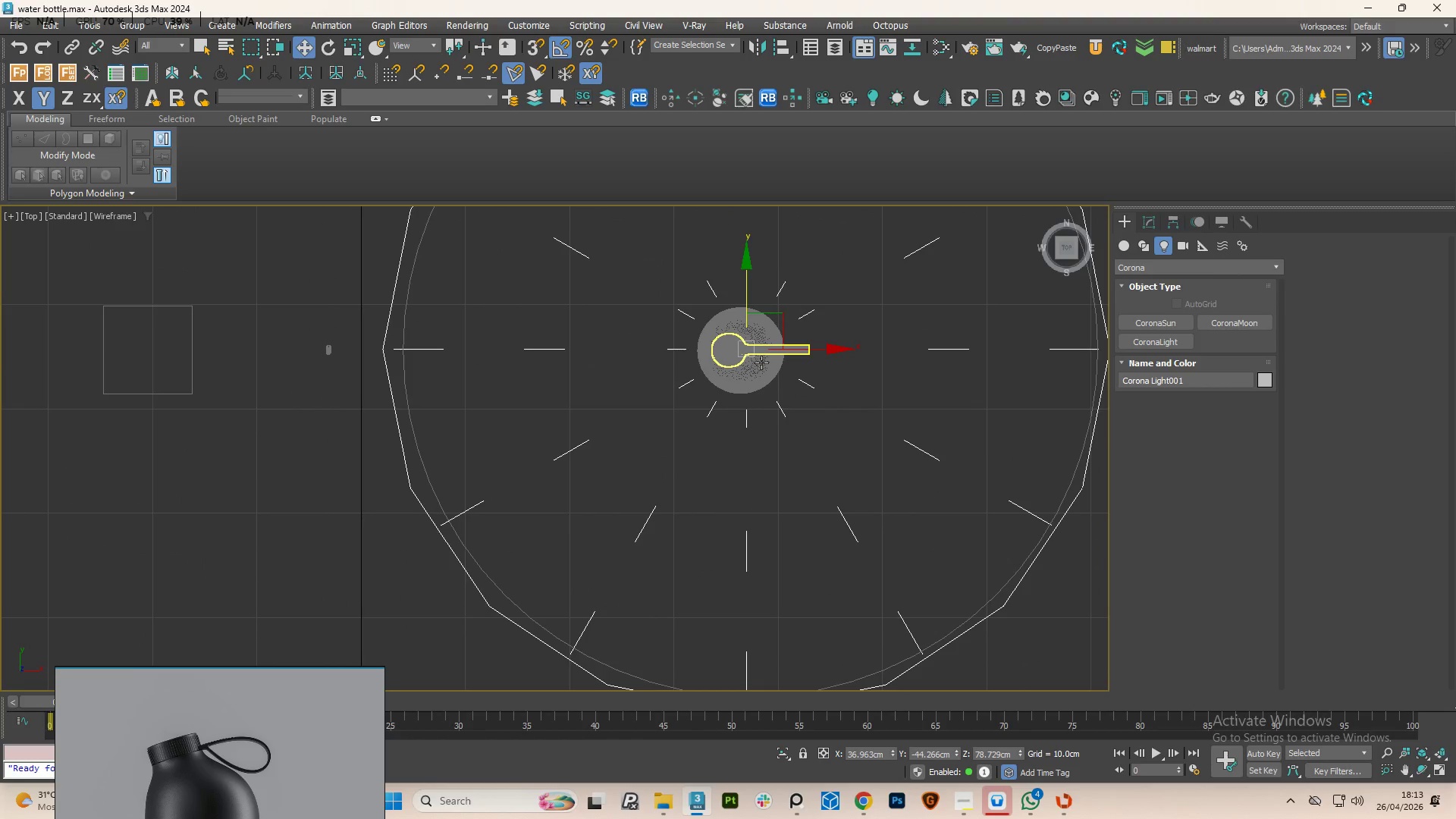 
hold_key(key=AltLeft, duration=1.06)
 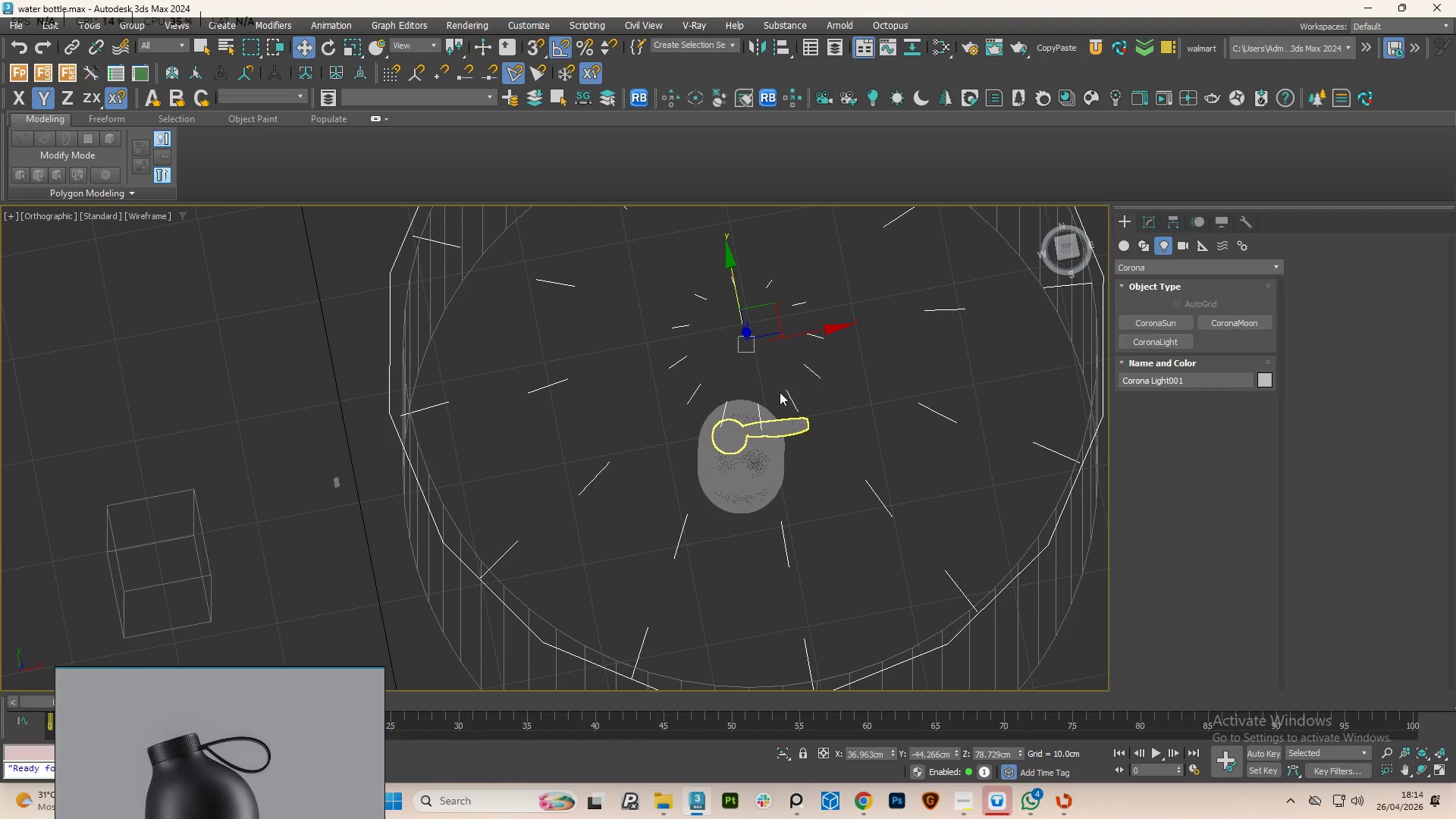 
hold_key(key=AltLeft, duration=1.2)
 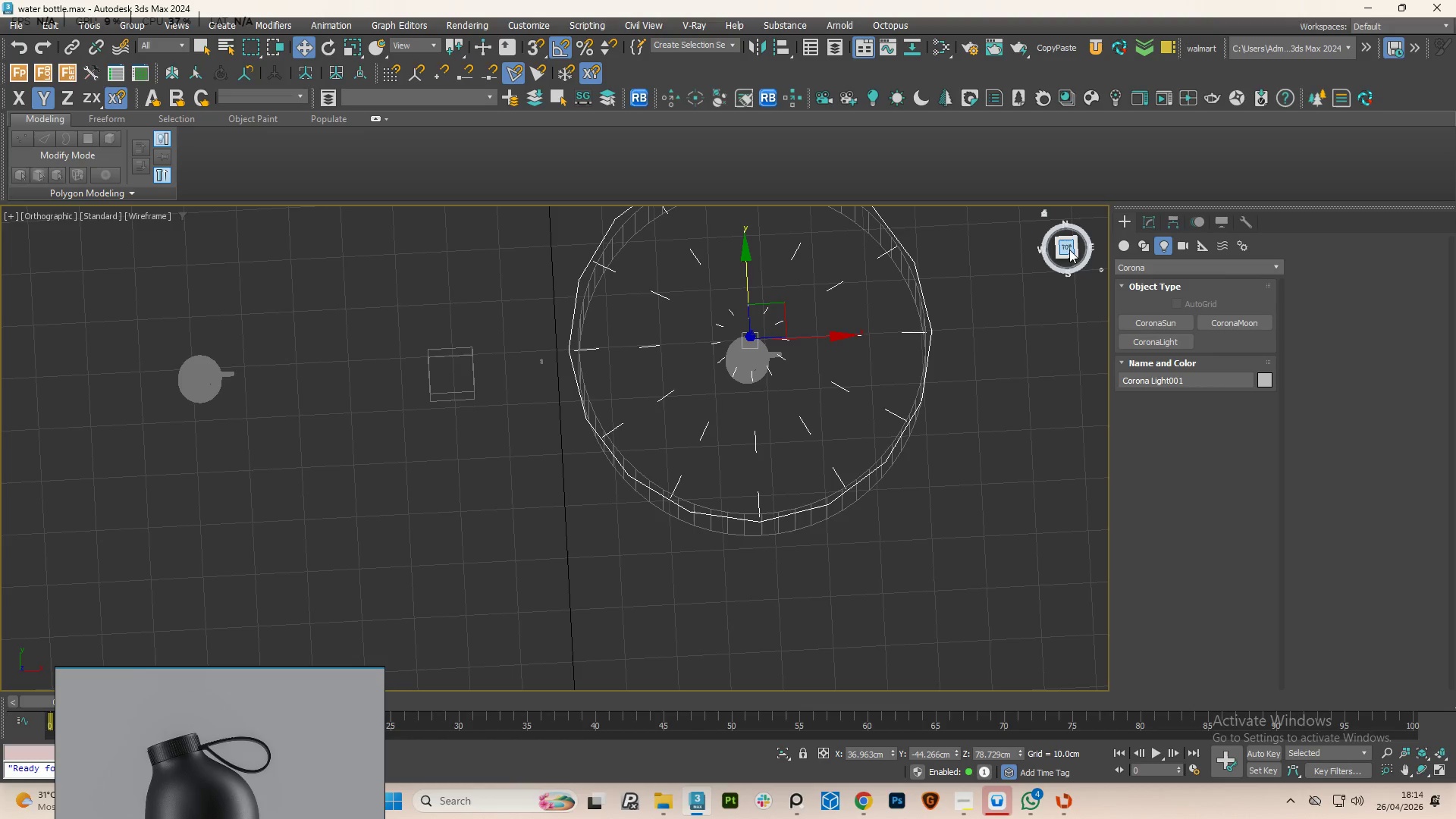 
scroll: coordinate [754, 334], scroll_direction: down, amount: 2.0
 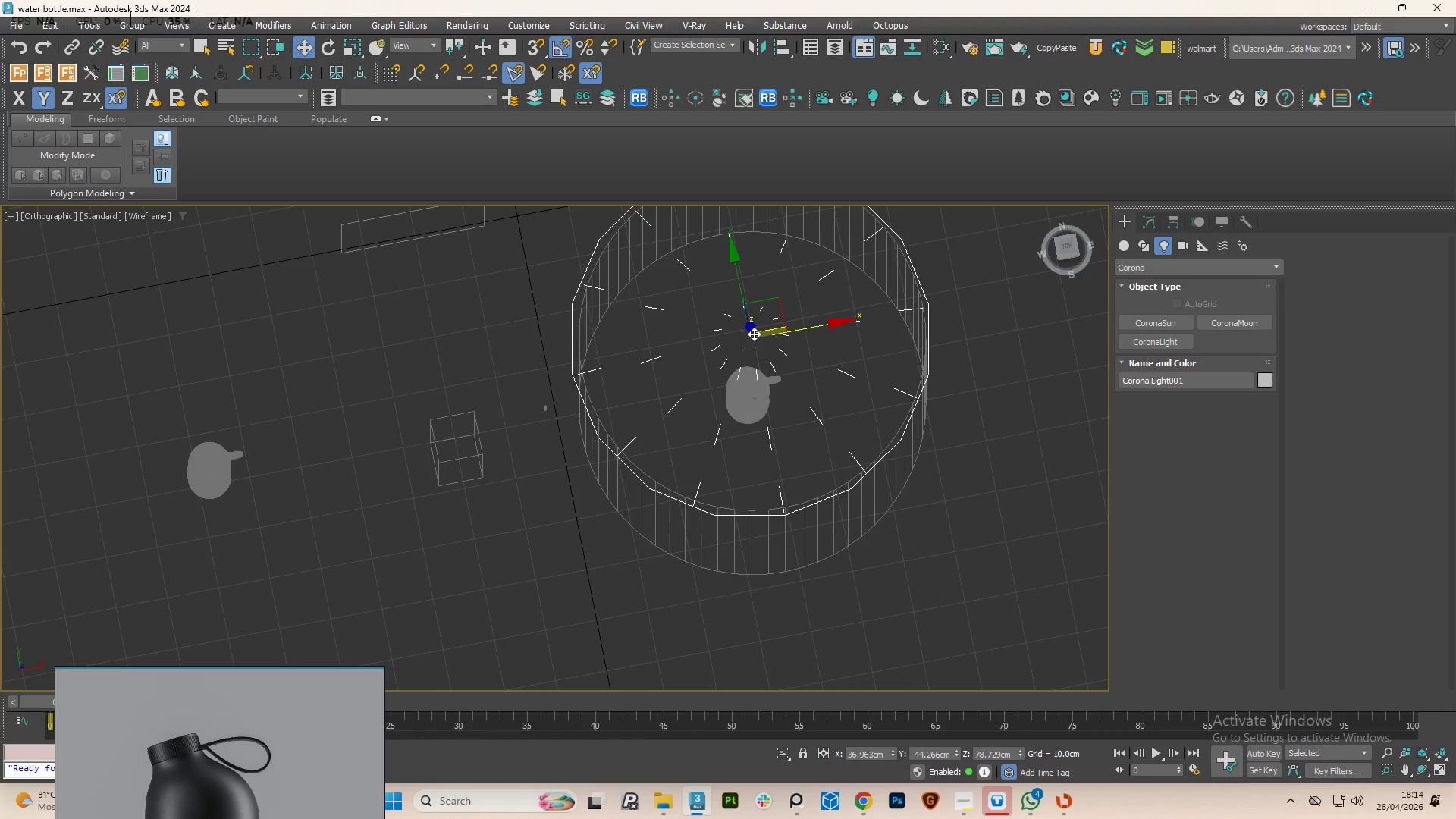 
left_click([1066, 249])
 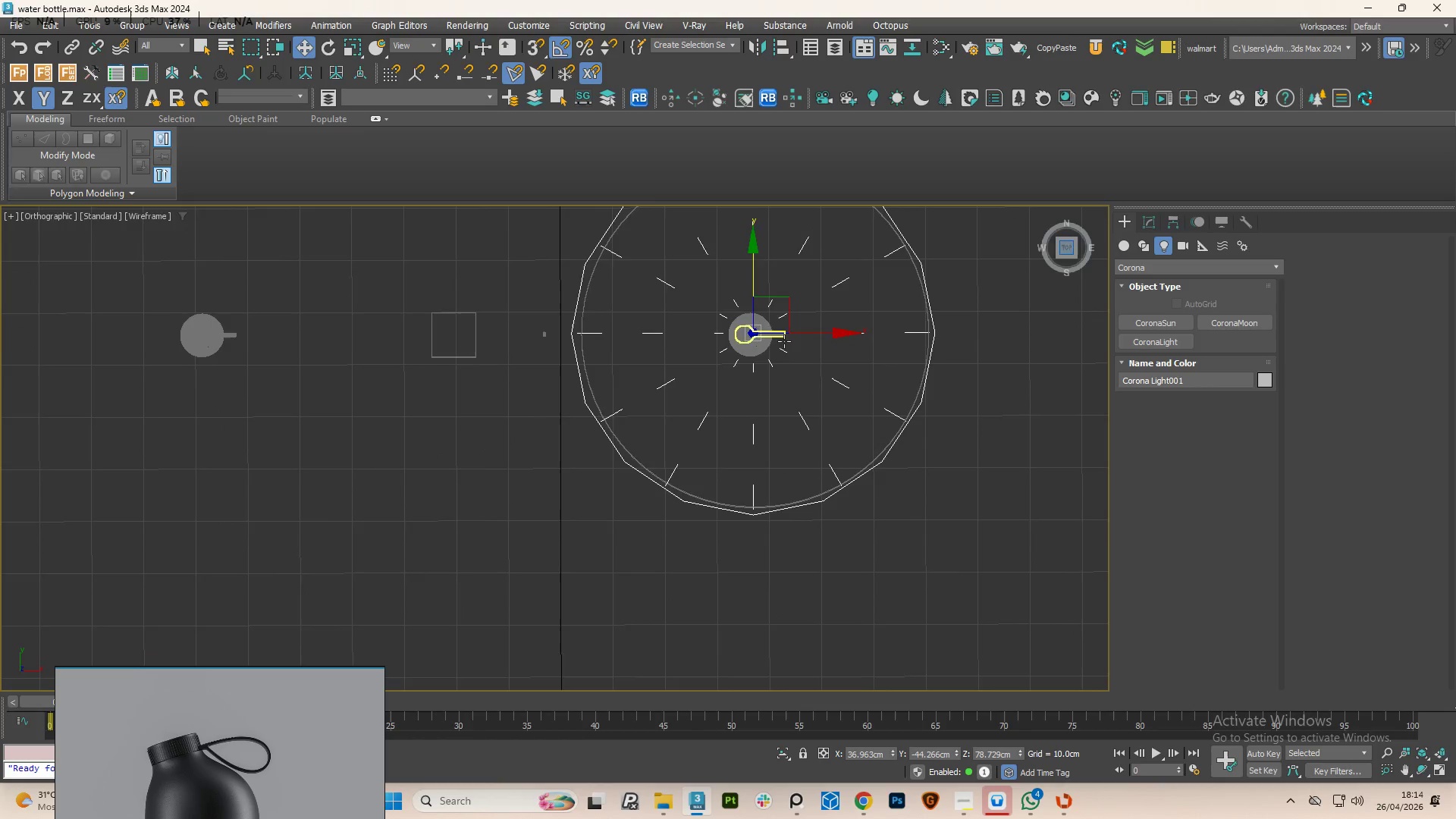 
scroll: coordinate [765, 325], scroll_direction: up, amount: 2.0
 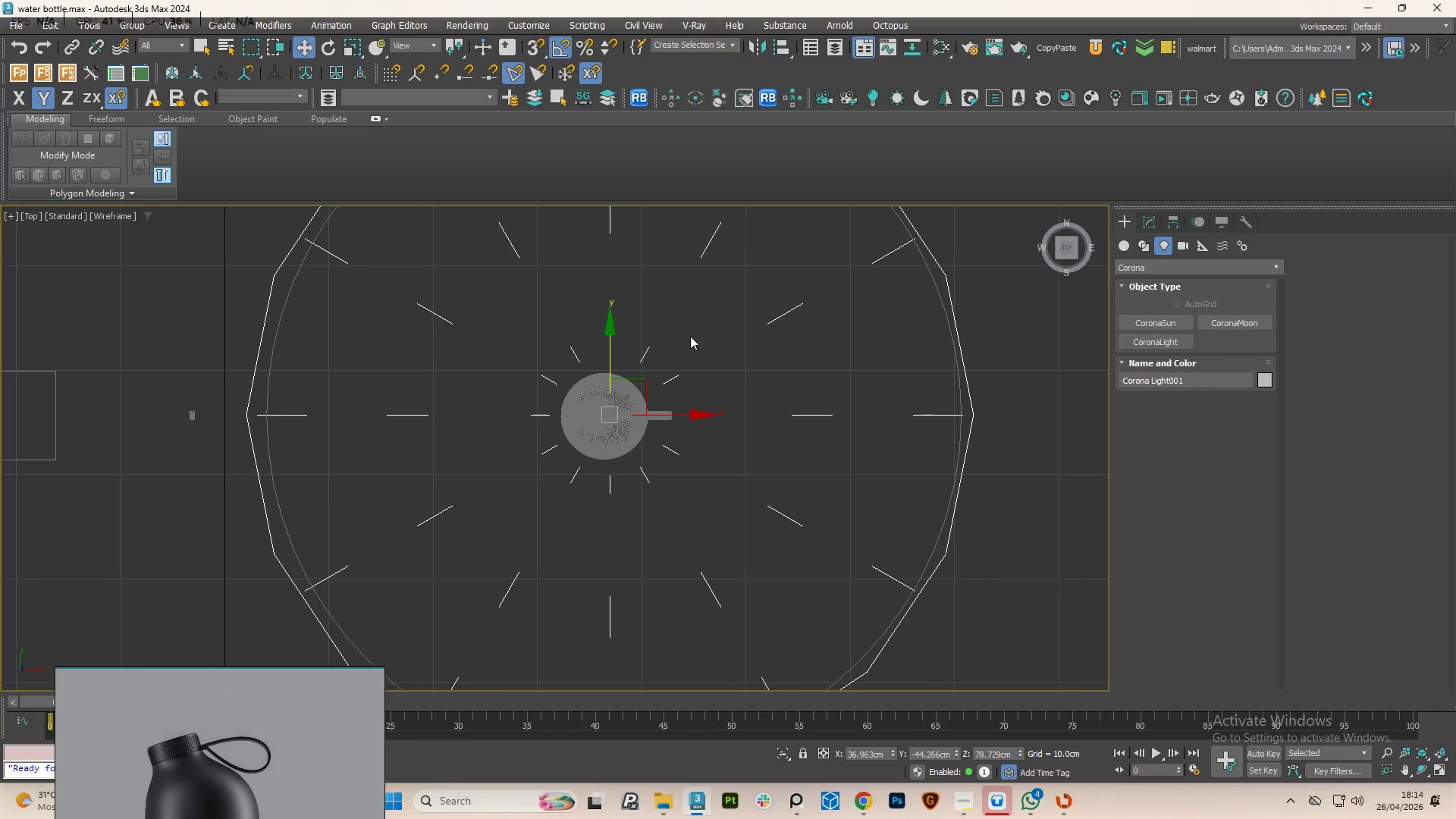 
left_click_drag(start_coordinate=[535, 337], to_coordinate=[692, 484])
 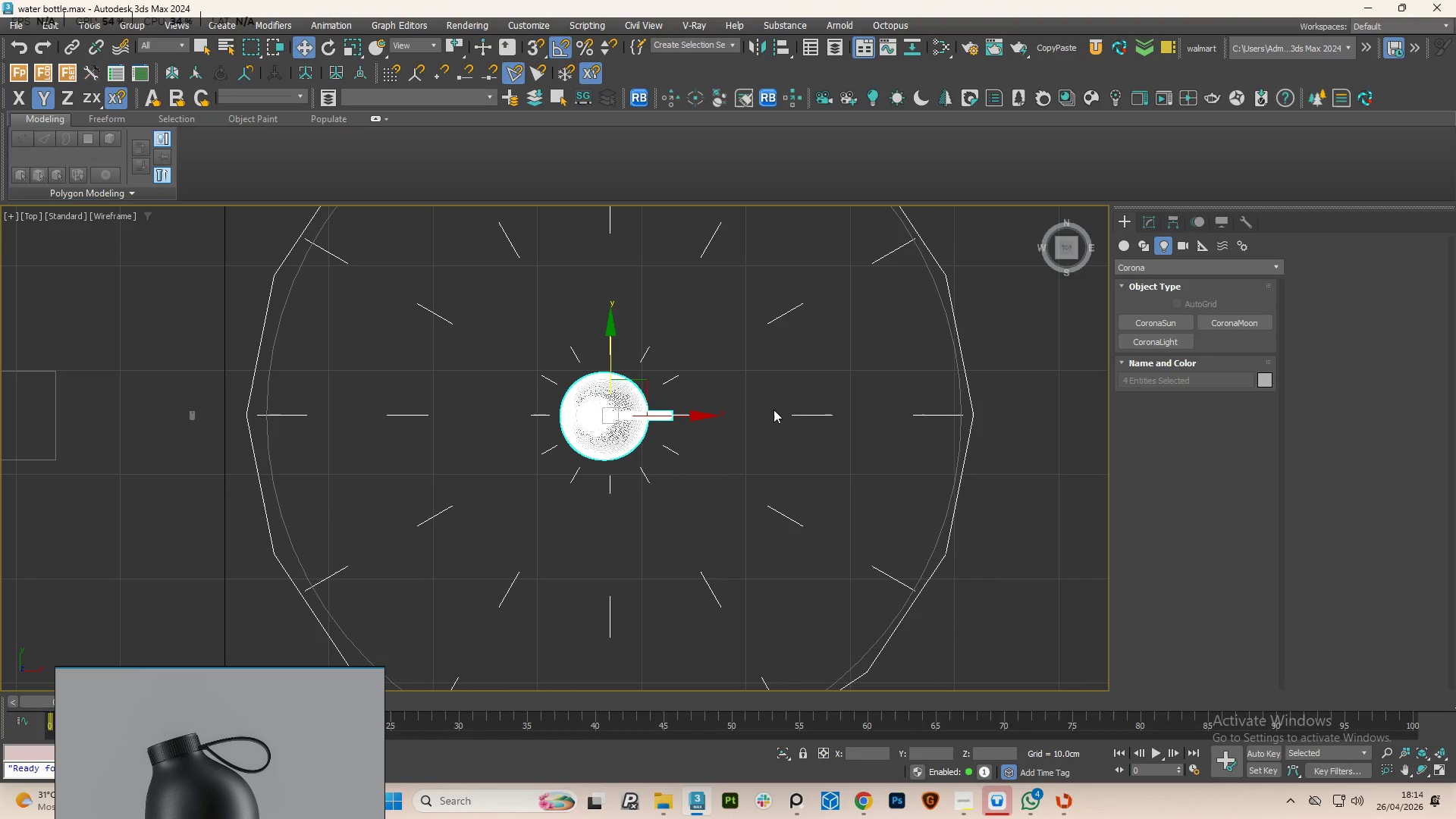 
hold_key(key=AltLeft, duration=1.17)
left_click([806, 414])
 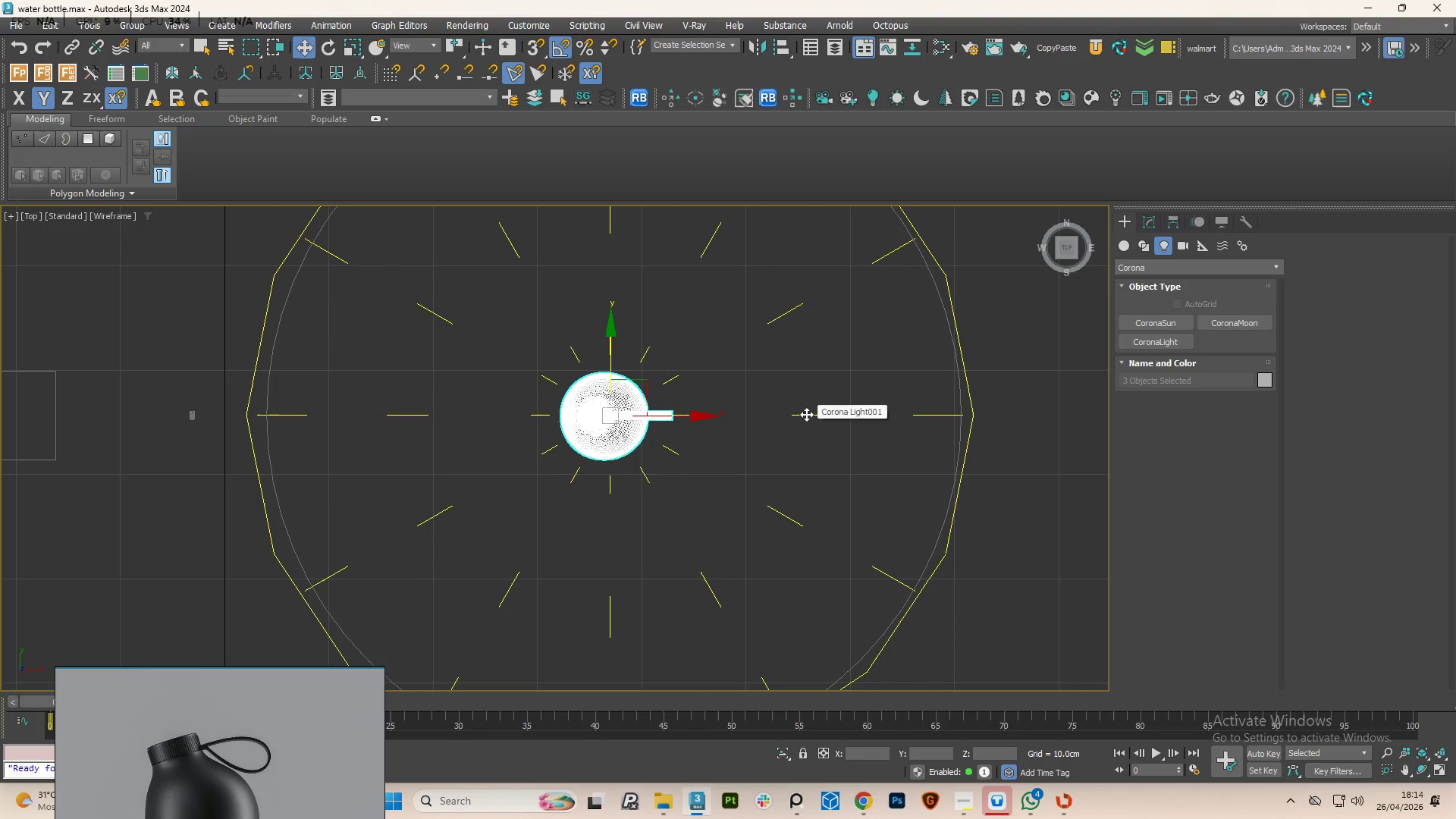 
hold_key(key=AltLeft, duration=0.56)
left_click([806, 414])
 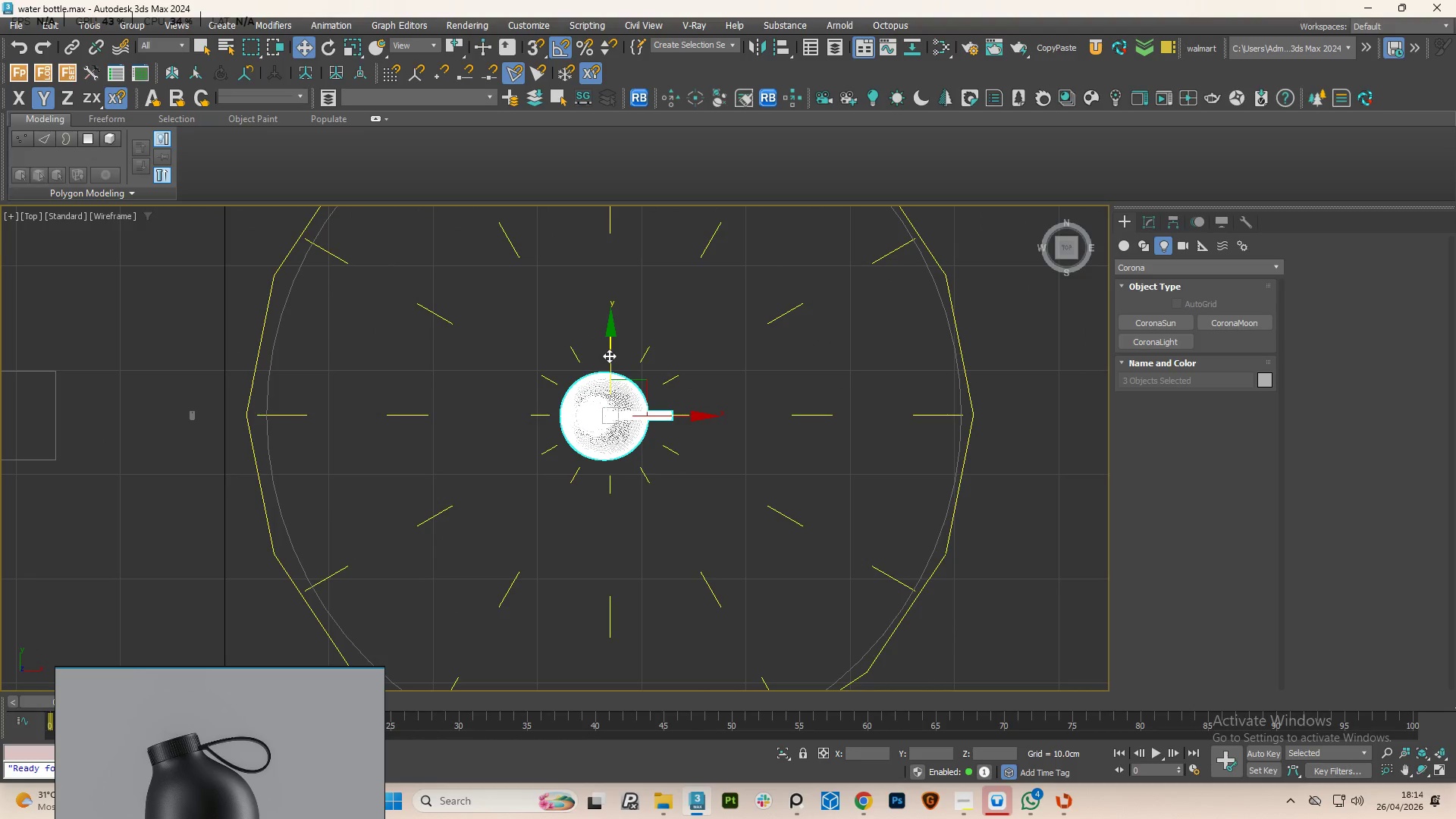 
left_click_drag(start_coordinate=[609, 356], to_coordinate=[605, 257])
 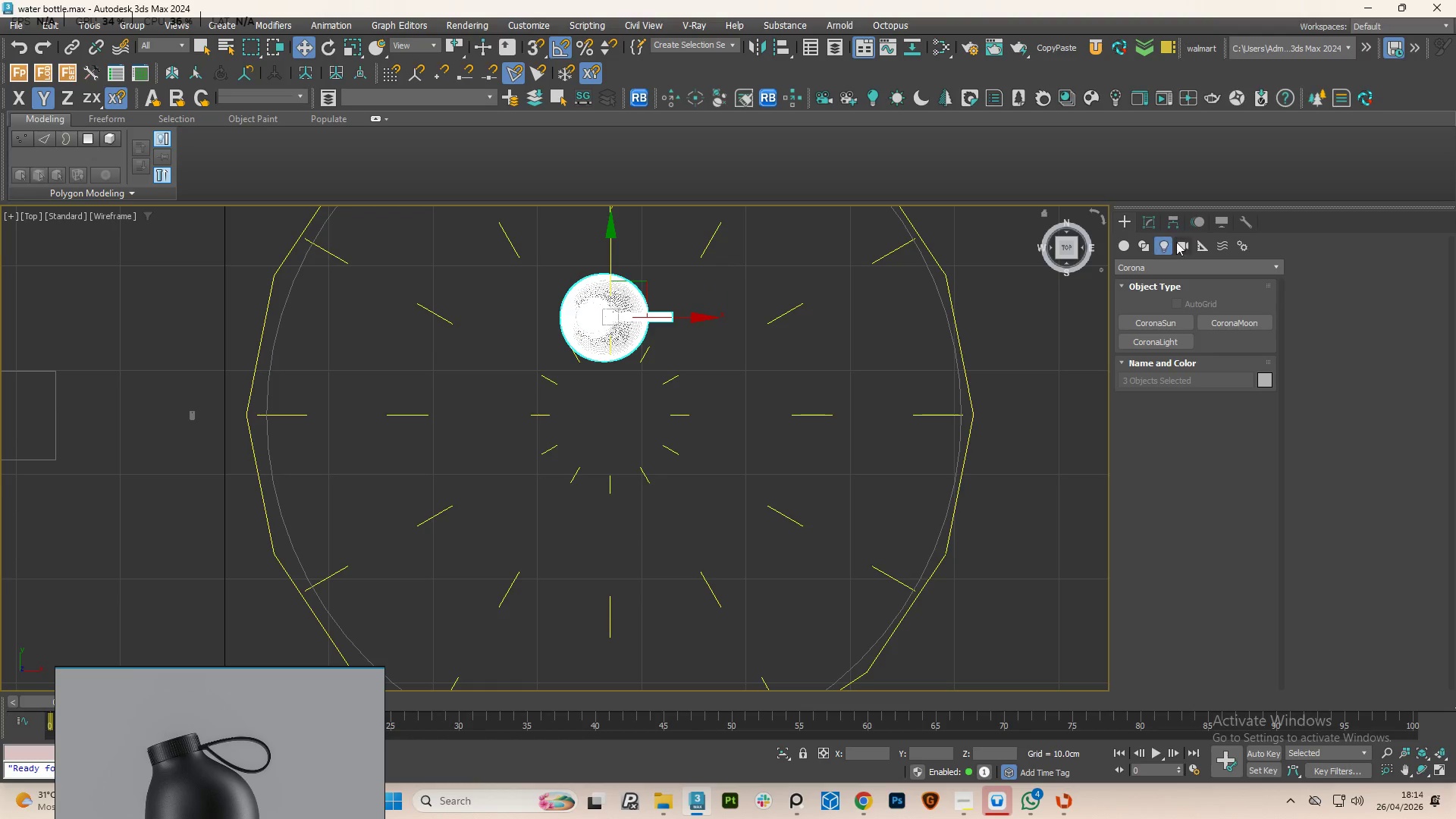 
left_click([1183, 245])
 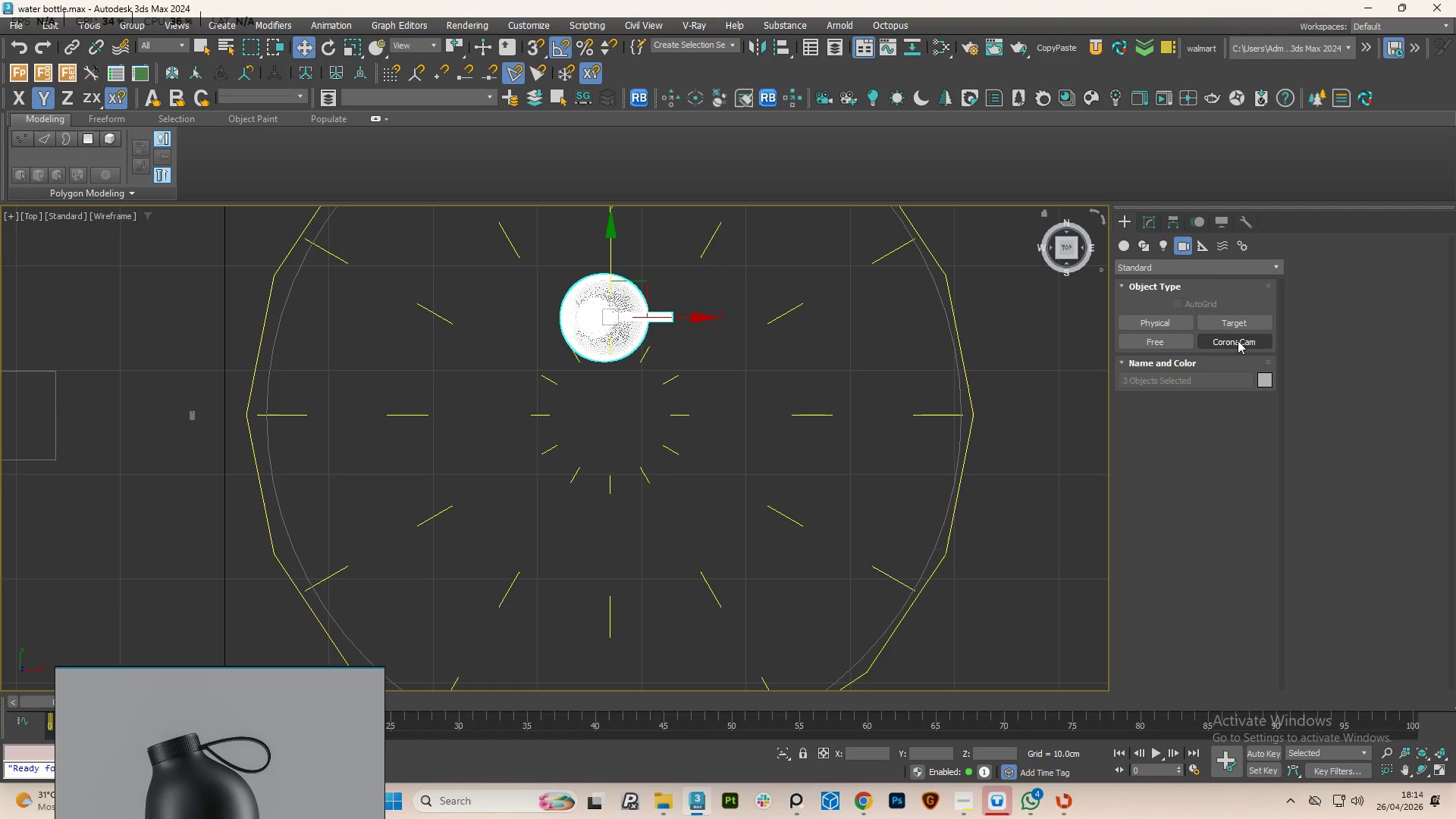 
left_click([1238, 340])
 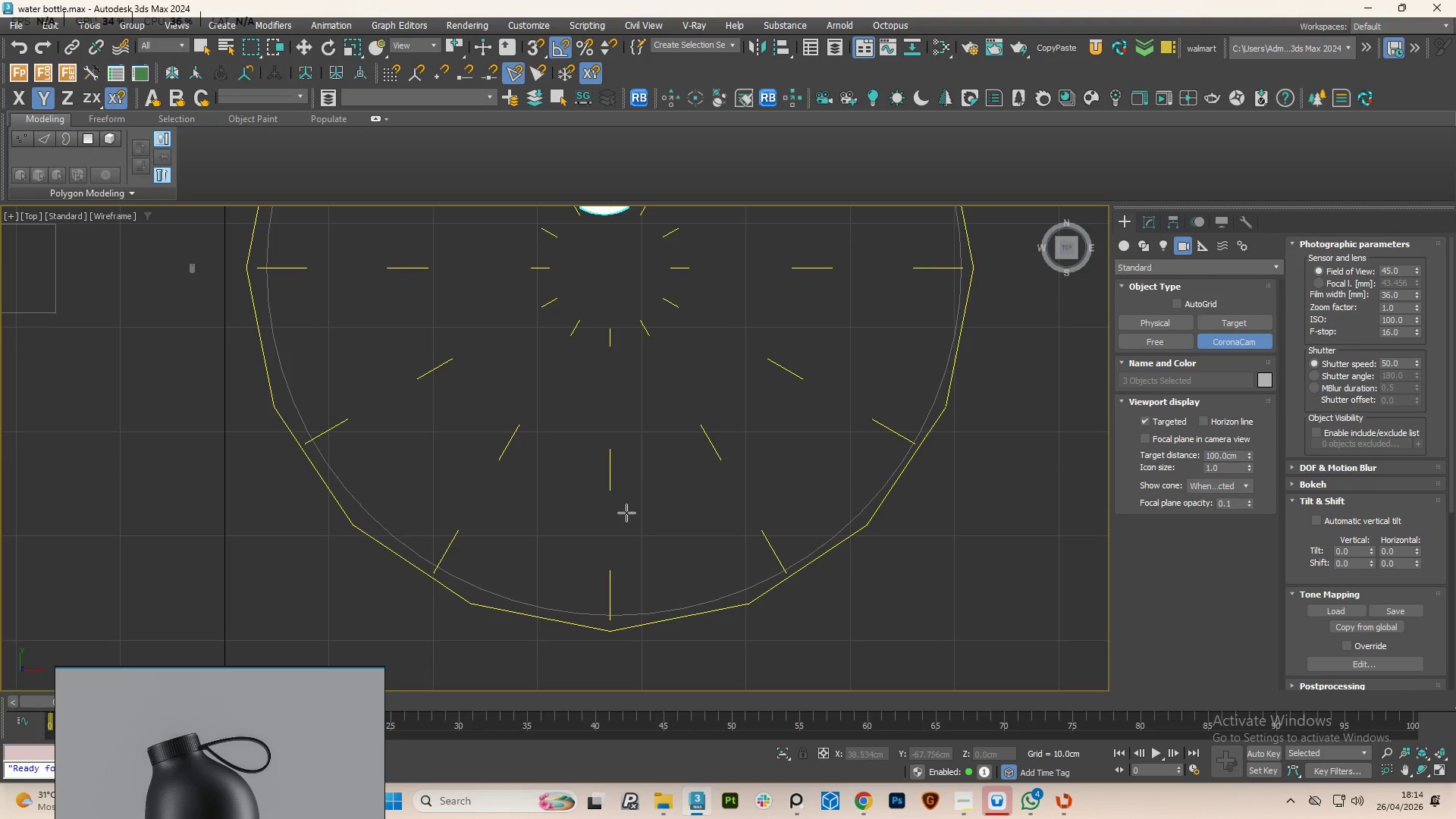 
left_click_drag(start_coordinate=[616, 526], to_coordinate=[617, 215])
 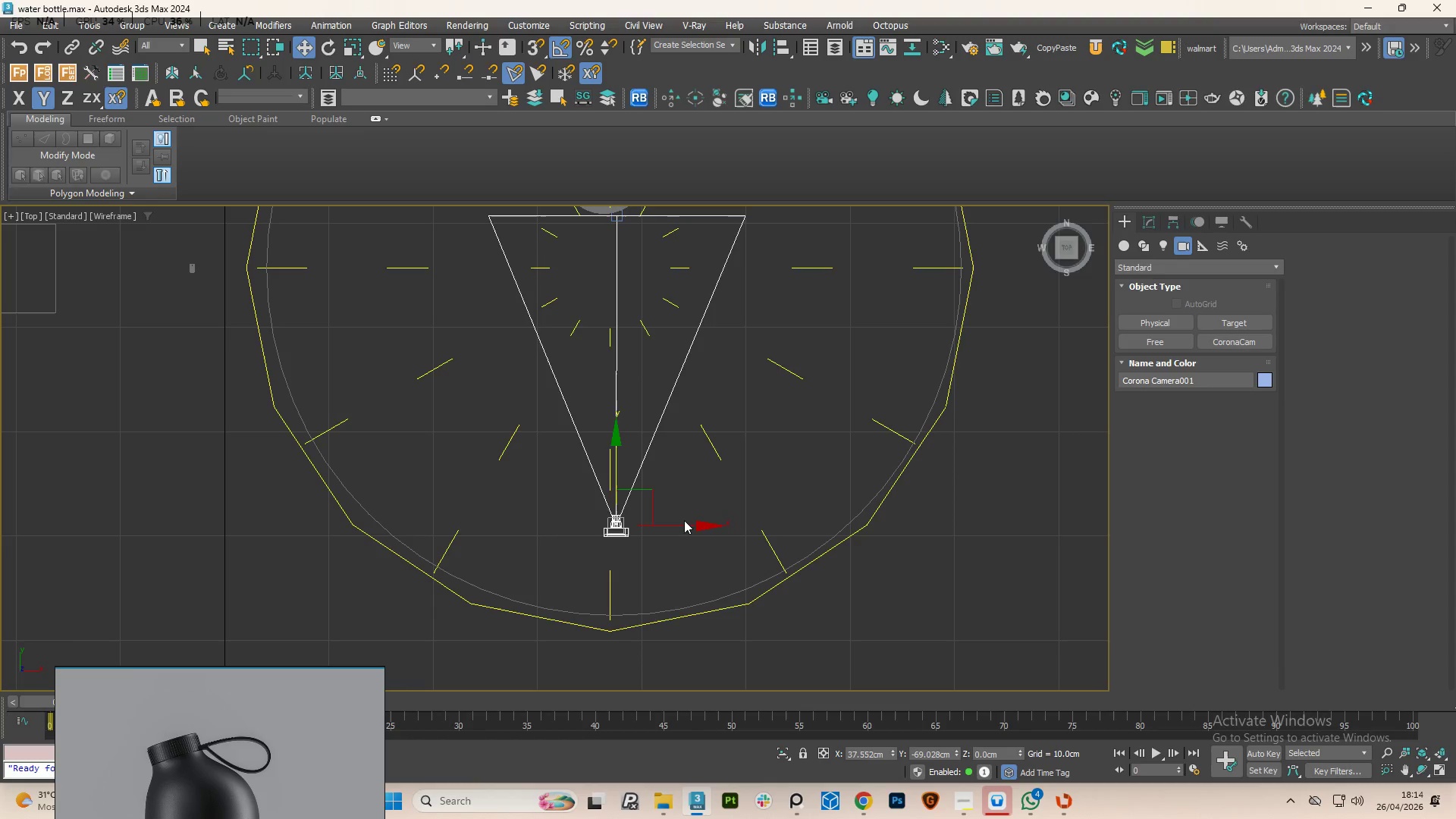 
left_click_drag(start_coordinate=[684, 521], to_coordinate=[674, 522])
 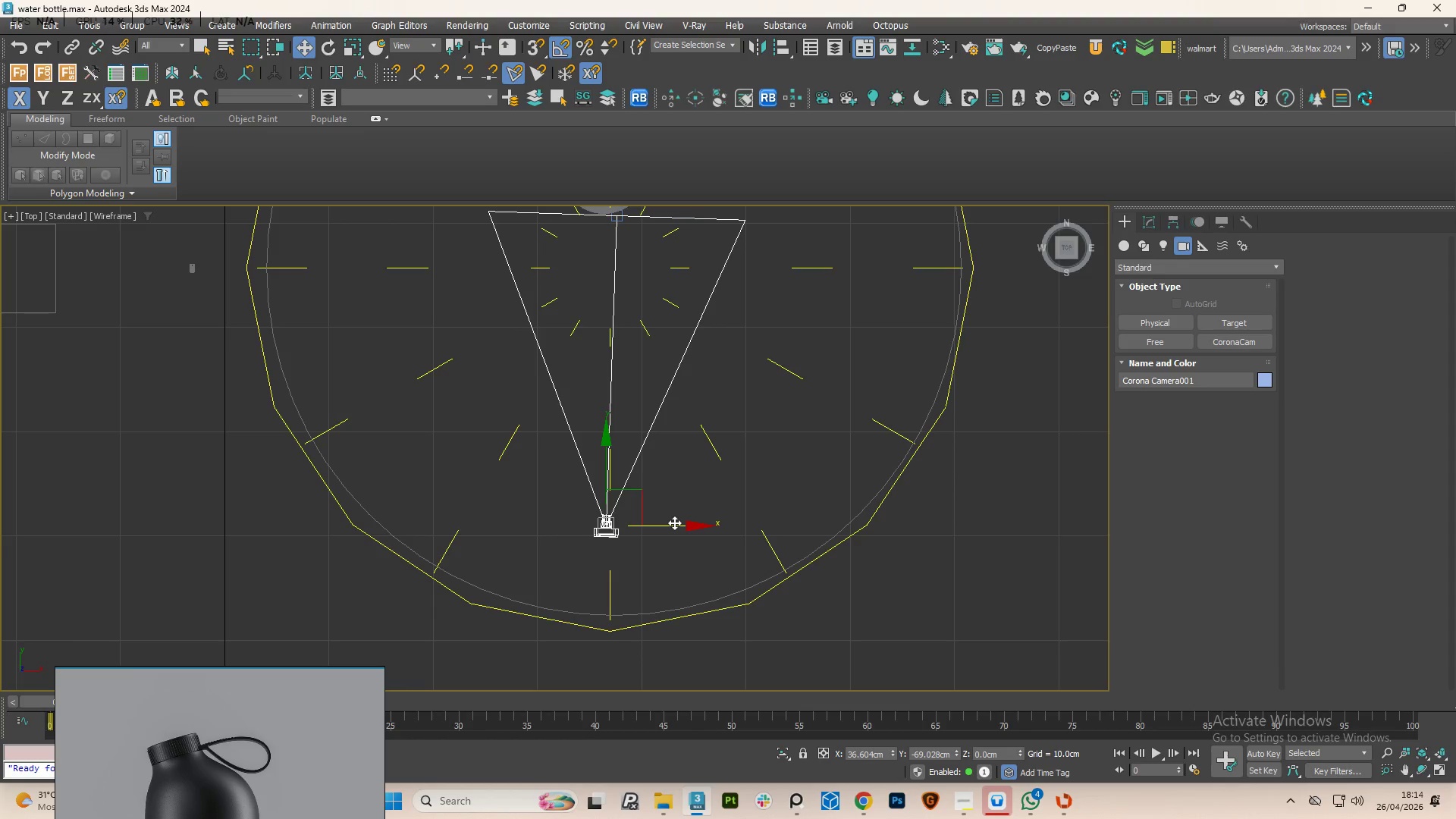 
key(Control+Z)
 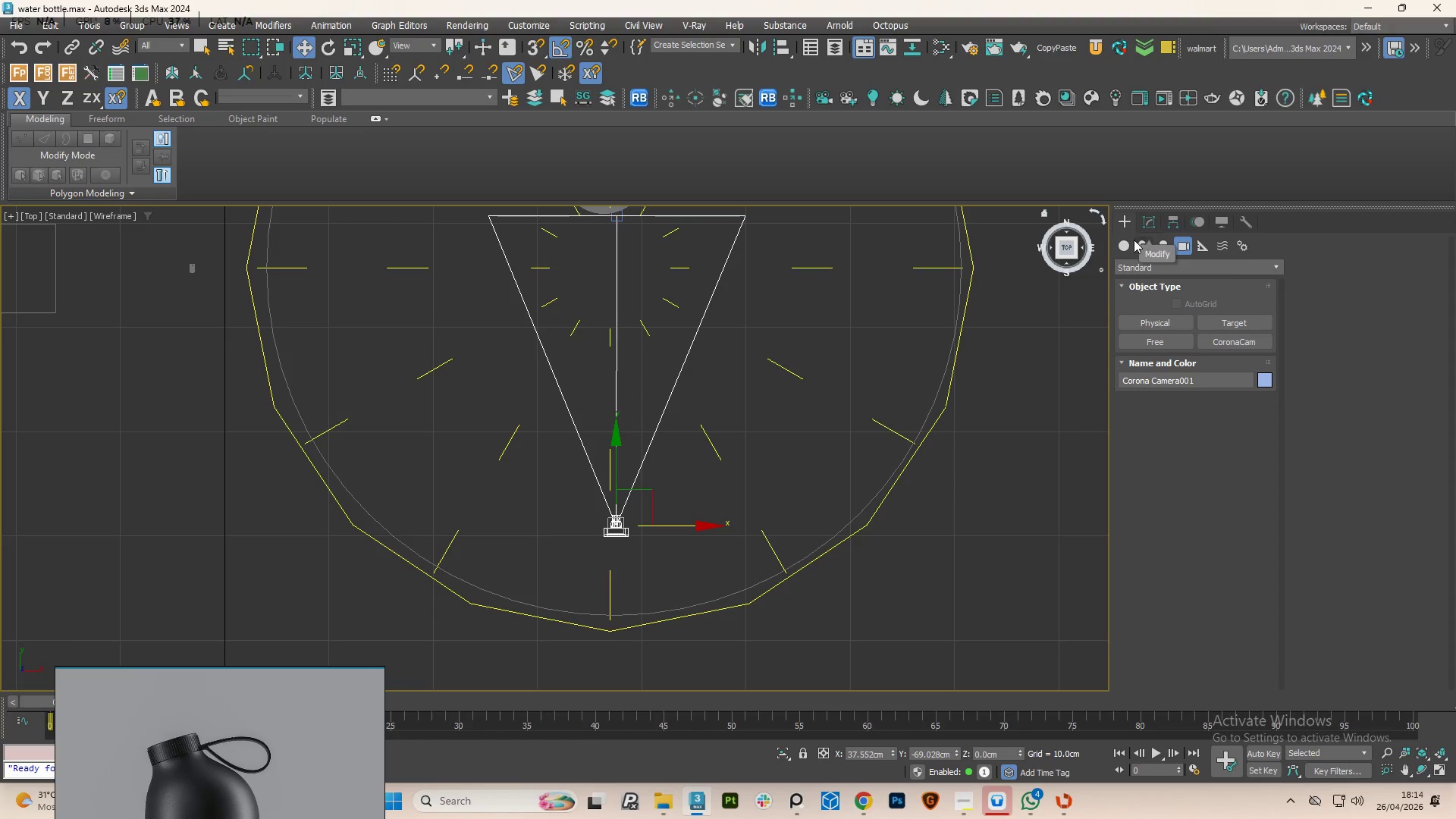 
left_click([1149, 225])
 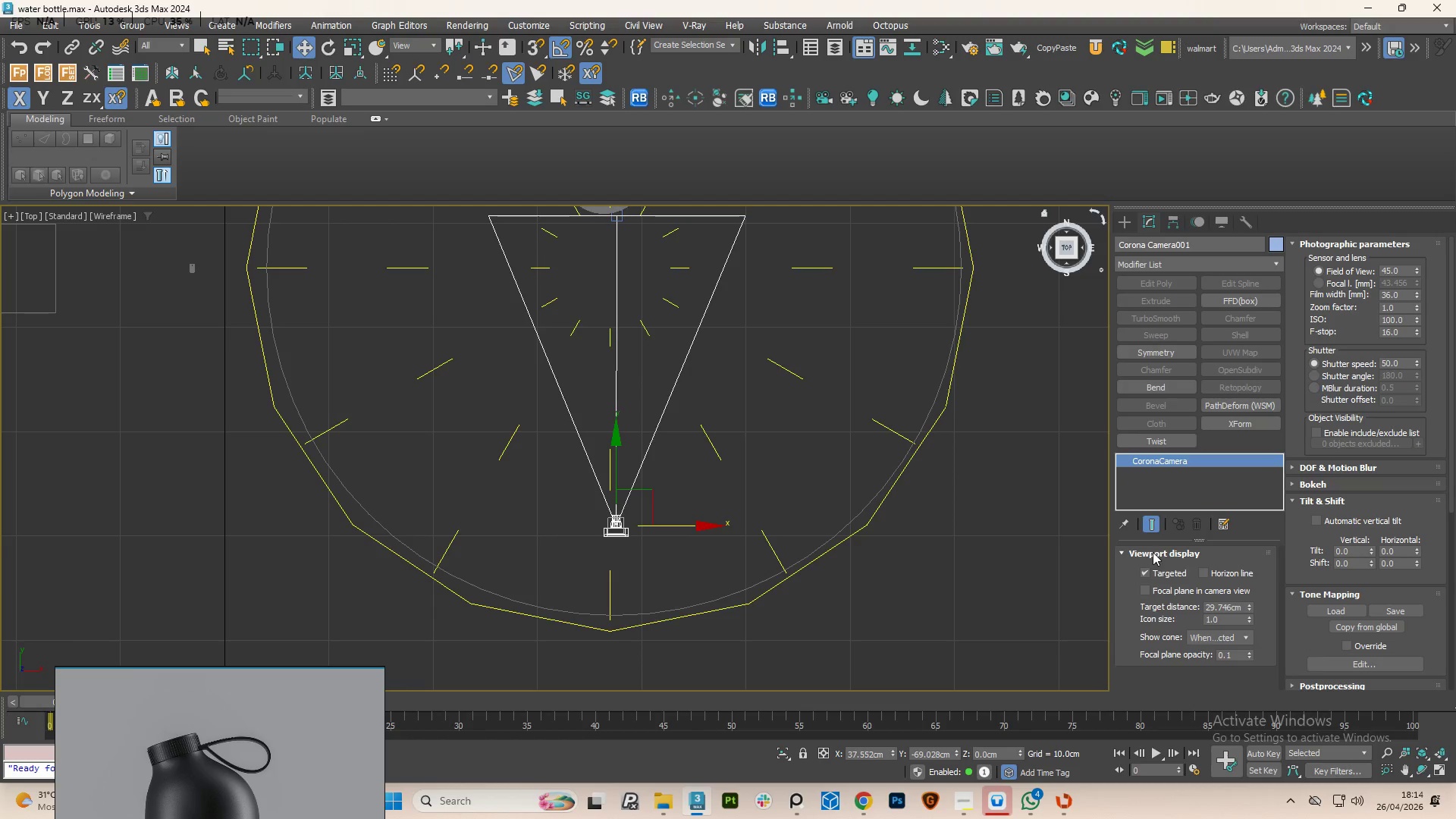 
left_click([1143, 570])
 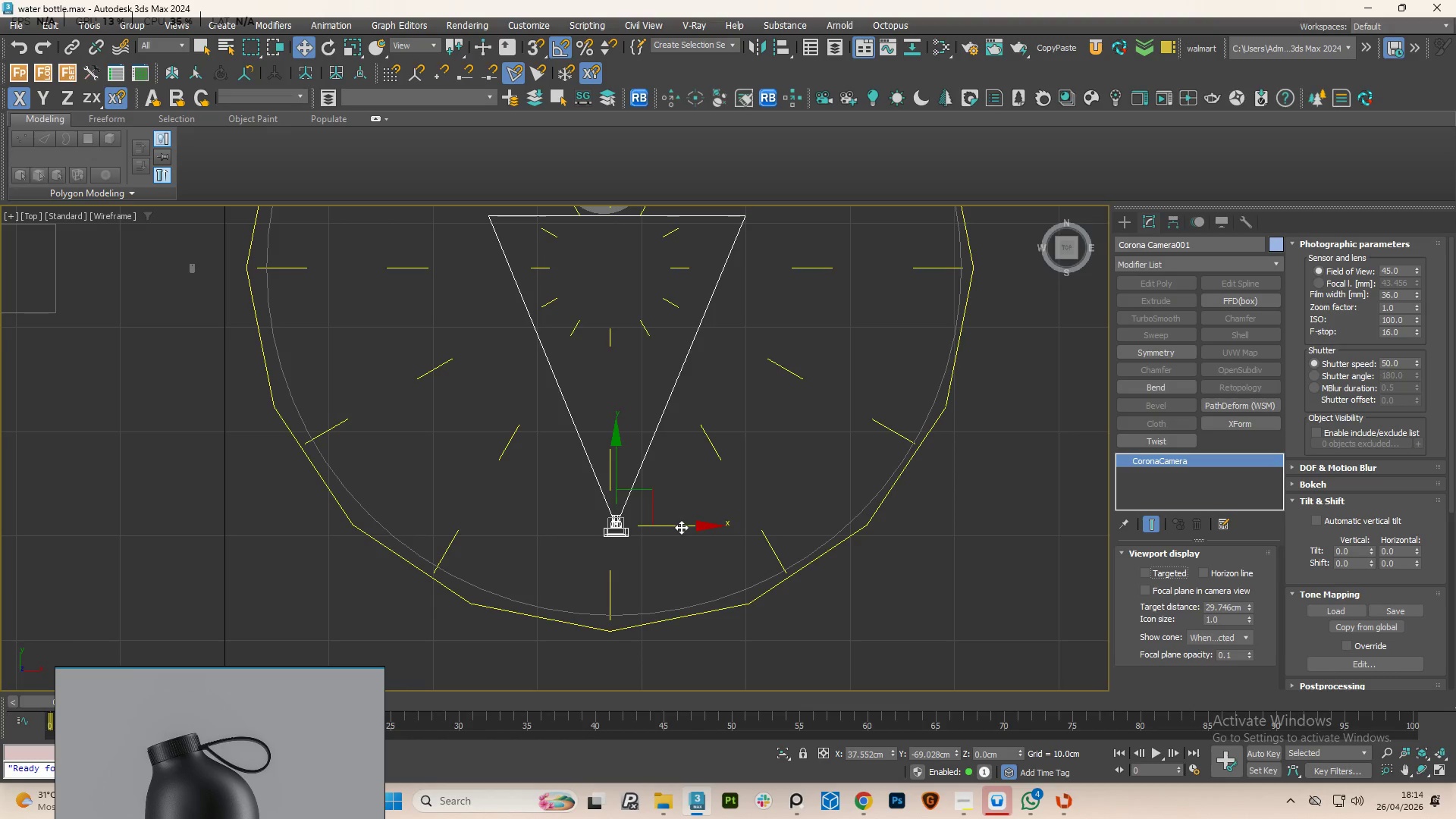 
left_click_drag(start_coordinate=[681, 527], to_coordinate=[658, 527])
 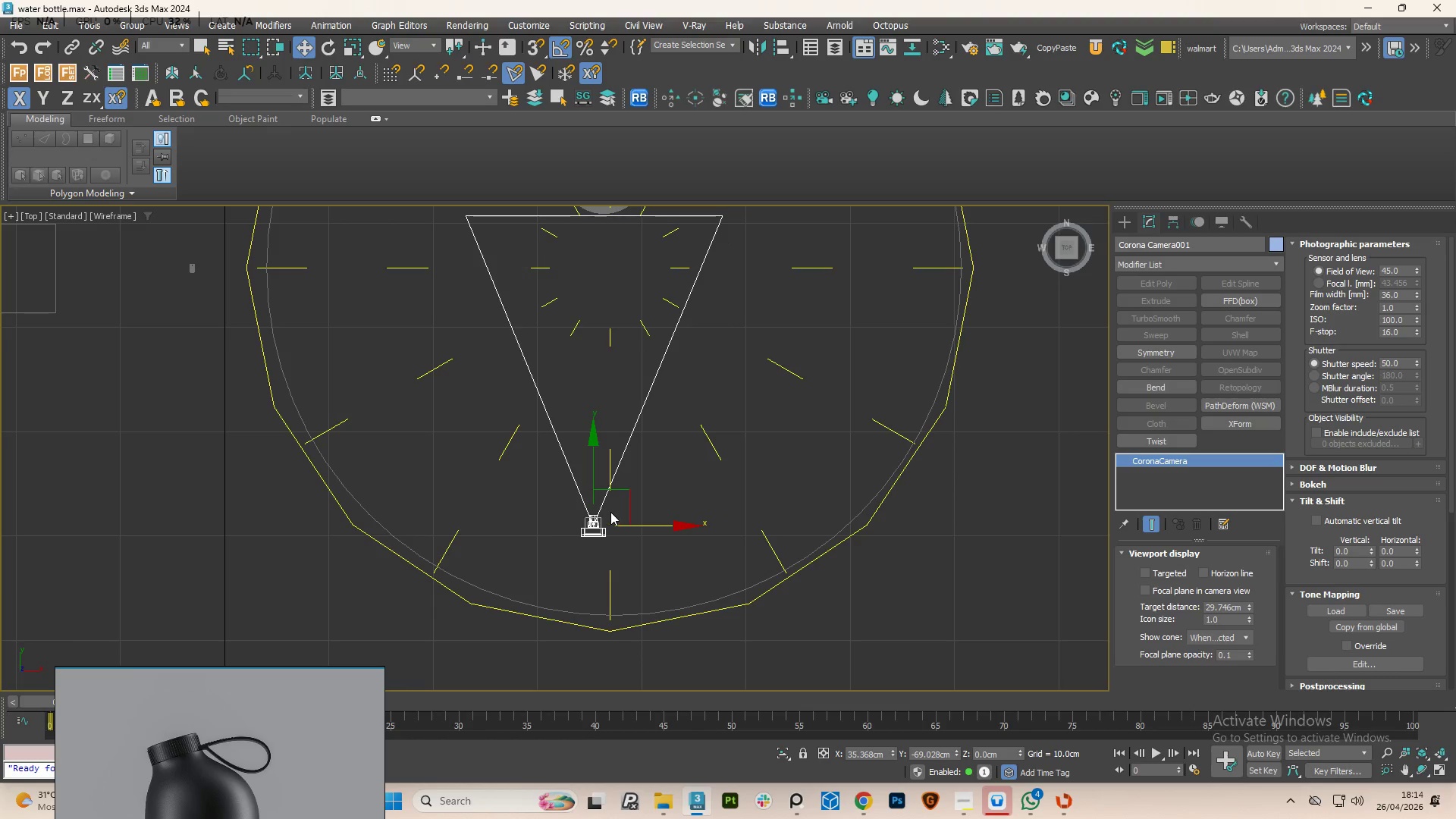 
scroll: coordinate [610, 512], scroll_direction: down, amount: 1.0
 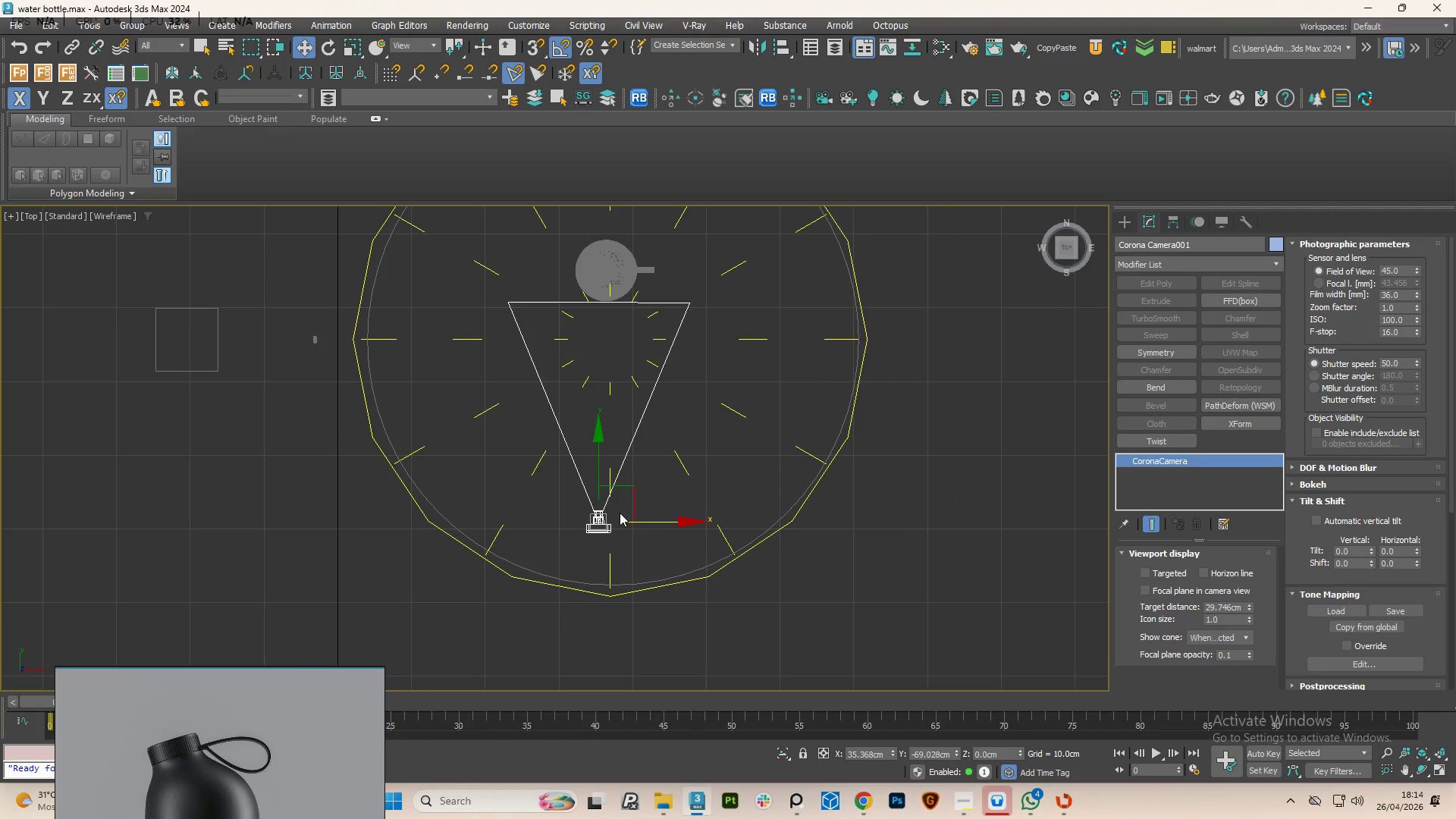 
hold_key(key=AltLeft, duration=1.41)
 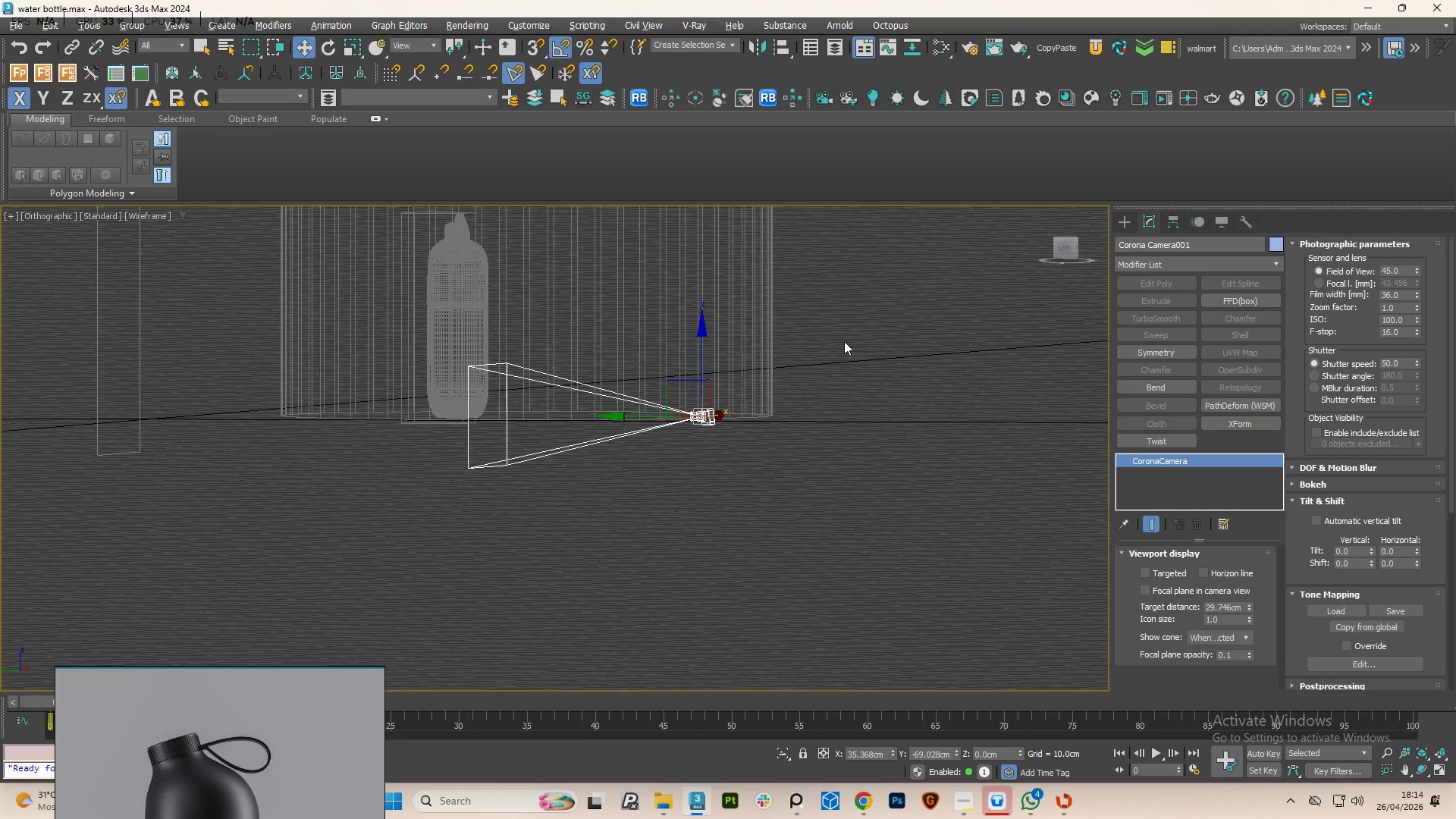 
scroll: coordinate [844, 341], scroll_direction: up, amount: 1.0
 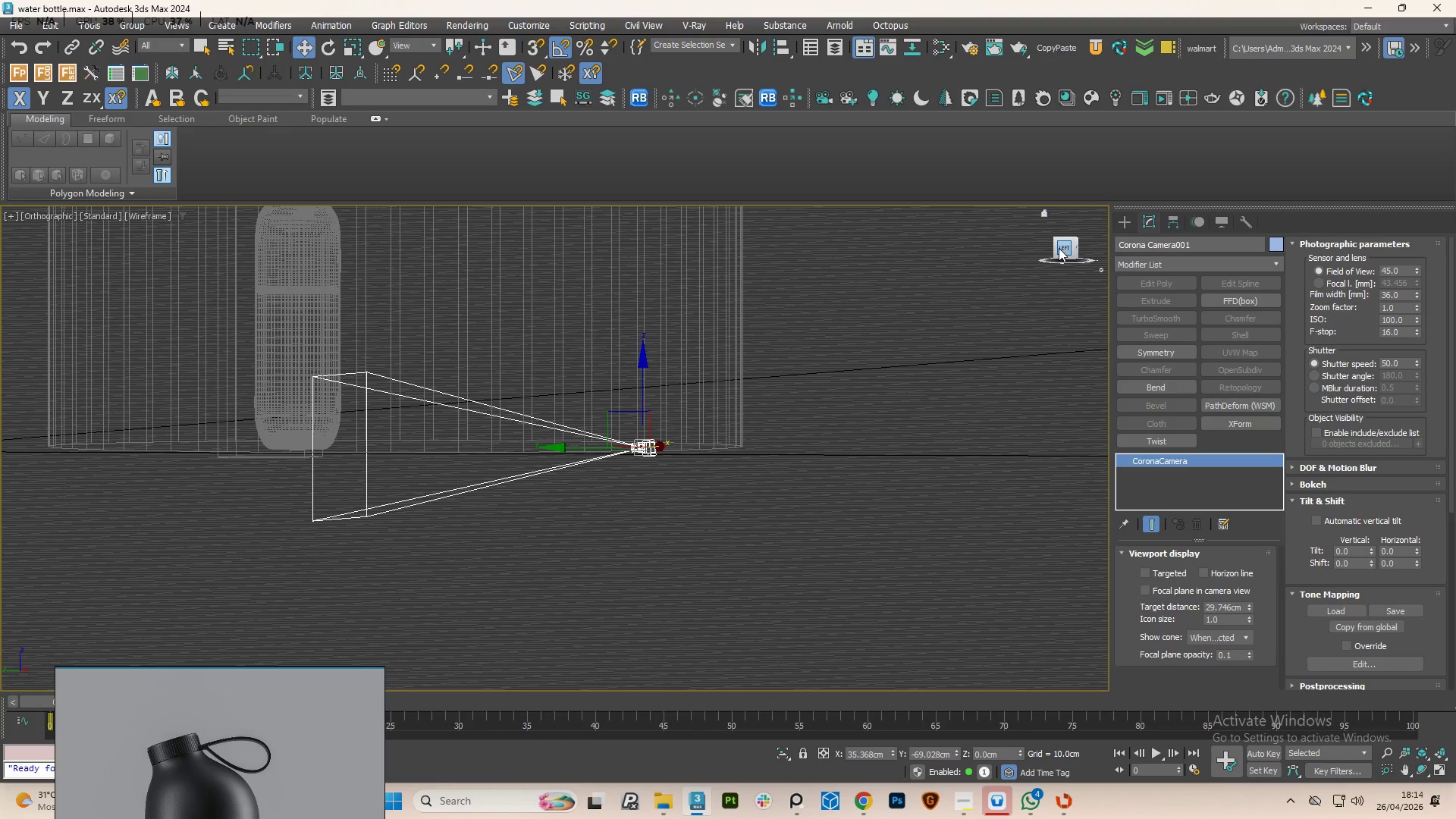 
left_click([1059, 248])
 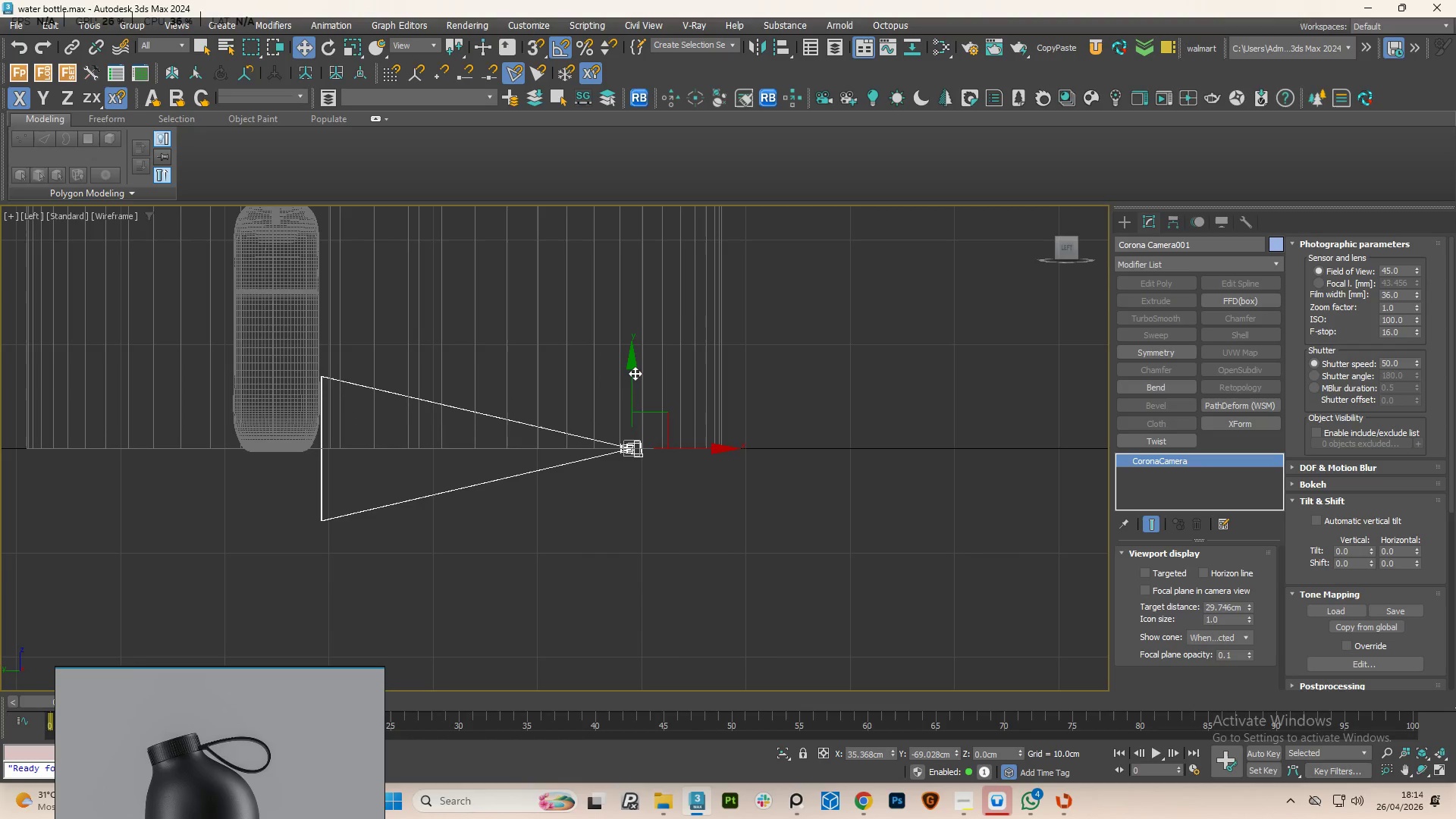 
left_click_drag(start_coordinate=[630, 373], to_coordinate=[635, 231])
 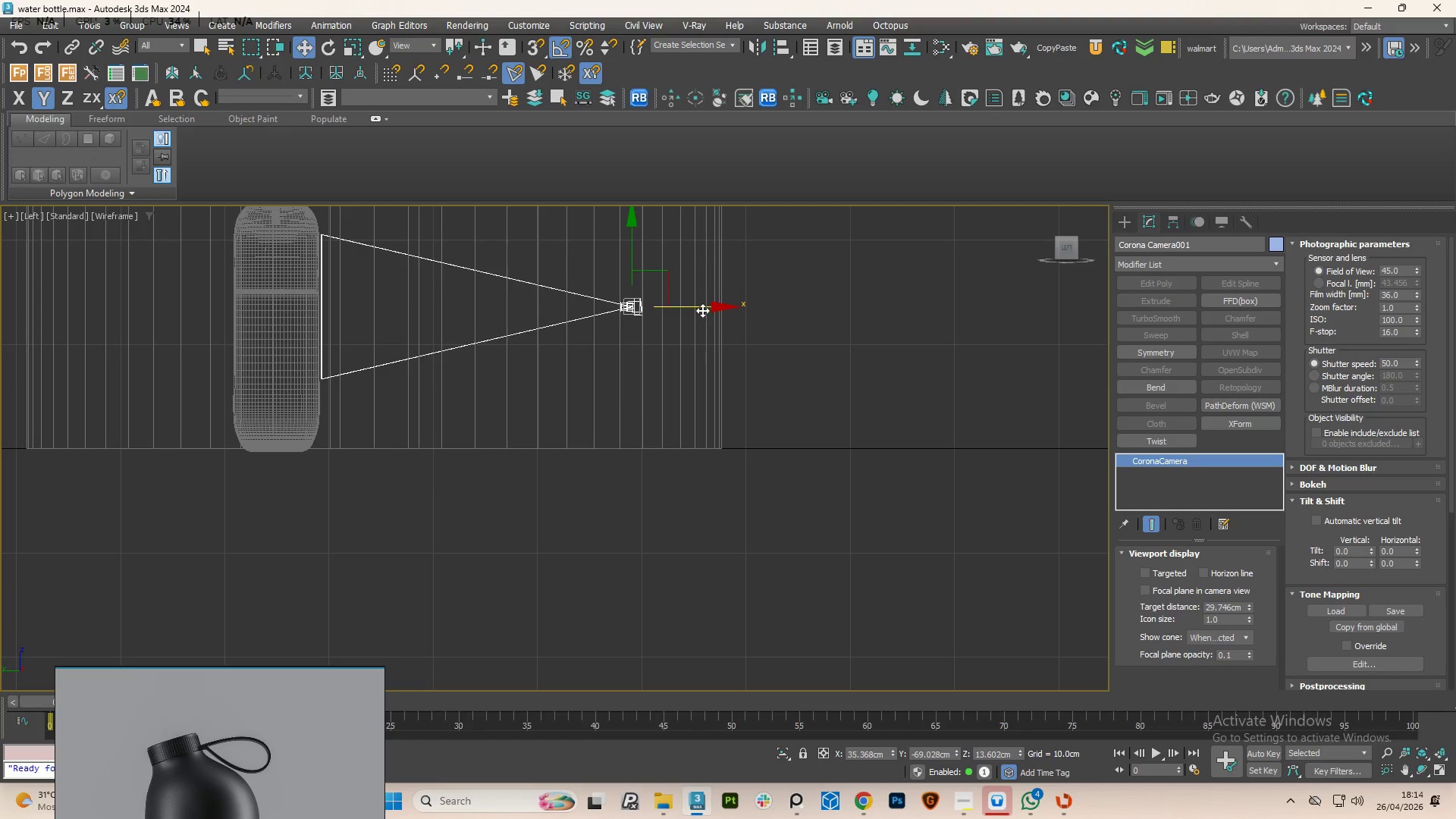 
left_click_drag(start_coordinate=[698, 308], to_coordinate=[720, 312])
 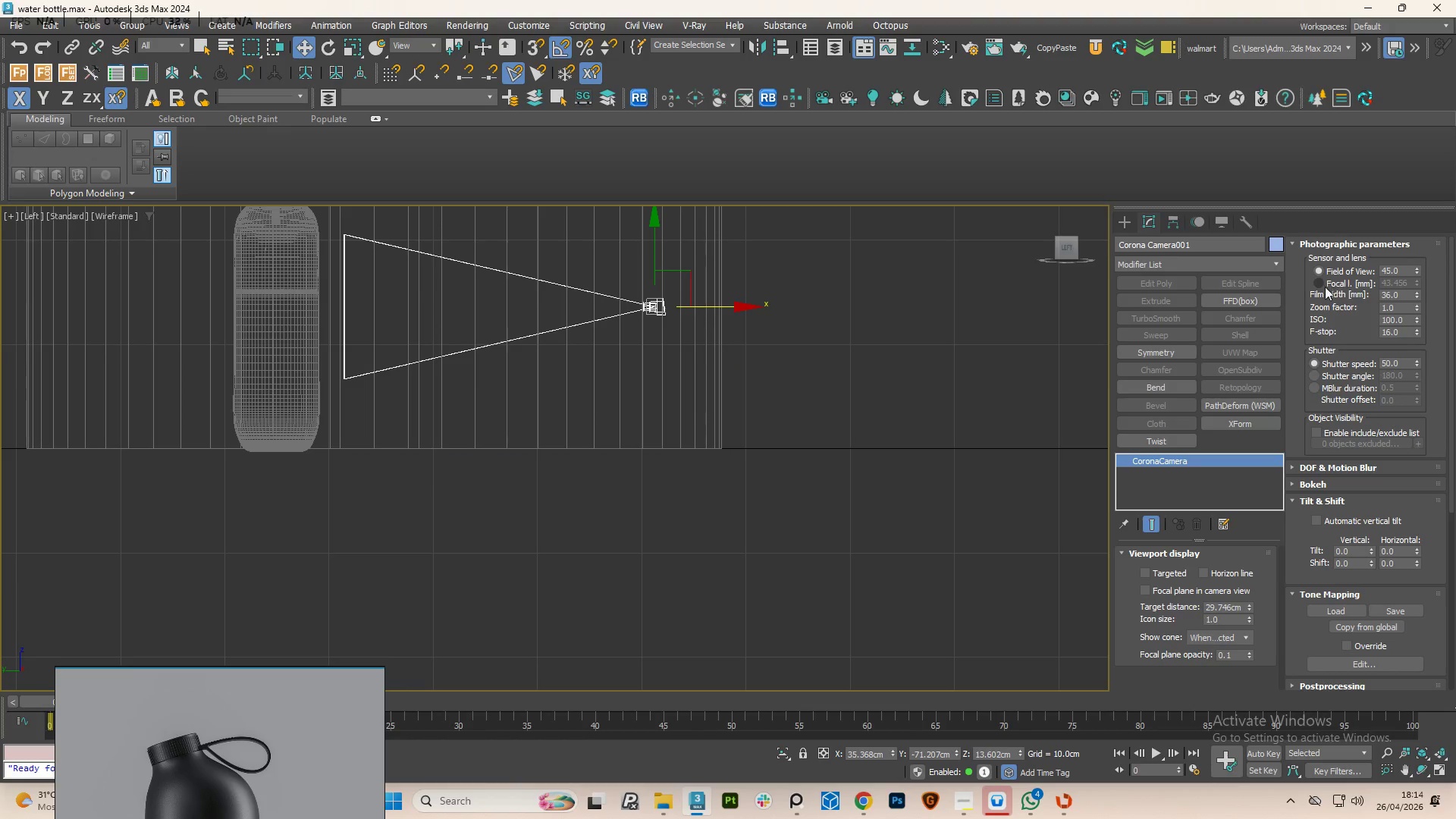 
left_click([1313, 283])
 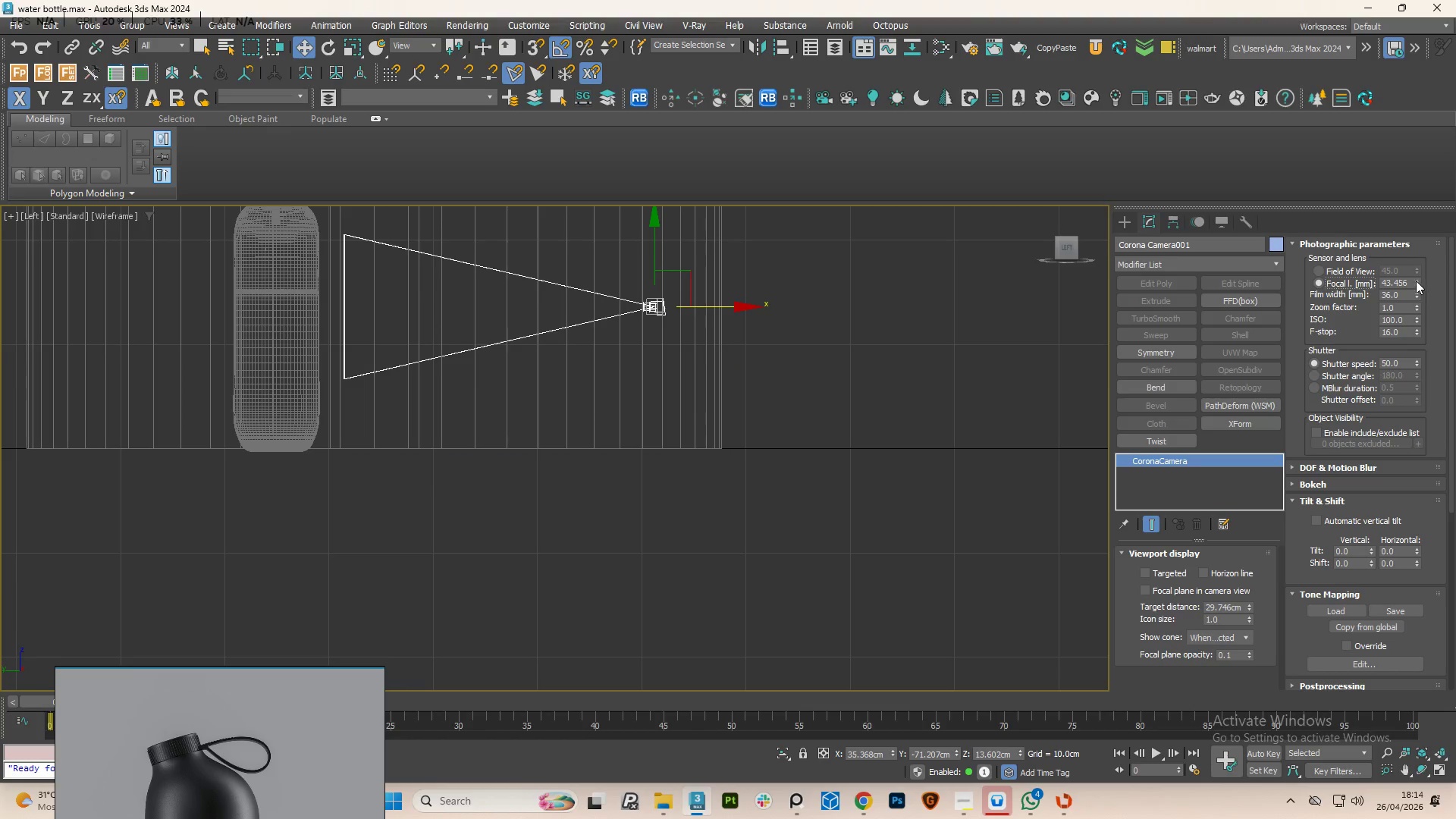 
left_click_drag(start_coordinate=[1416, 281], to_coordinate=[1398, 323])
 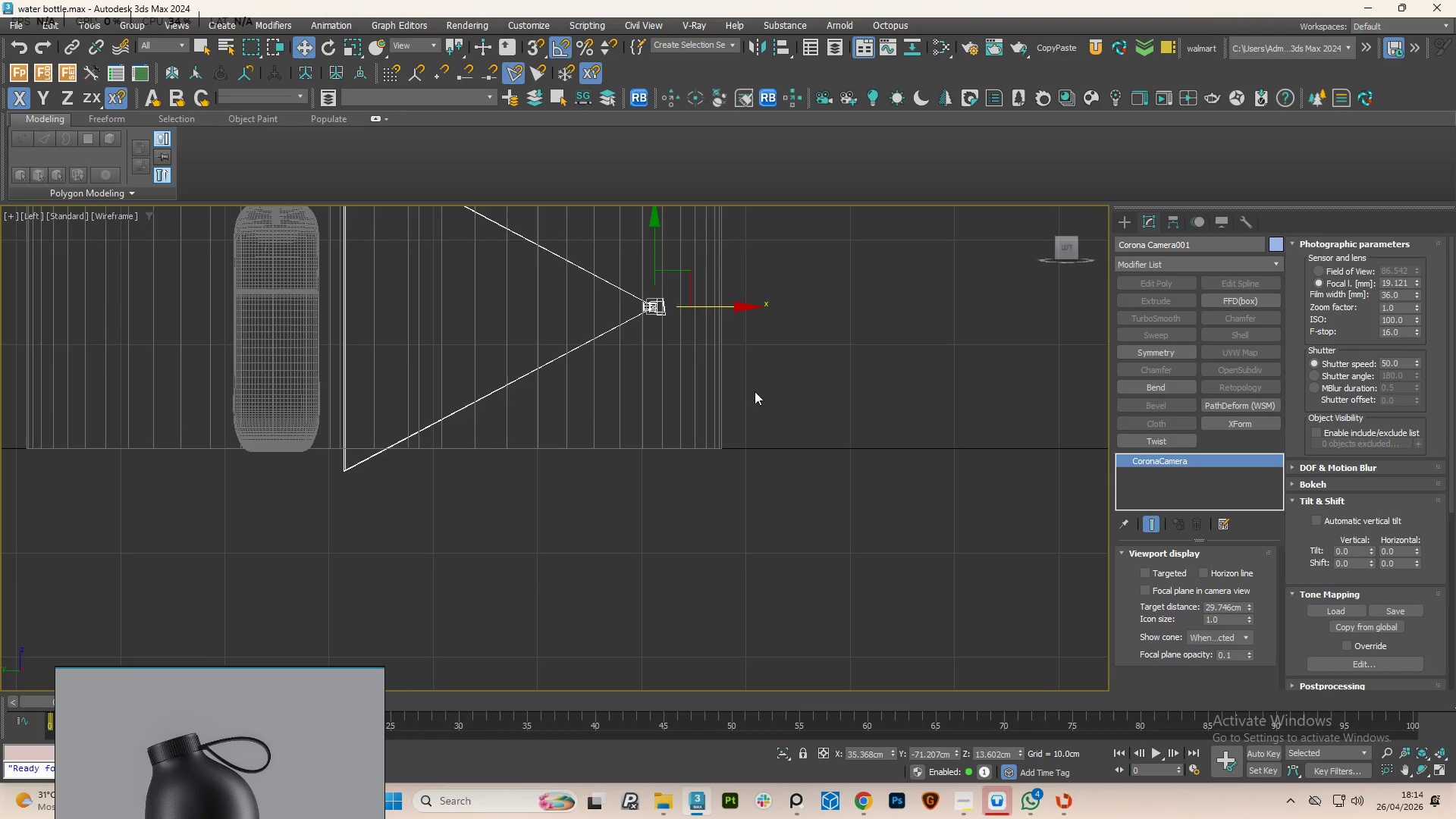 
scroll: coordinate [626, 491], scroll_direction: down, amount: 3.0
 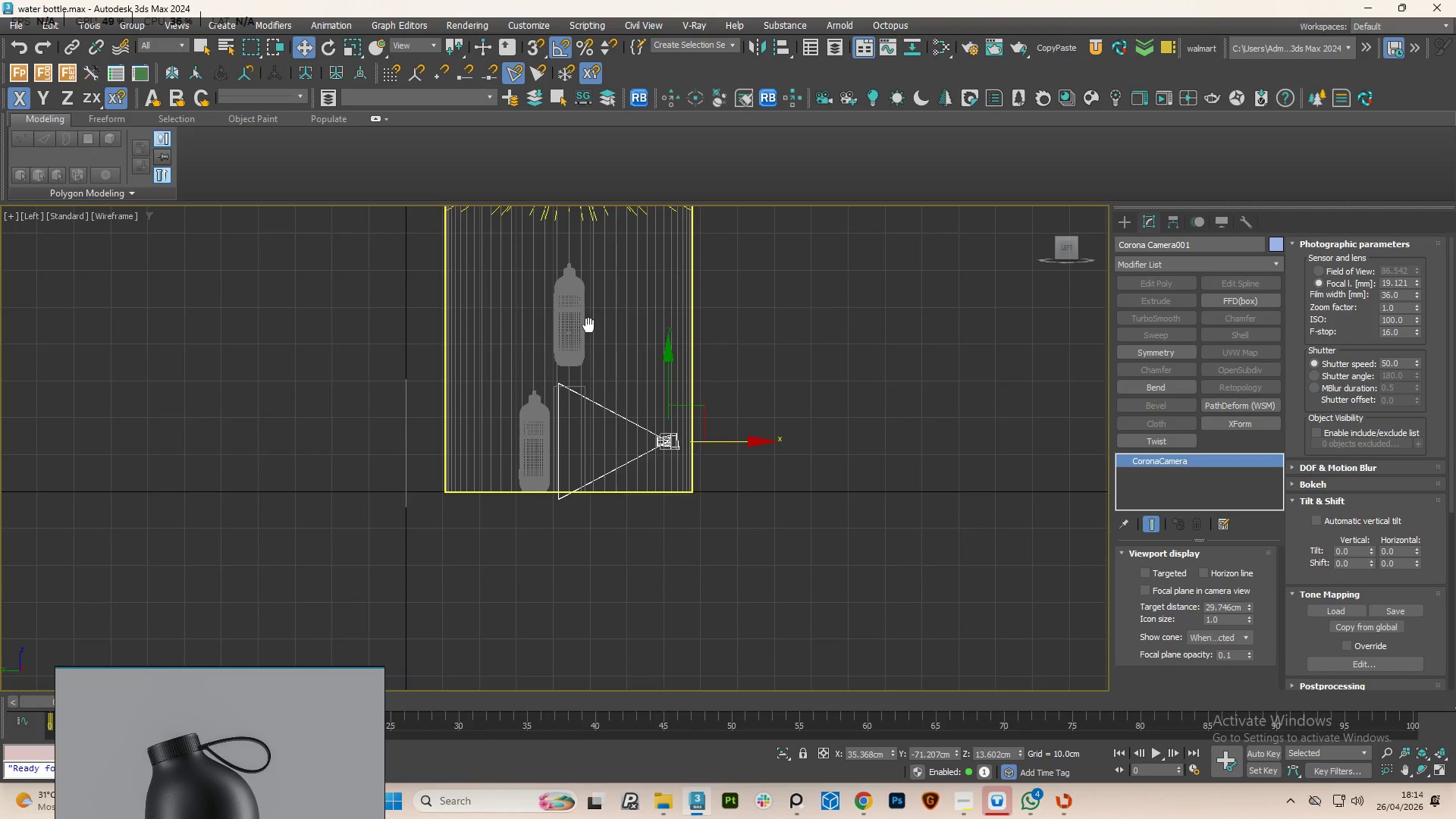 
hold_key(key=AltLeft, duration=2.94)
 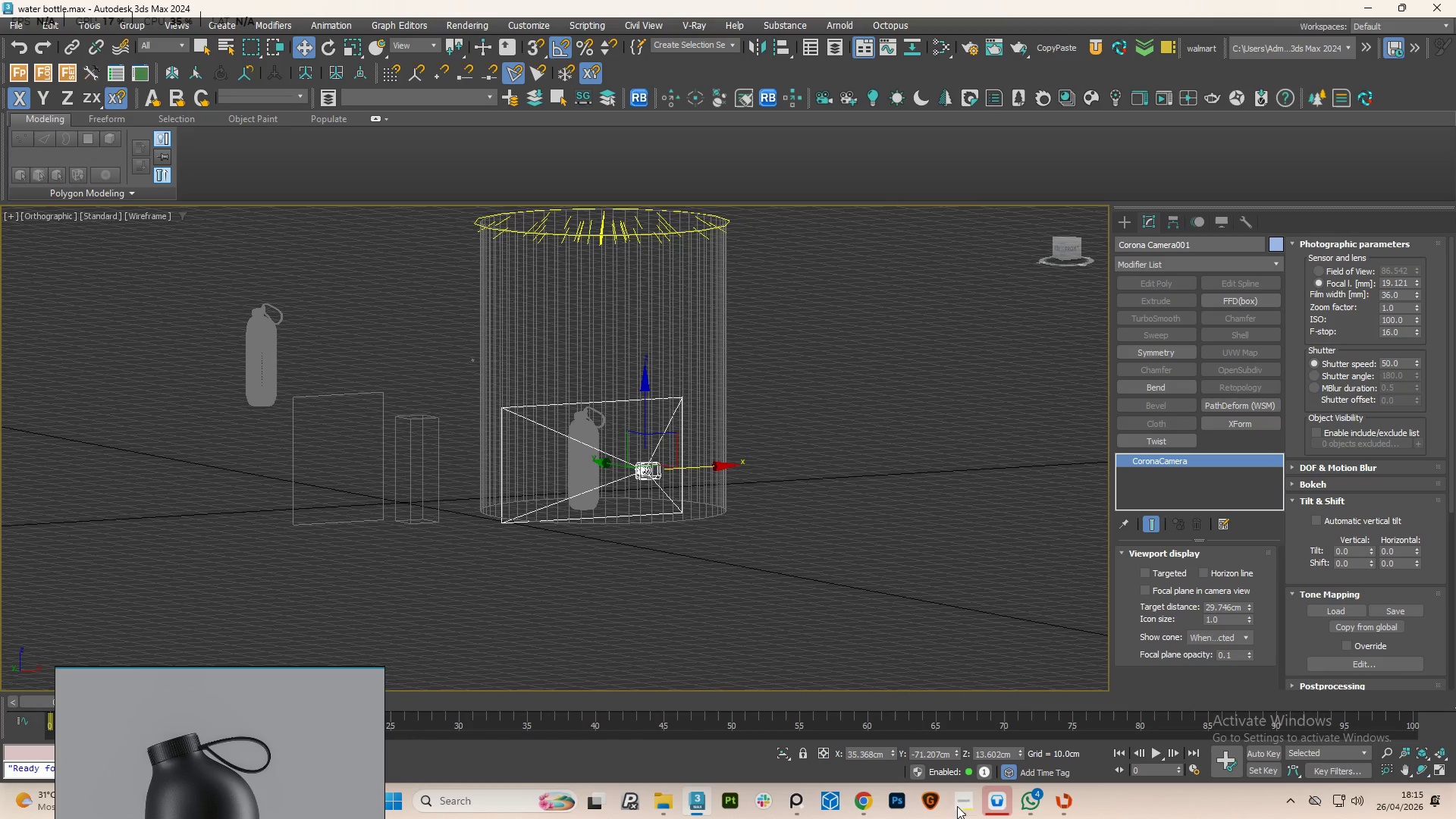 
left_click([959, 814])